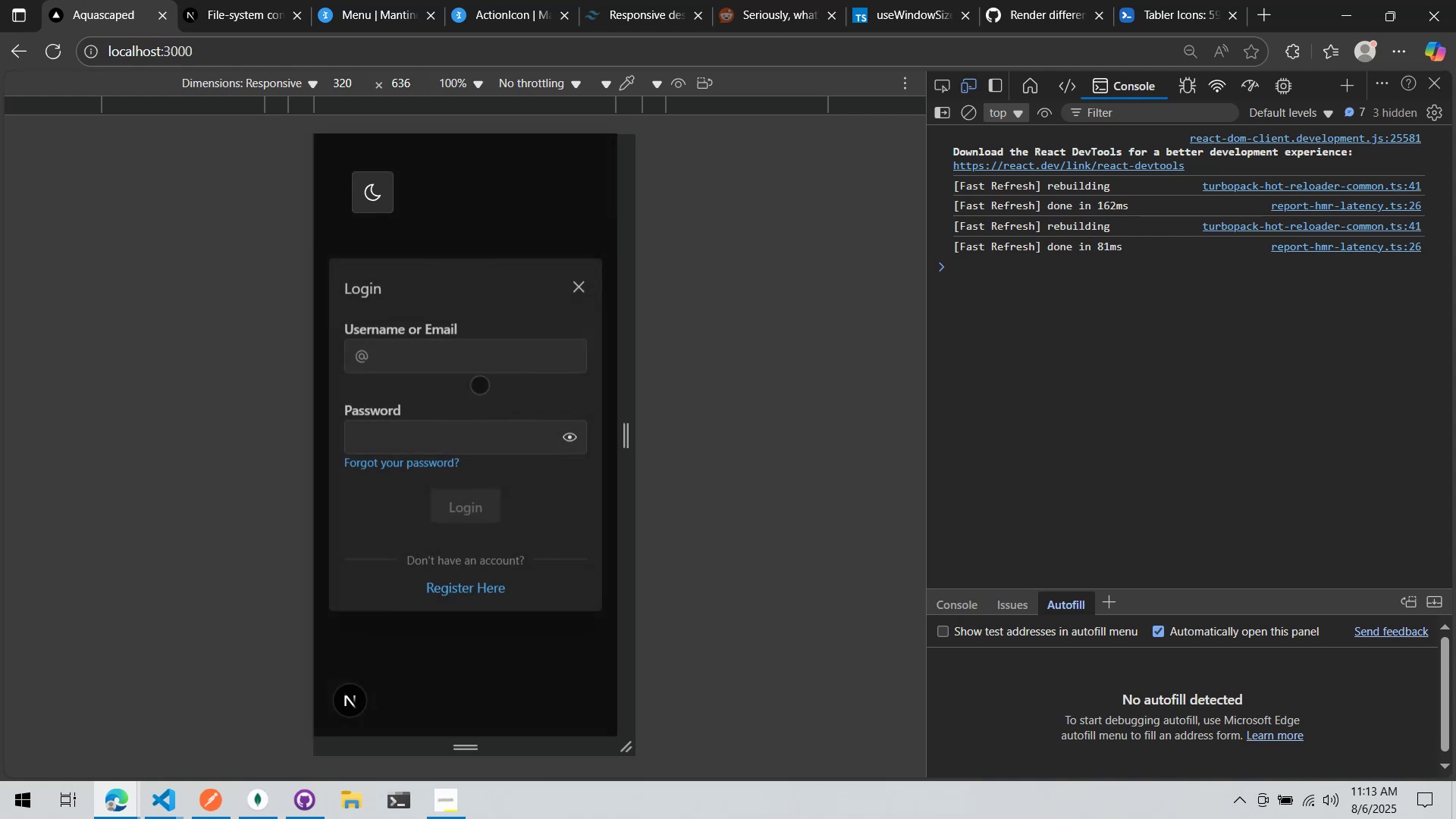 
left_click([463, 350])
 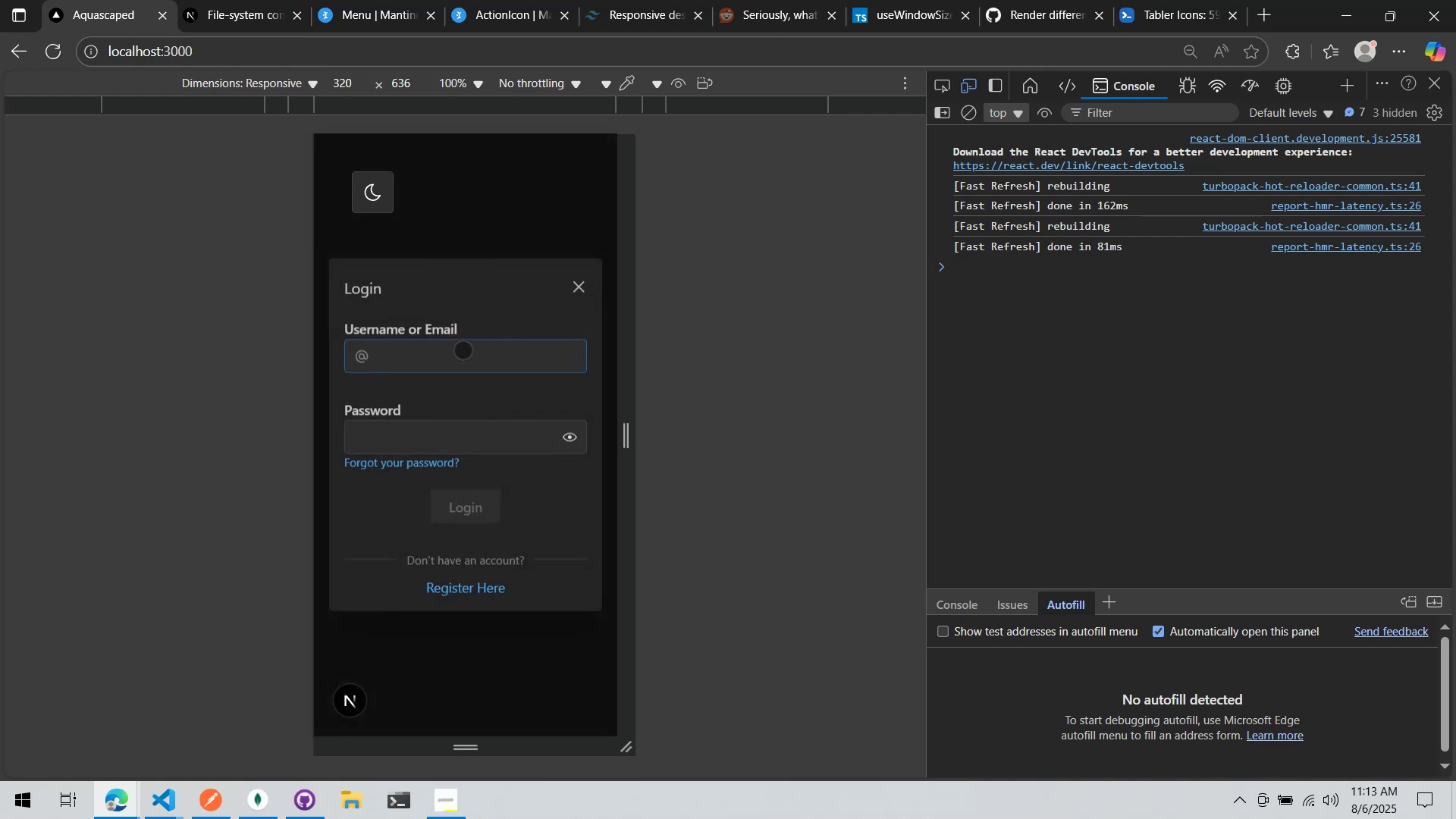 
double_click([463, 350])
 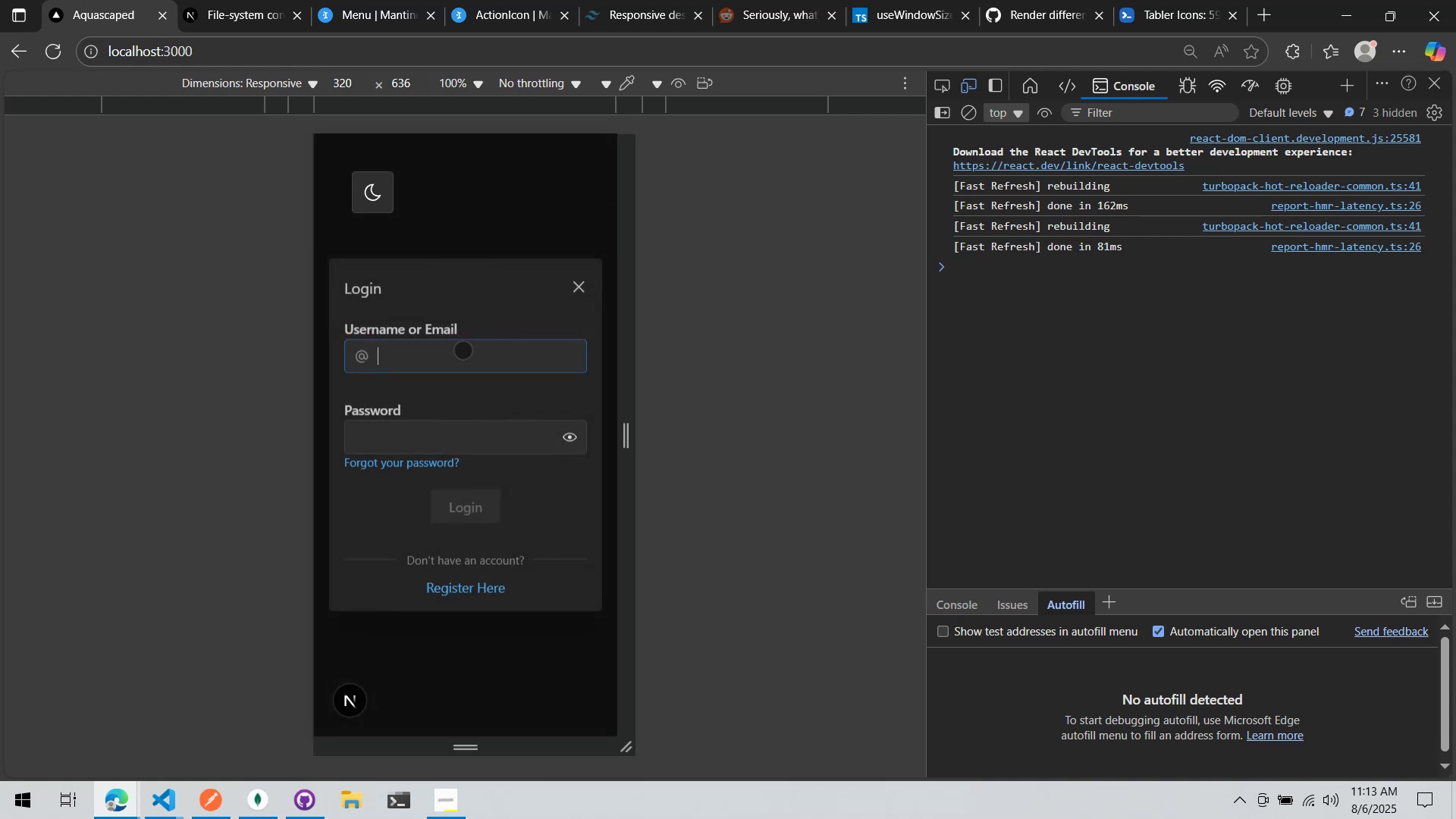 
triple_click([463, 350])
 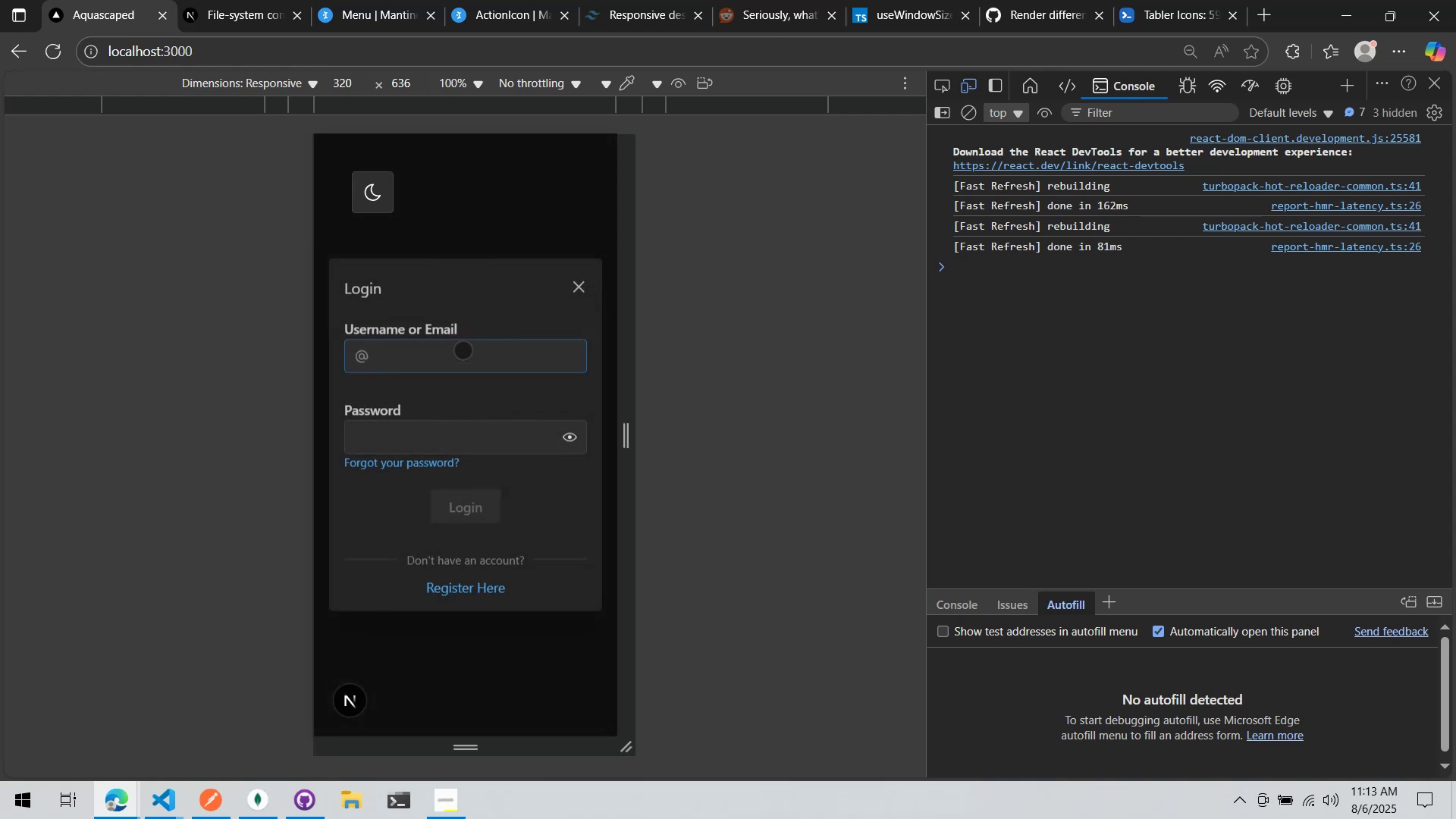 
triple_click([463, 350])
 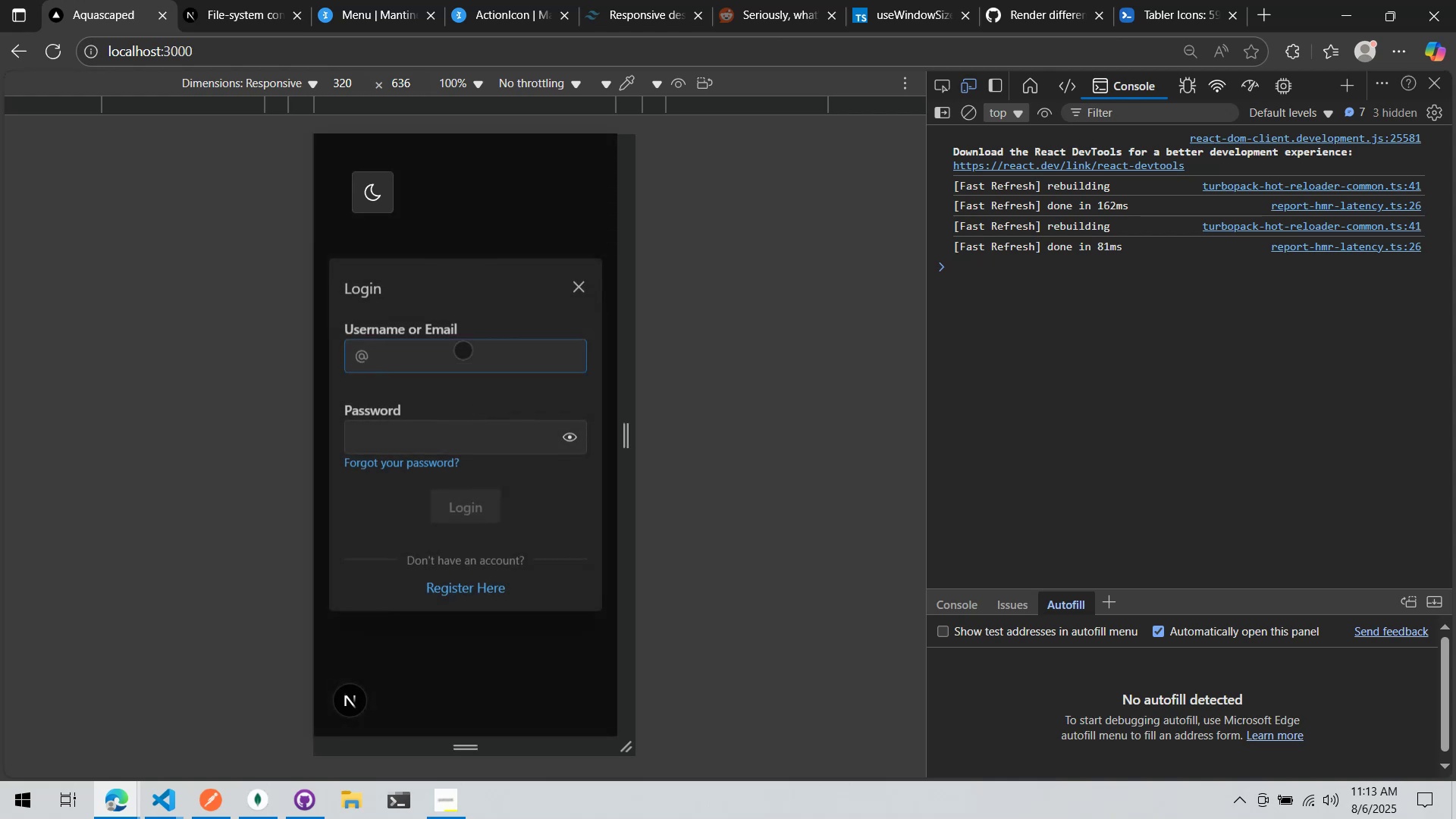 
type(testemail@gmail.com)
key(Tab)
 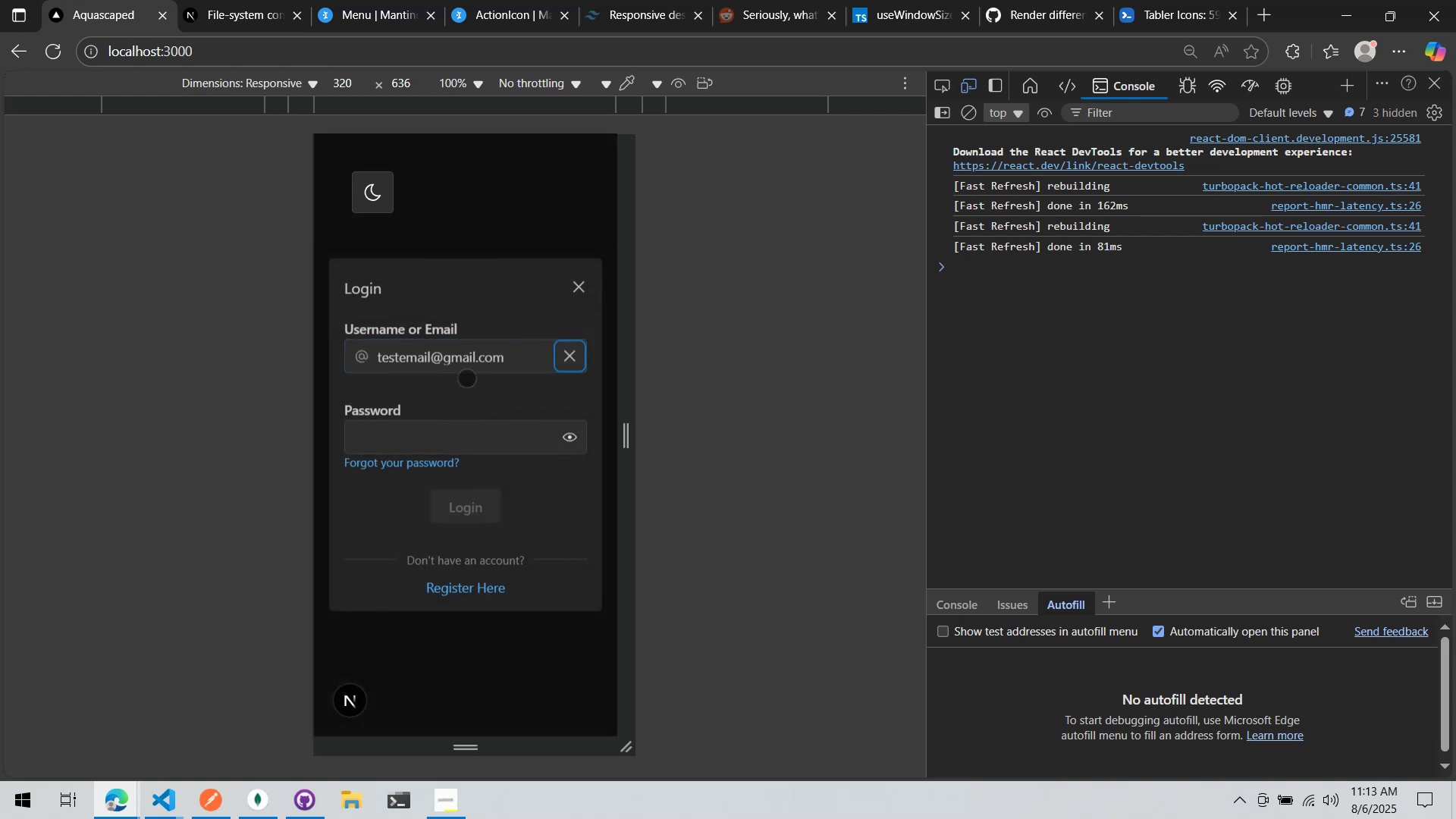 
left_click([413, 422])
 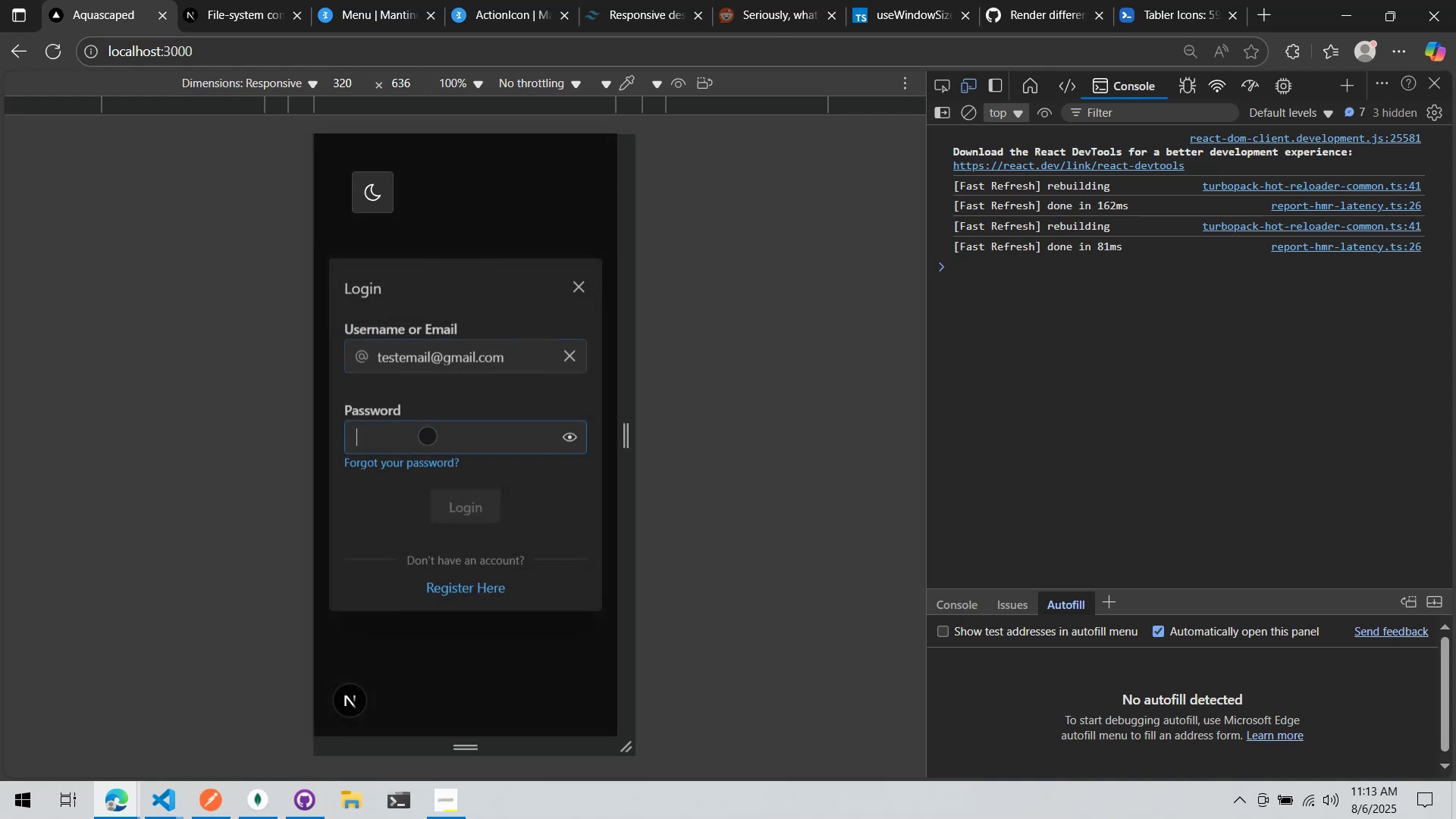 
type(12345678)
 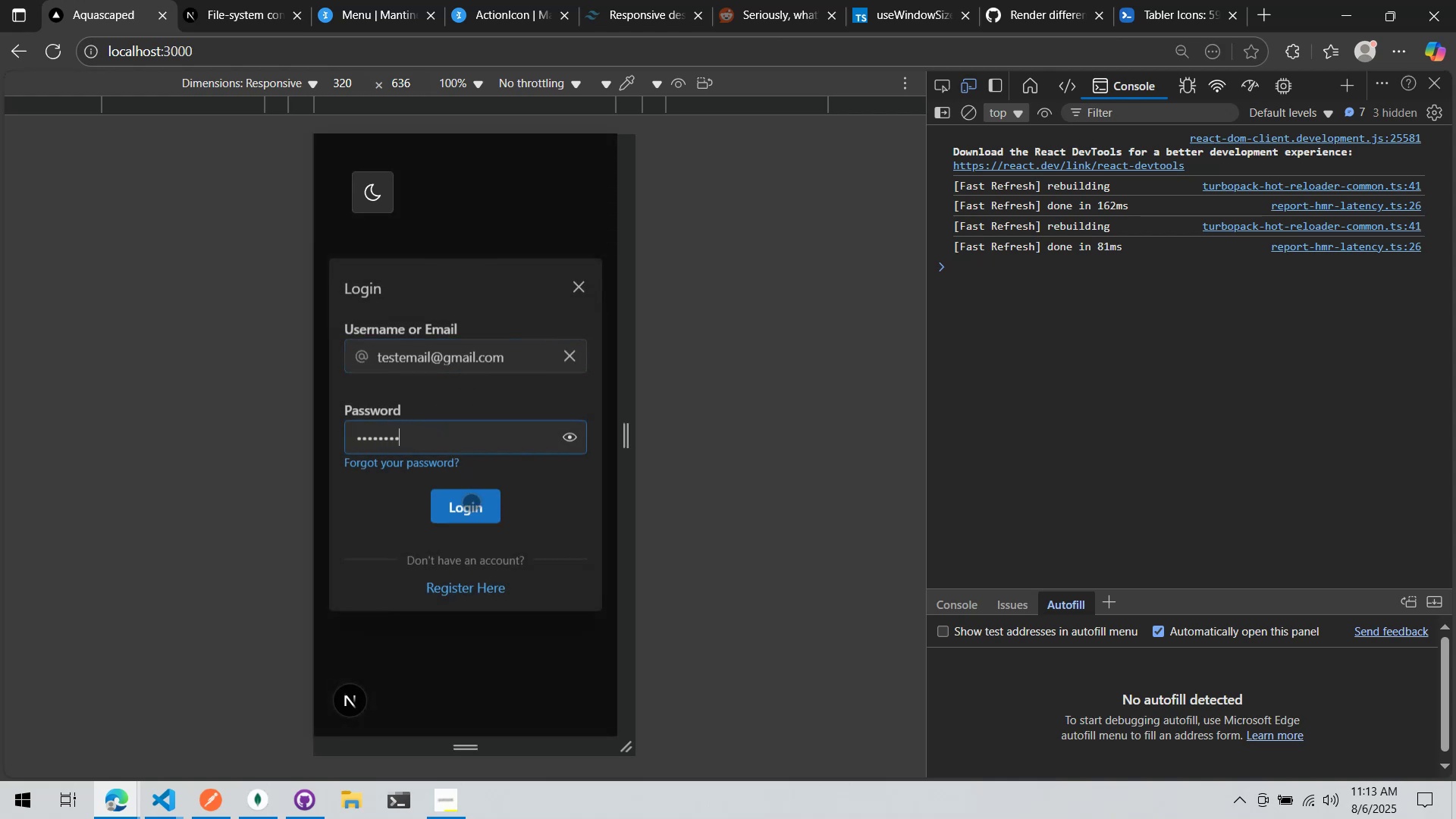 
left_click([471, 502])
 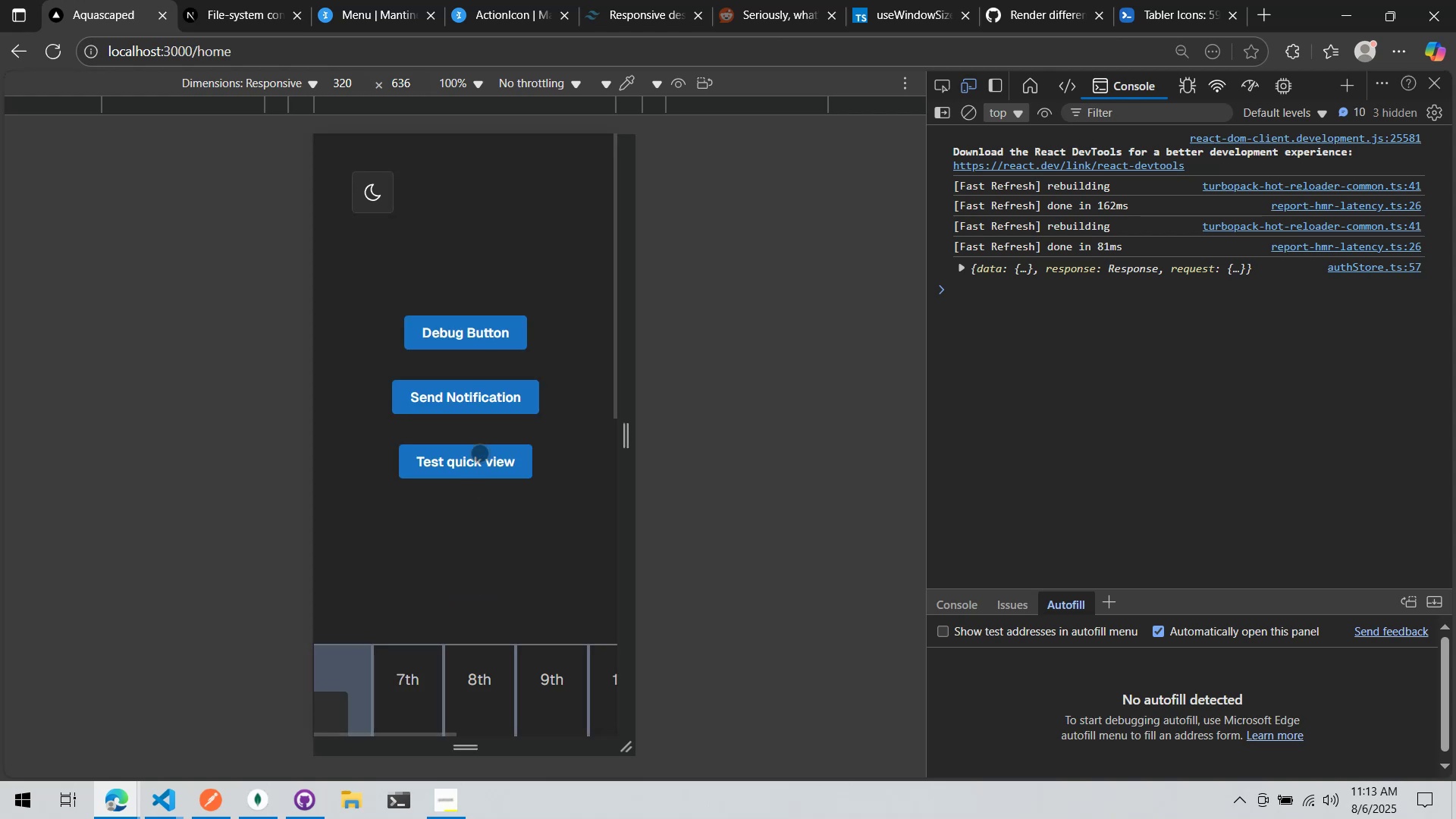 
scroll: coordinate [485, 384], scroll_direction: down, amount: 15.0
 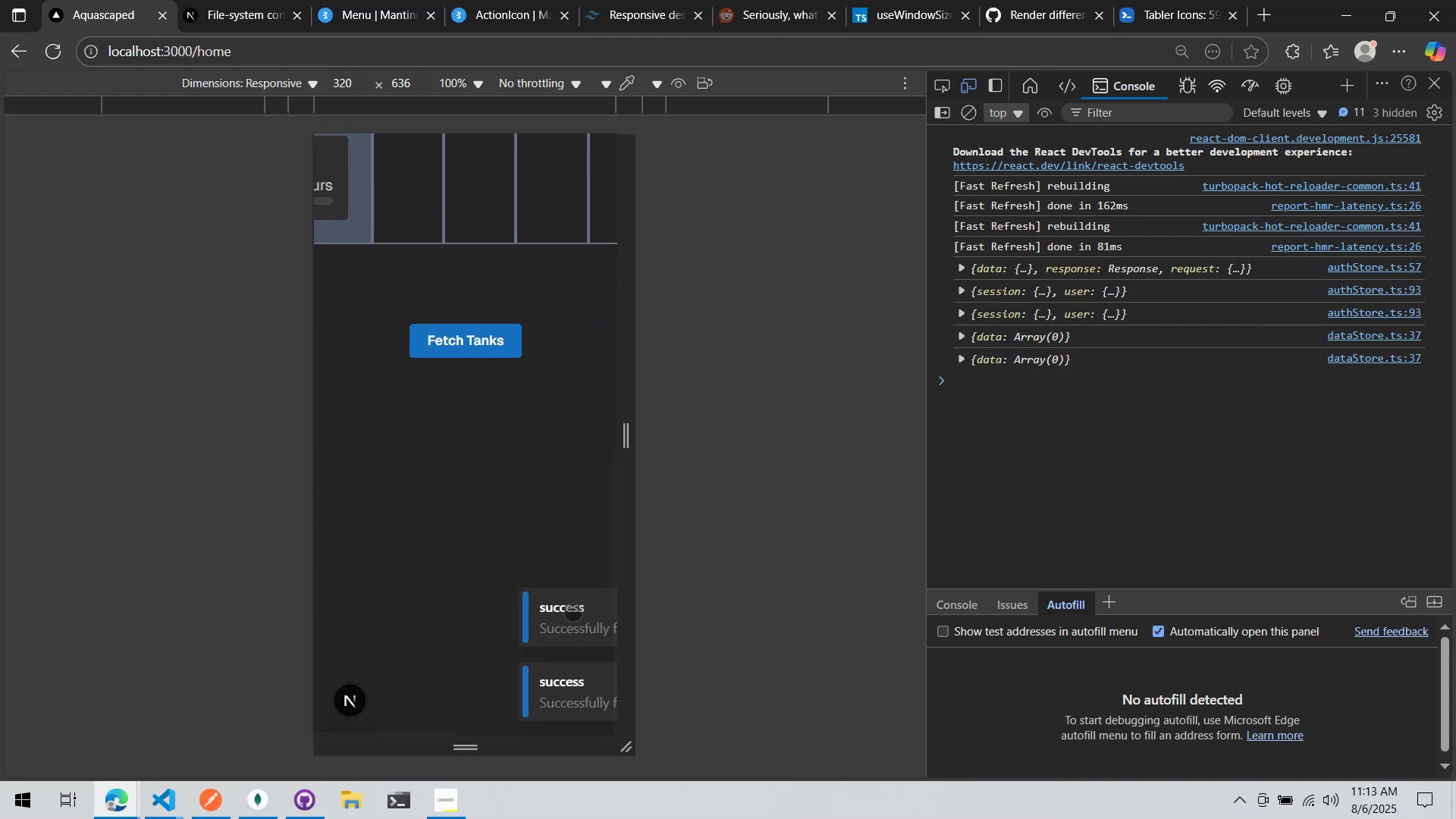 
left_click_drag(start_coordinate=[556, 636], to_coordinate=[709, 643])
 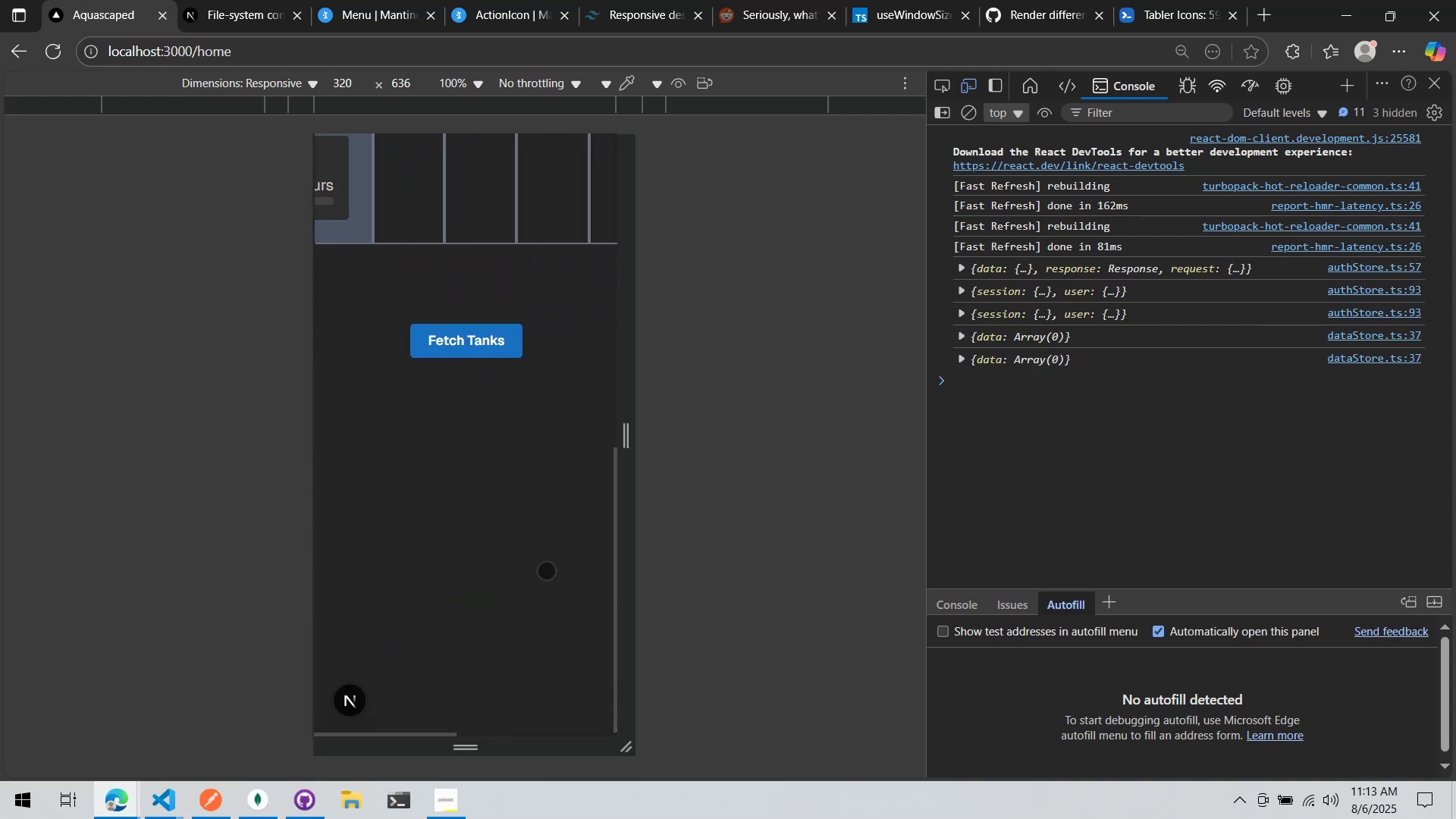 
left_click_drag(start_coordinate=[539, 565], to_coordinate=[604, 725])
 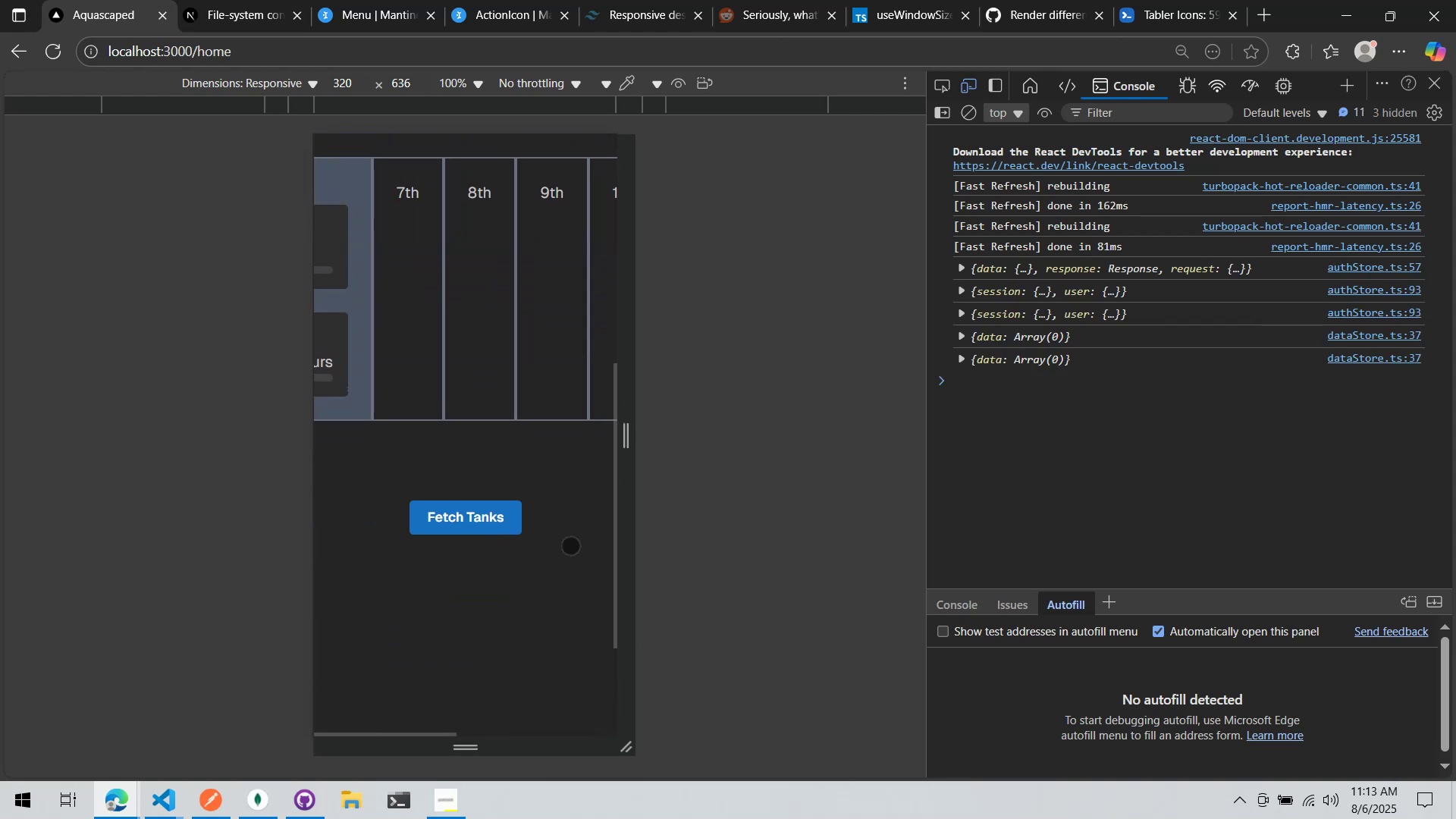 
left_click_drag(start_coordinate=[561, 497], to_coordinate=[586, 659])
 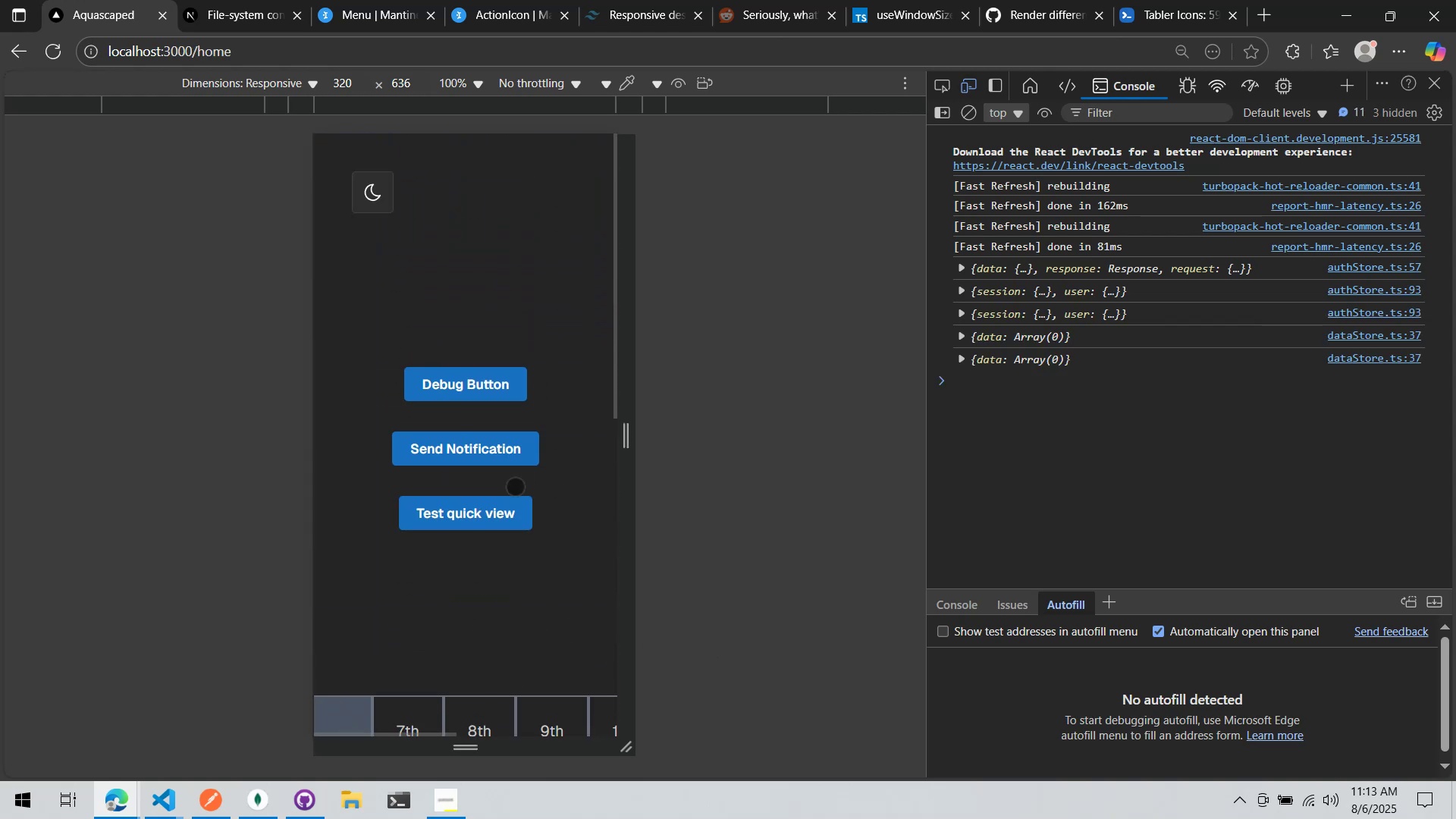 
left_click_drag(start_coordinate=[510, 469], to_coordinate=[517, 570])
 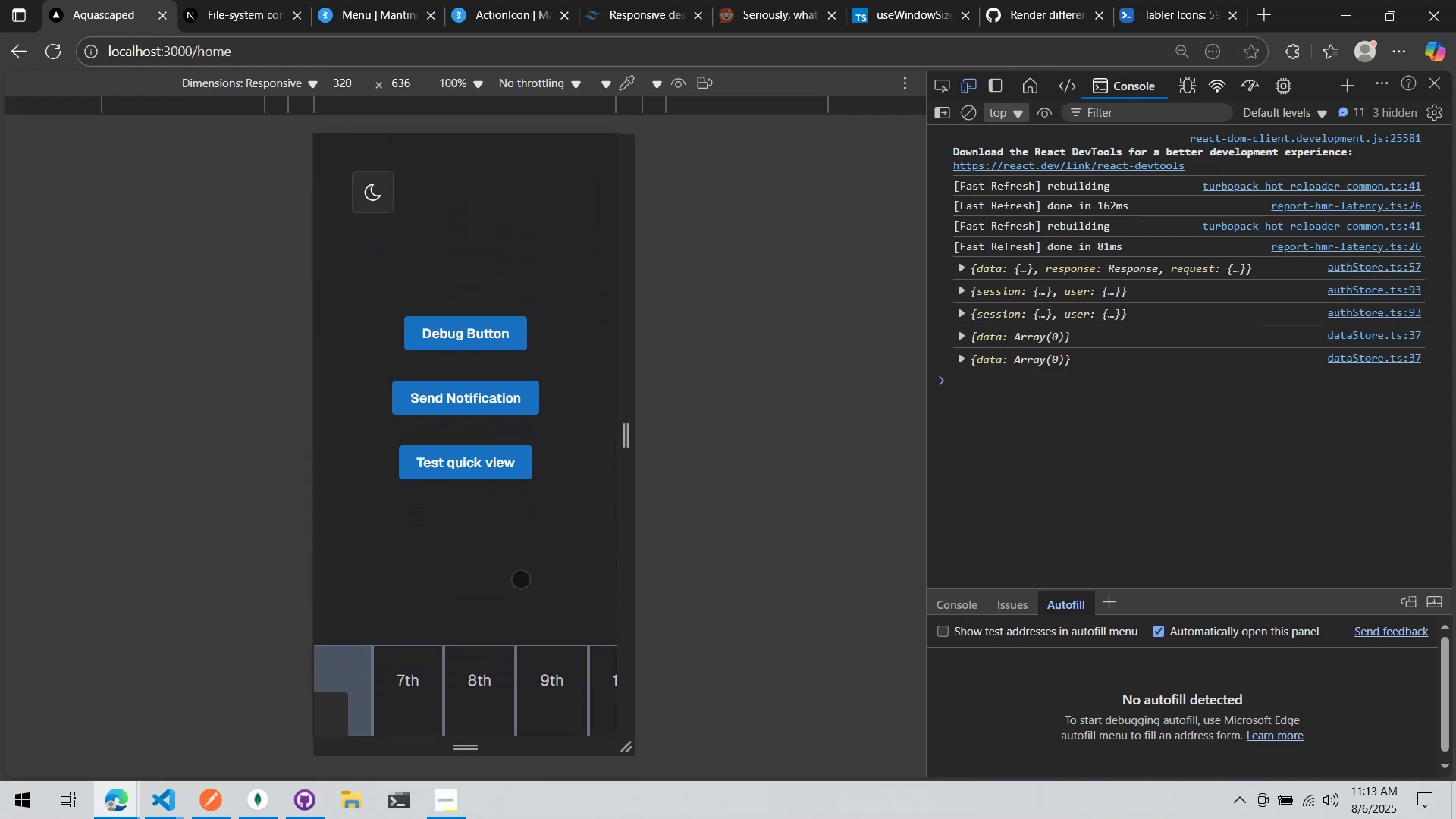 
key(Alt+AltLeft)
 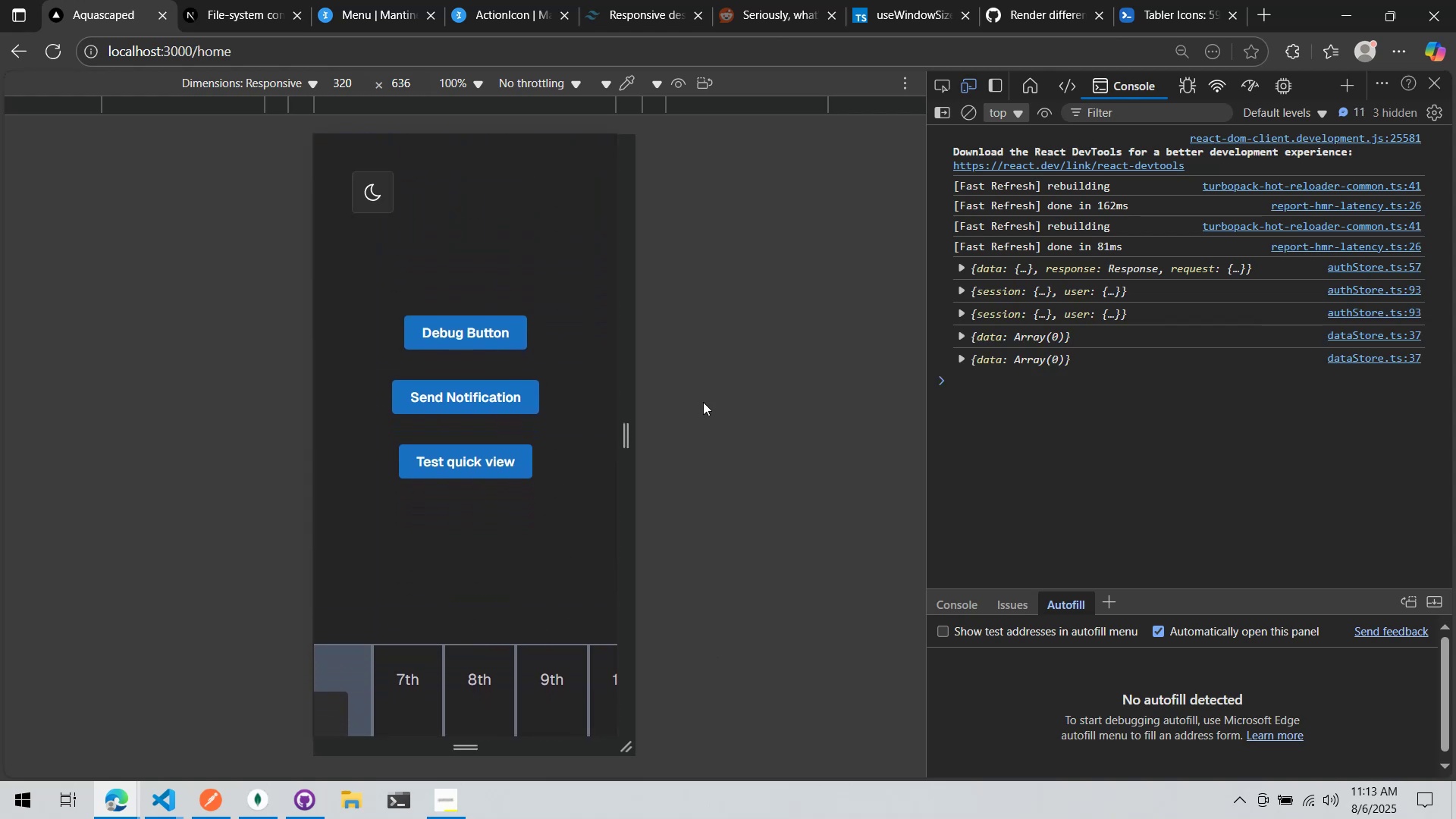 
key(Alt+Tab)
 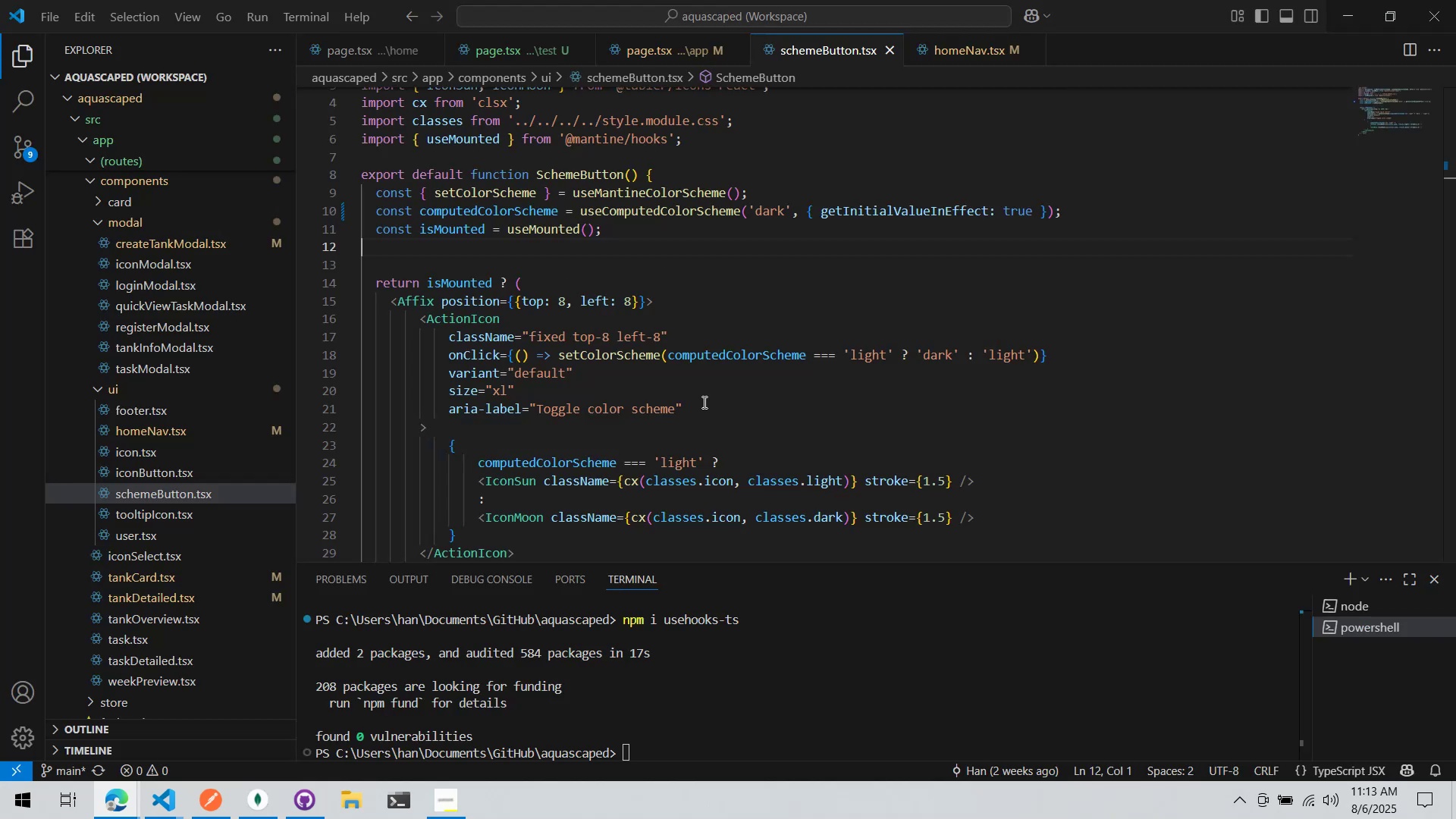 
key(Alt+AltLeft)
 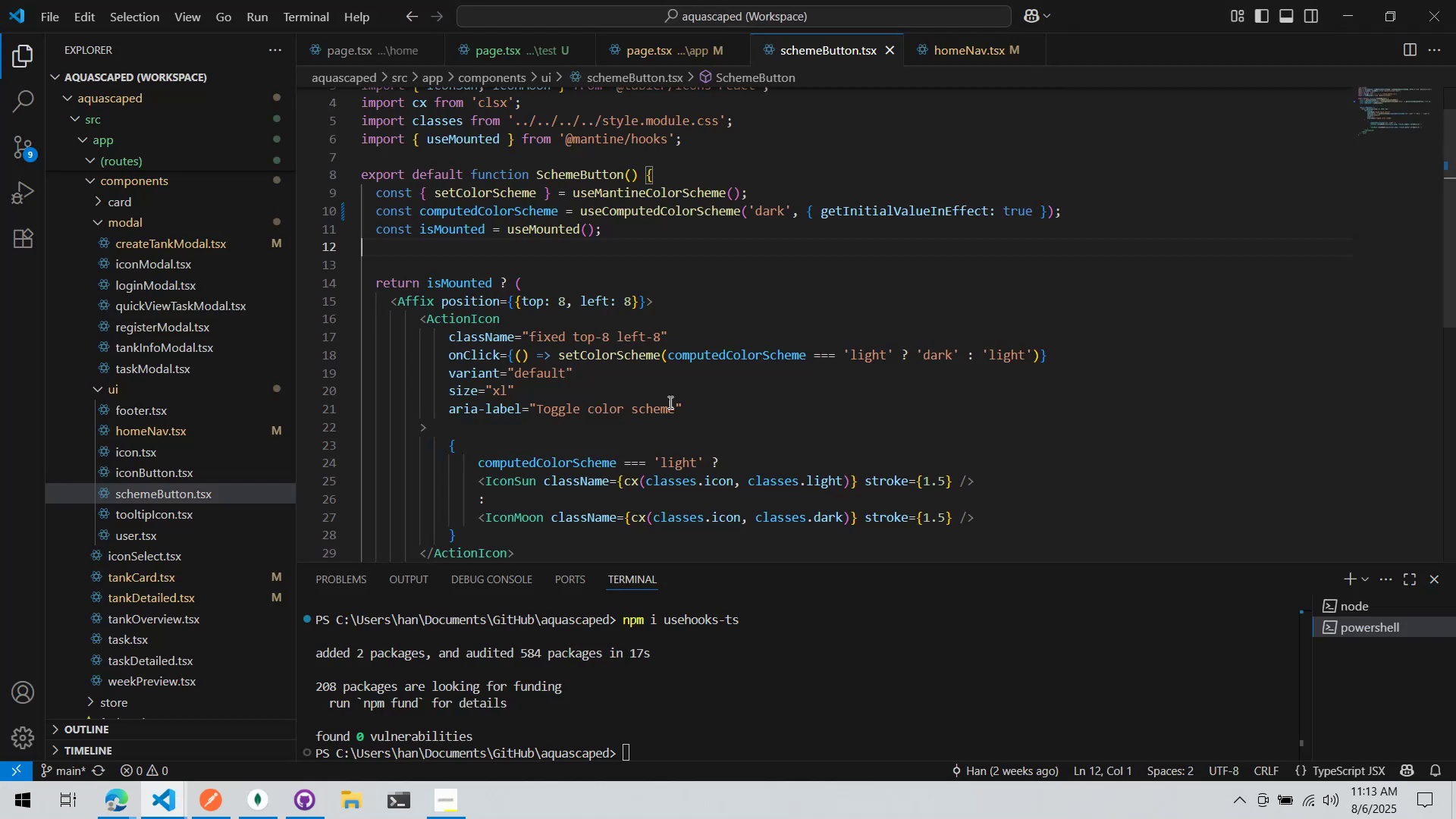 
hold_key(key=Tab, duration=8.68)
 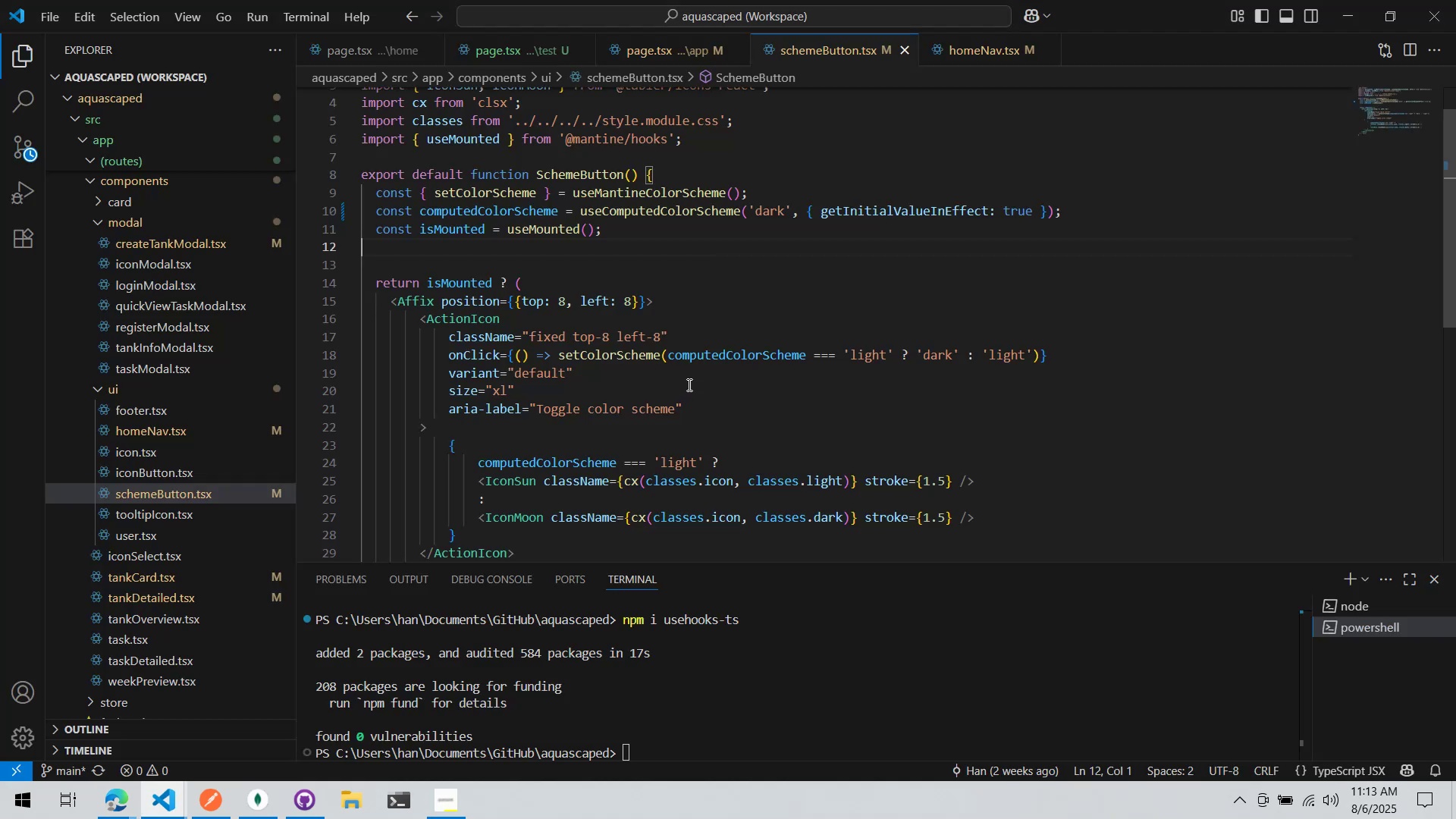 
left_click([498, 406])
 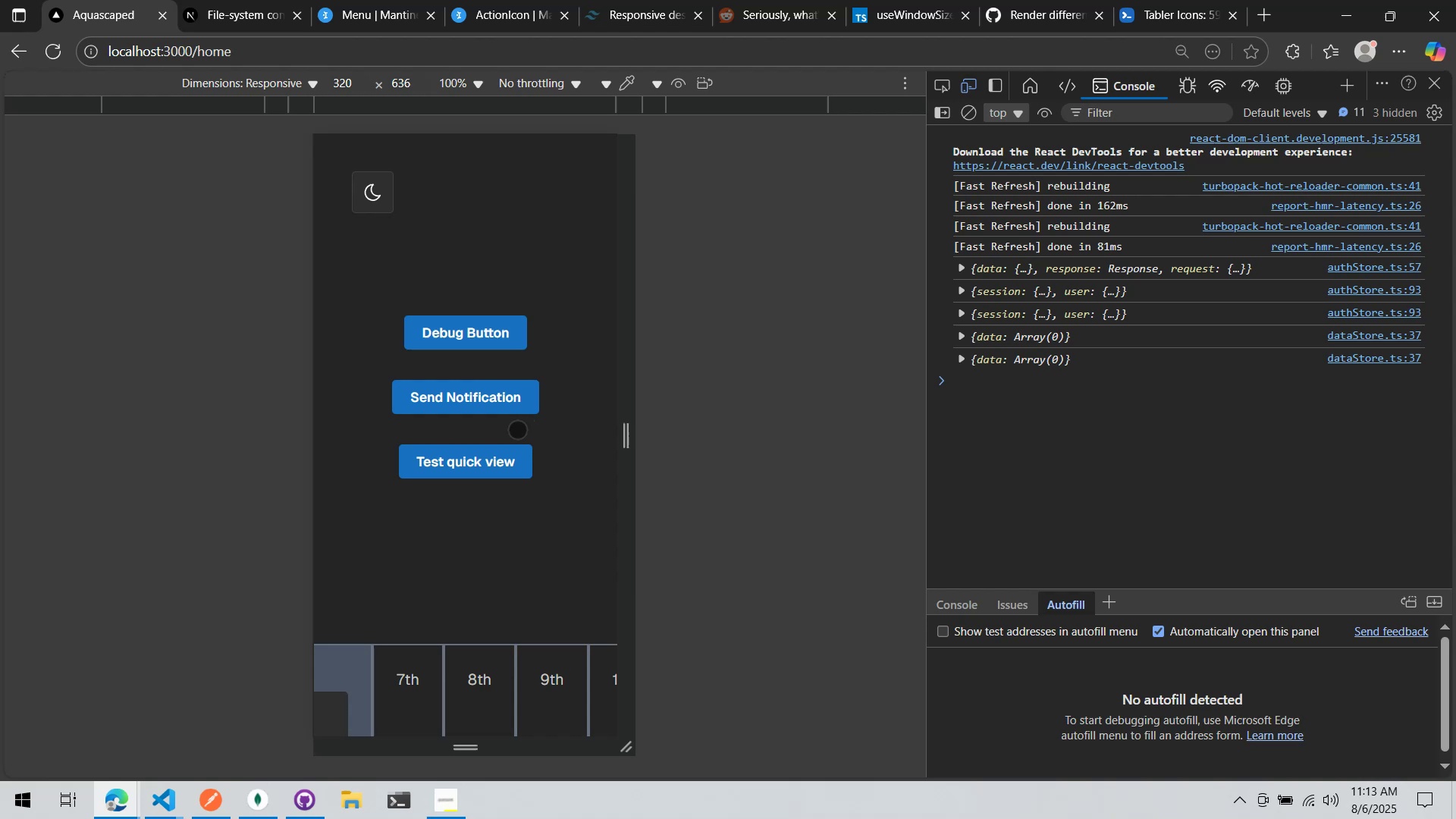 
left_click_drag(start_coordinate=[561, 492], to_coordinate=[513, 492])
 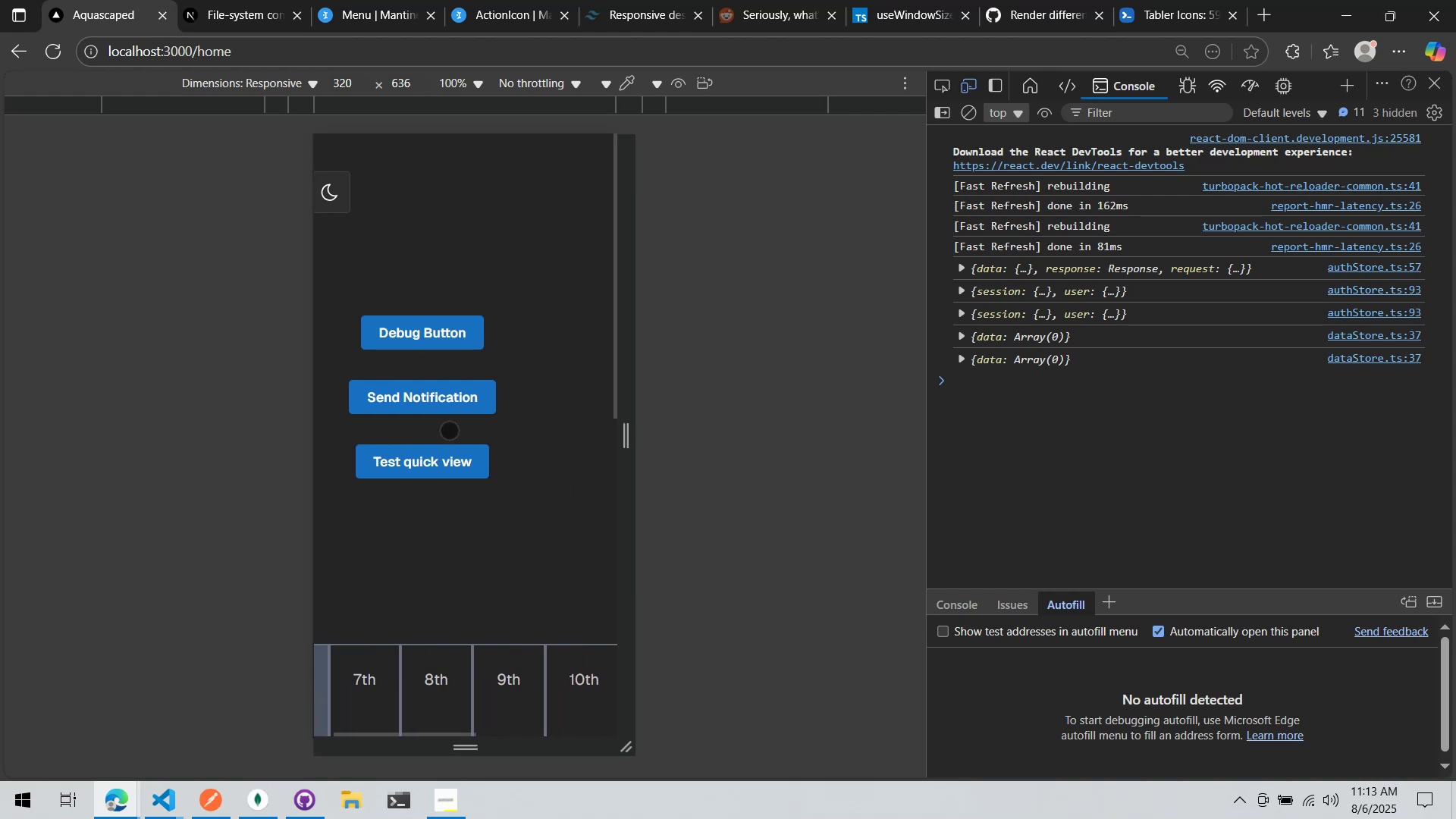 
left_click_drag(start_coordinate=[582, 472], to_coordinate=[330, 460])
 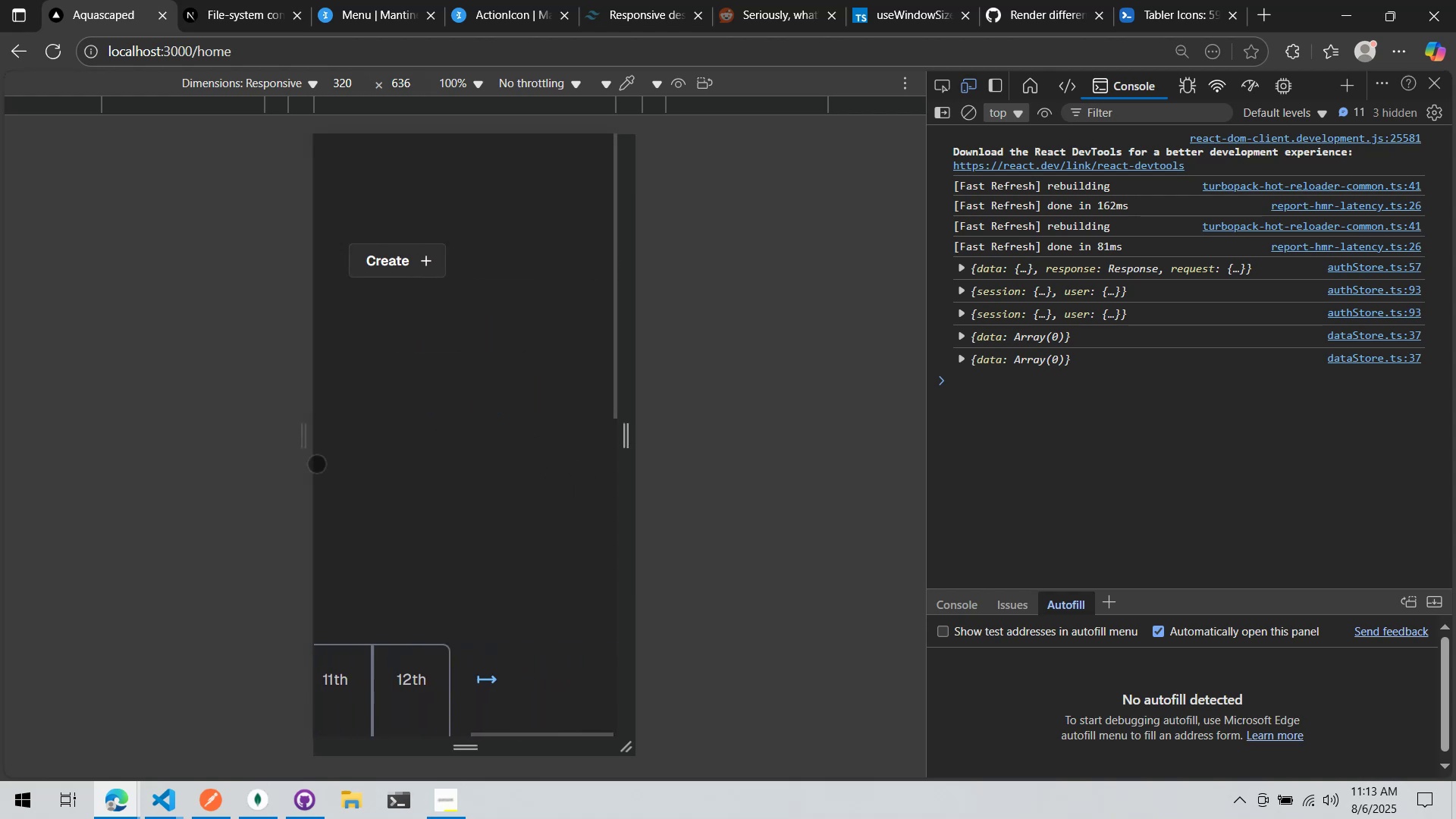 
left_click_drag(start_coordinate=[375, 462], to_coordinate=[541, 466])
 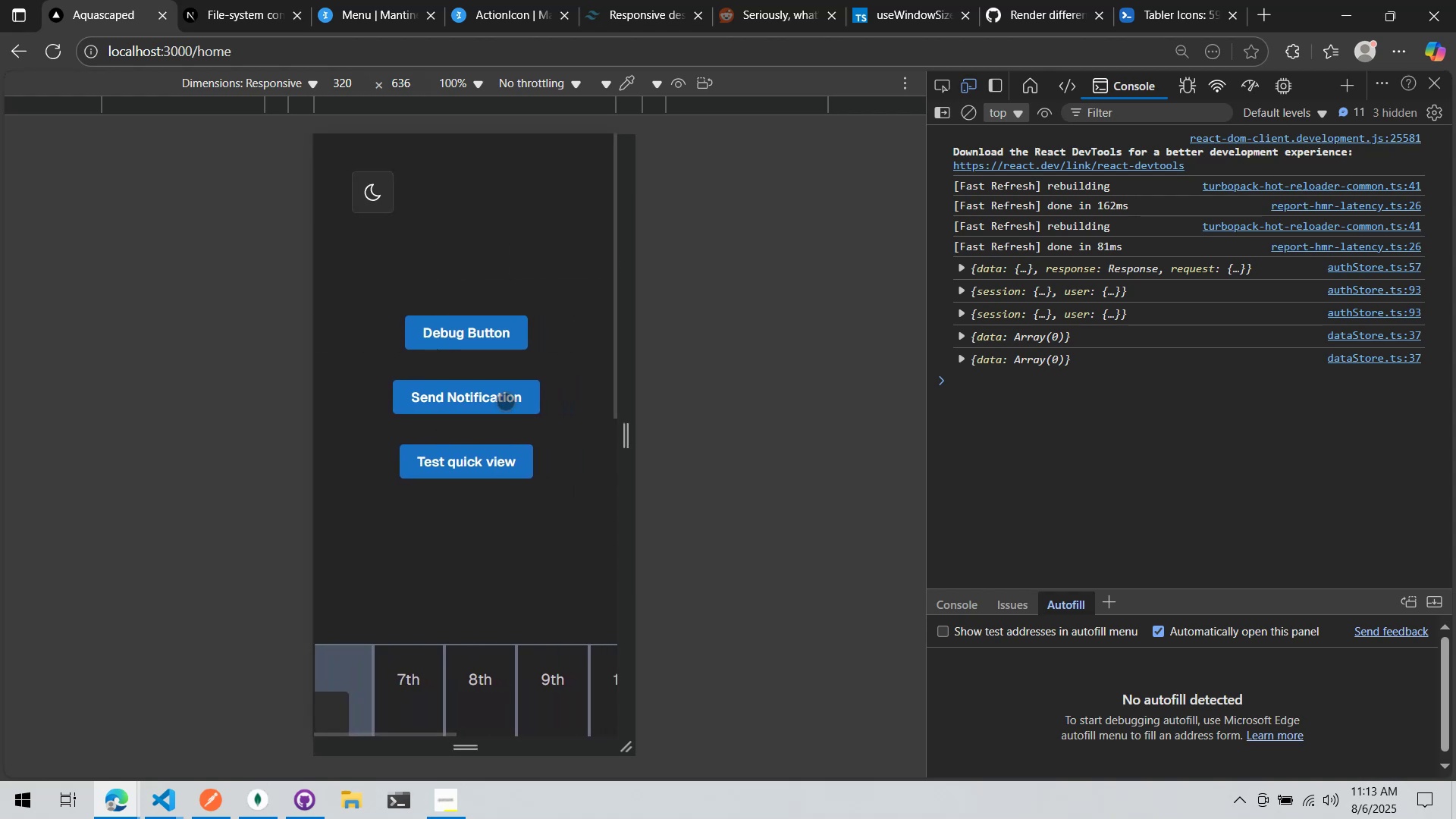 
left_click([505, 398])
 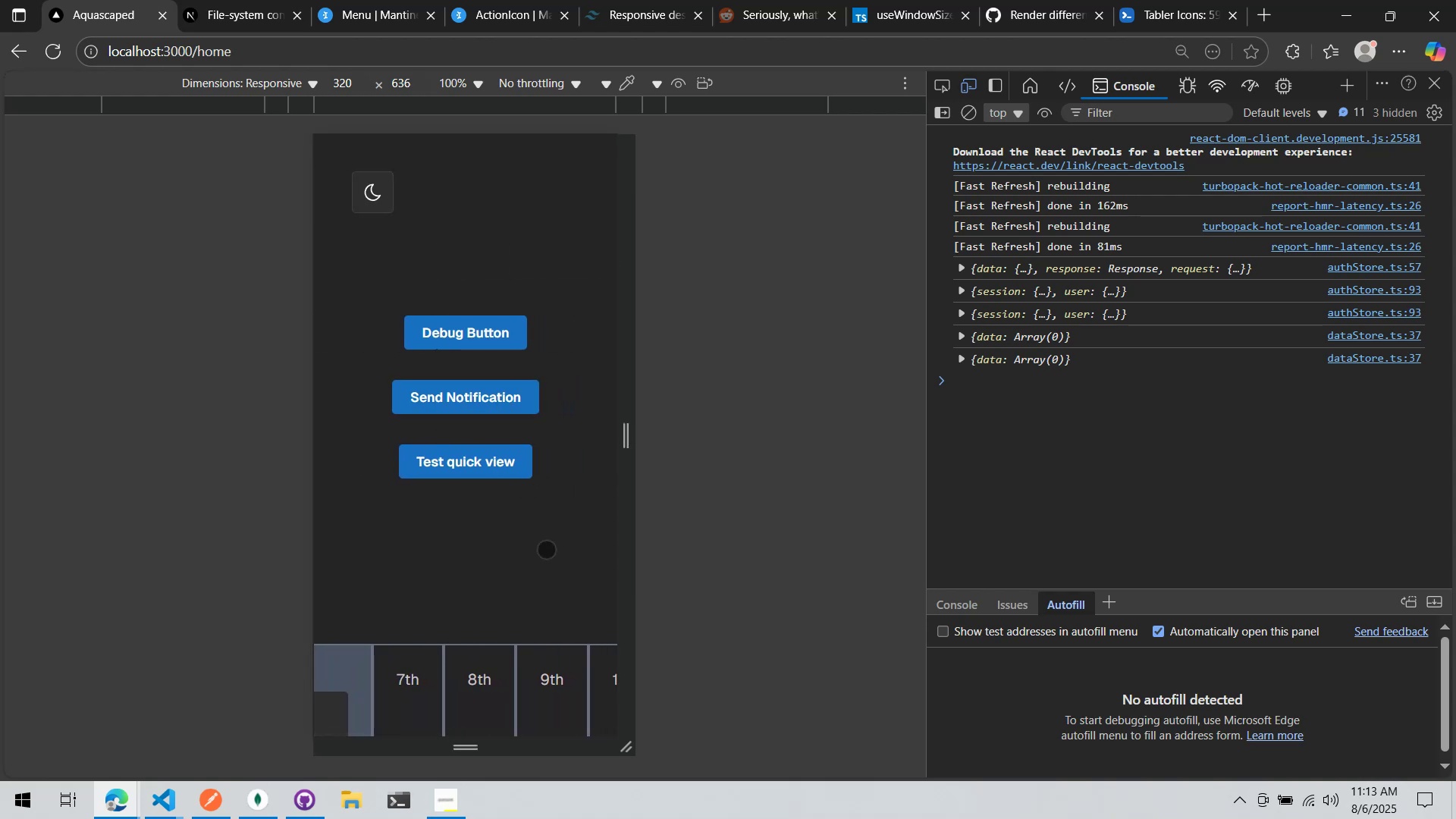 
left_click_drag(start_coordinate=[566, 618], to_coordinate=[519, 410])
 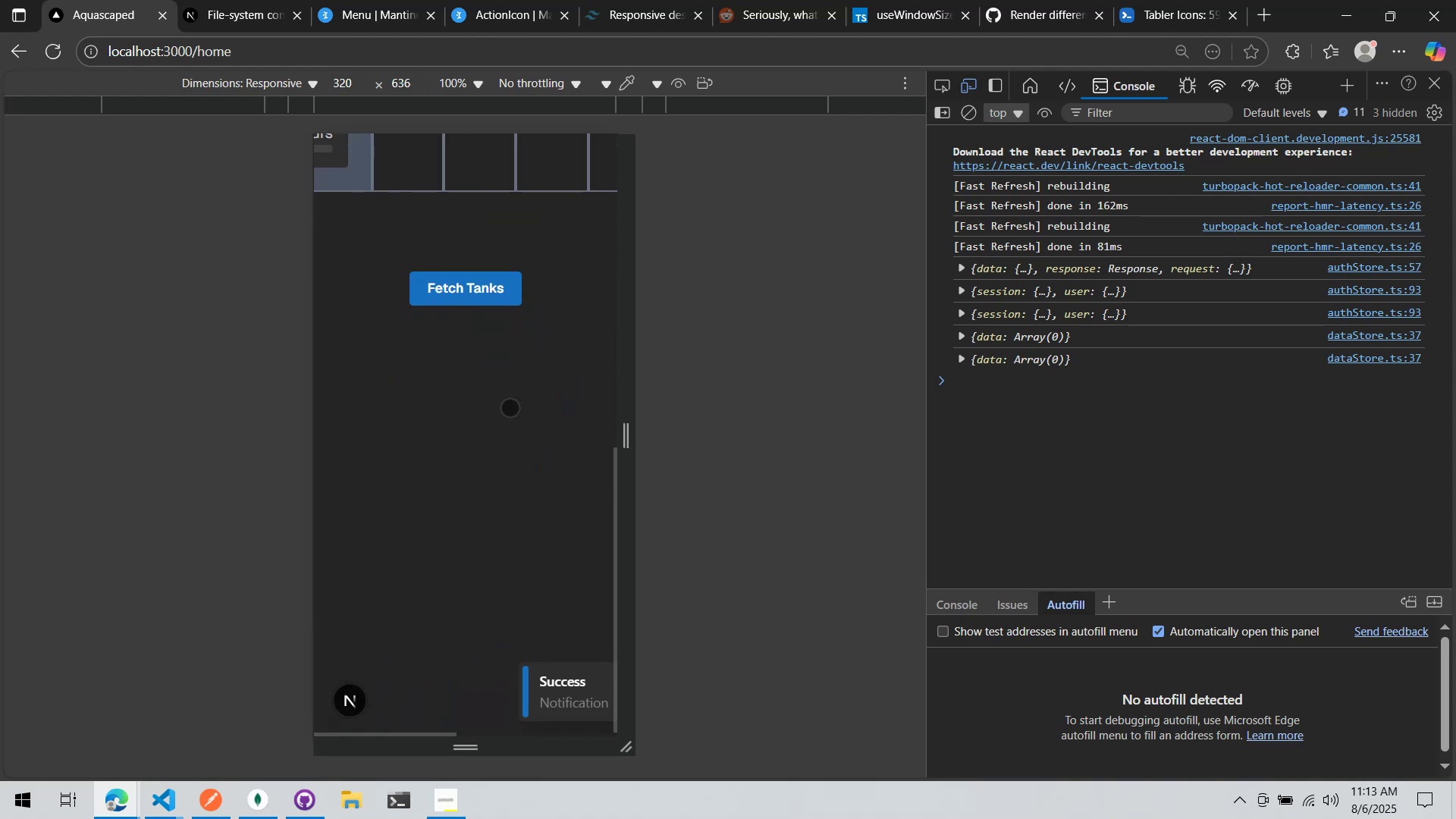 
left_click_drag(start_coordinate=[513, 430], to_coordinate=[500, 646])
 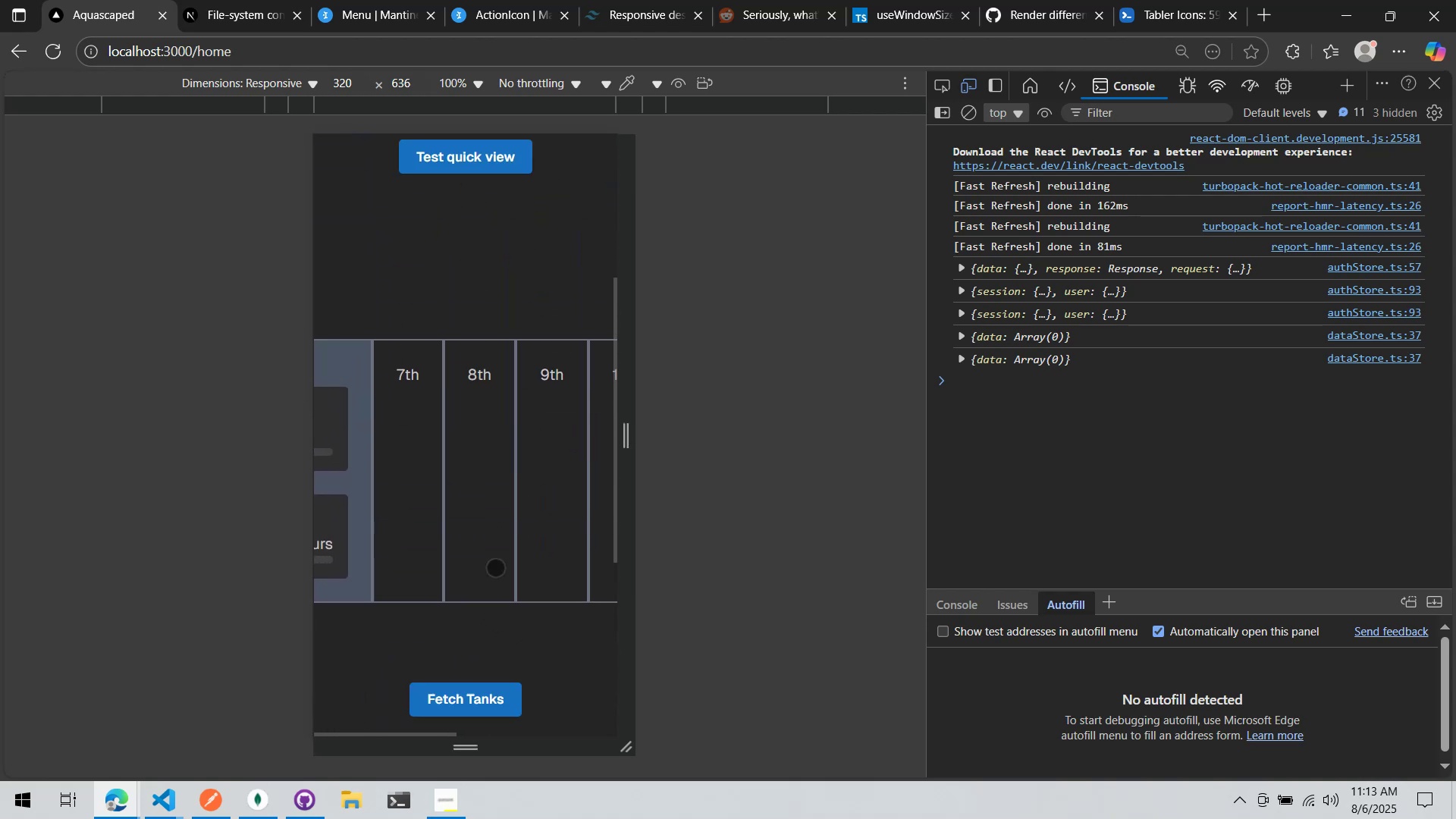 
left_click_drag(start_coordinate=[491, 516], to_coordinate=[483, 383])
 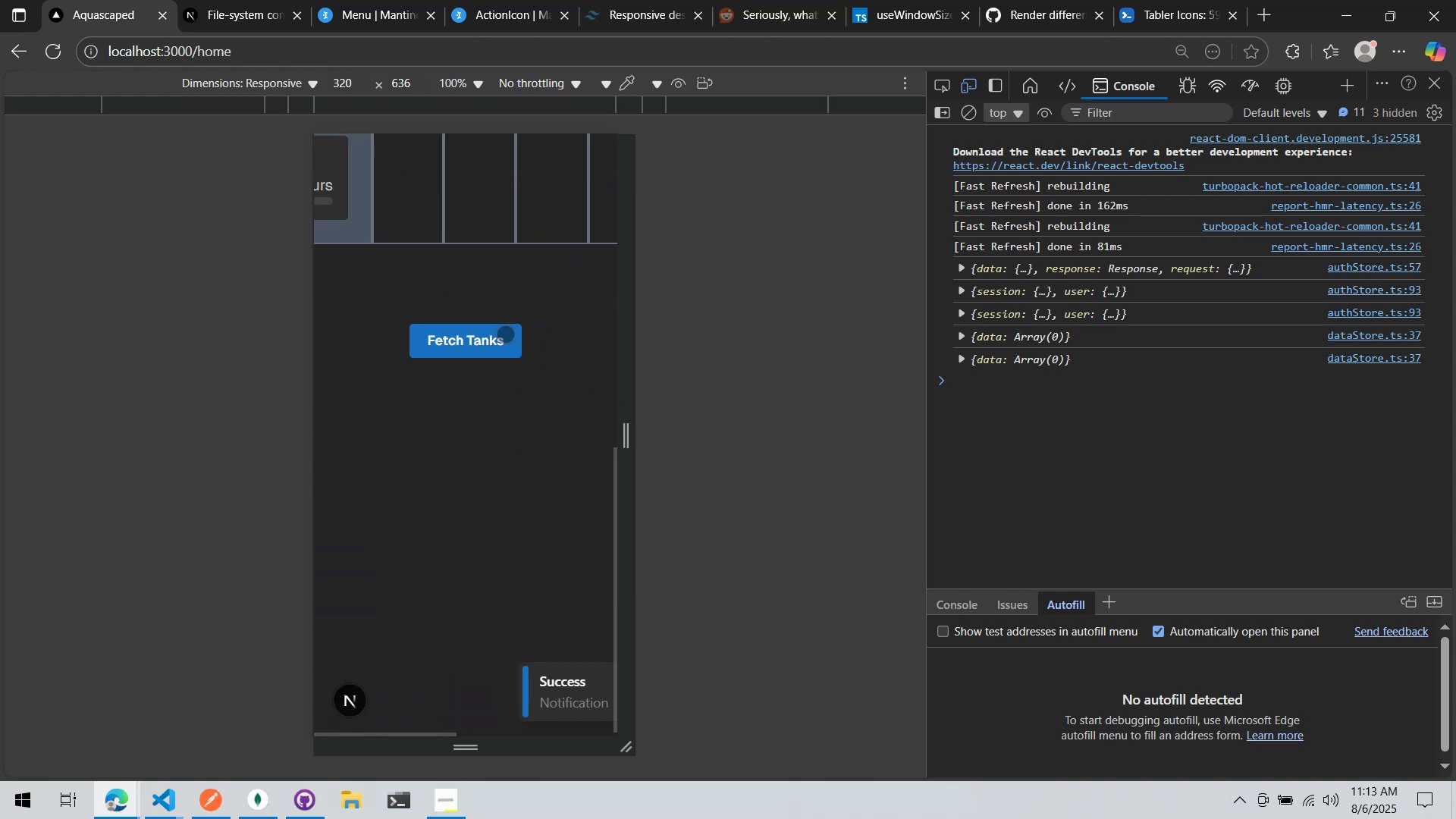 
left_click_drag(start_coordinate=[506, 344], to_coordinate=[581, 612])
 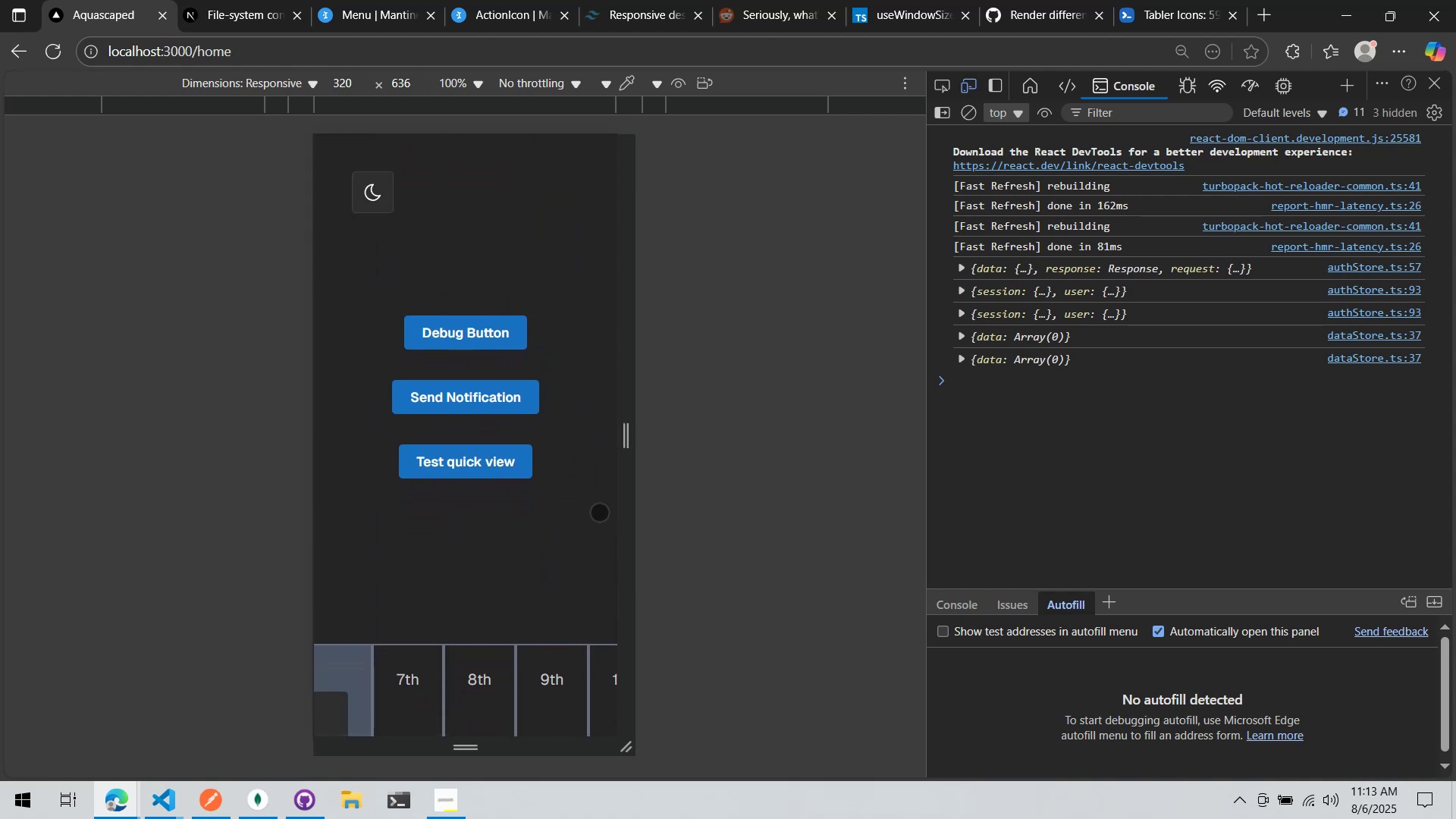 
key(Alt+AltLeft)
 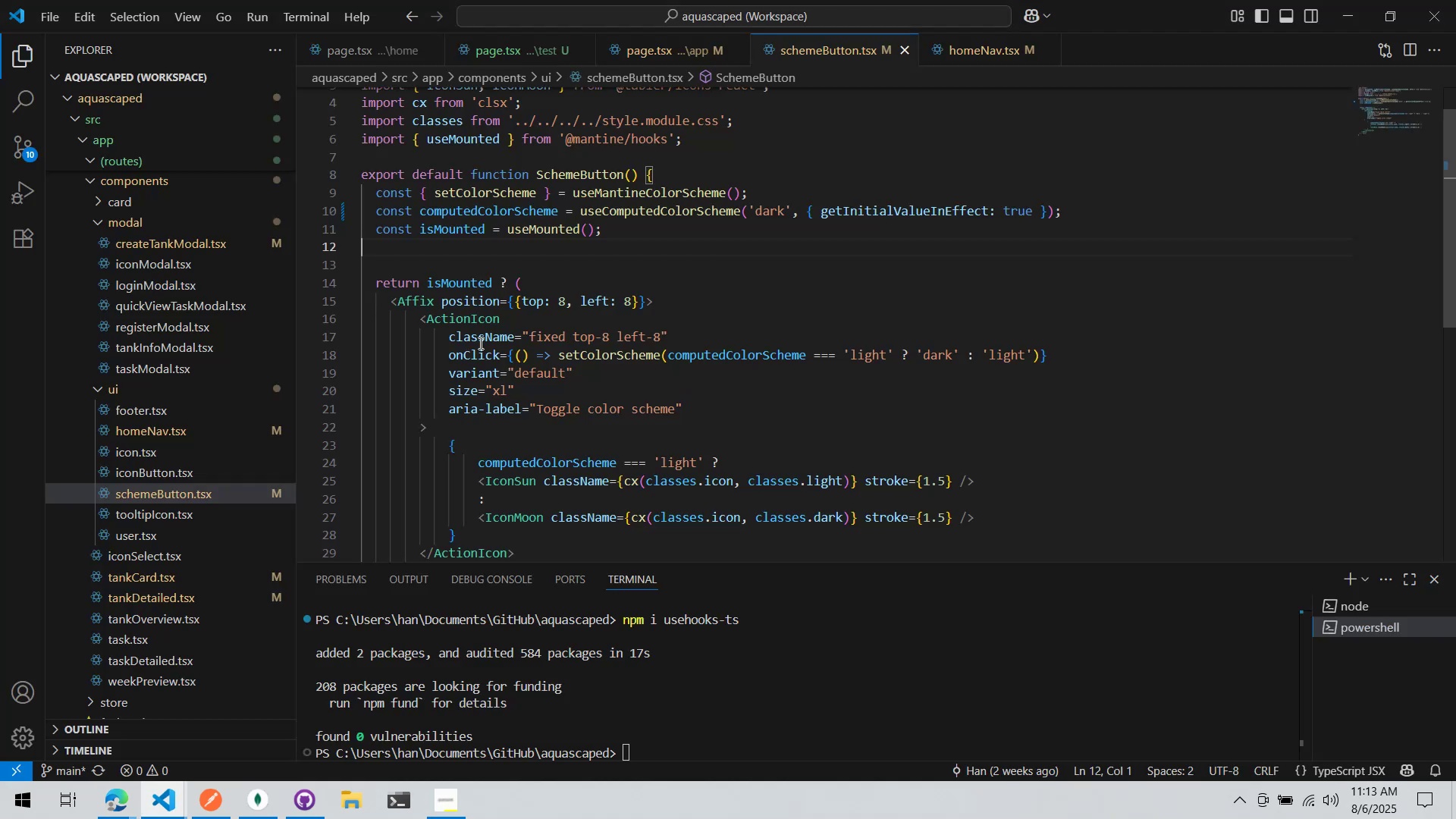 
key(Alt+AltLeft)
 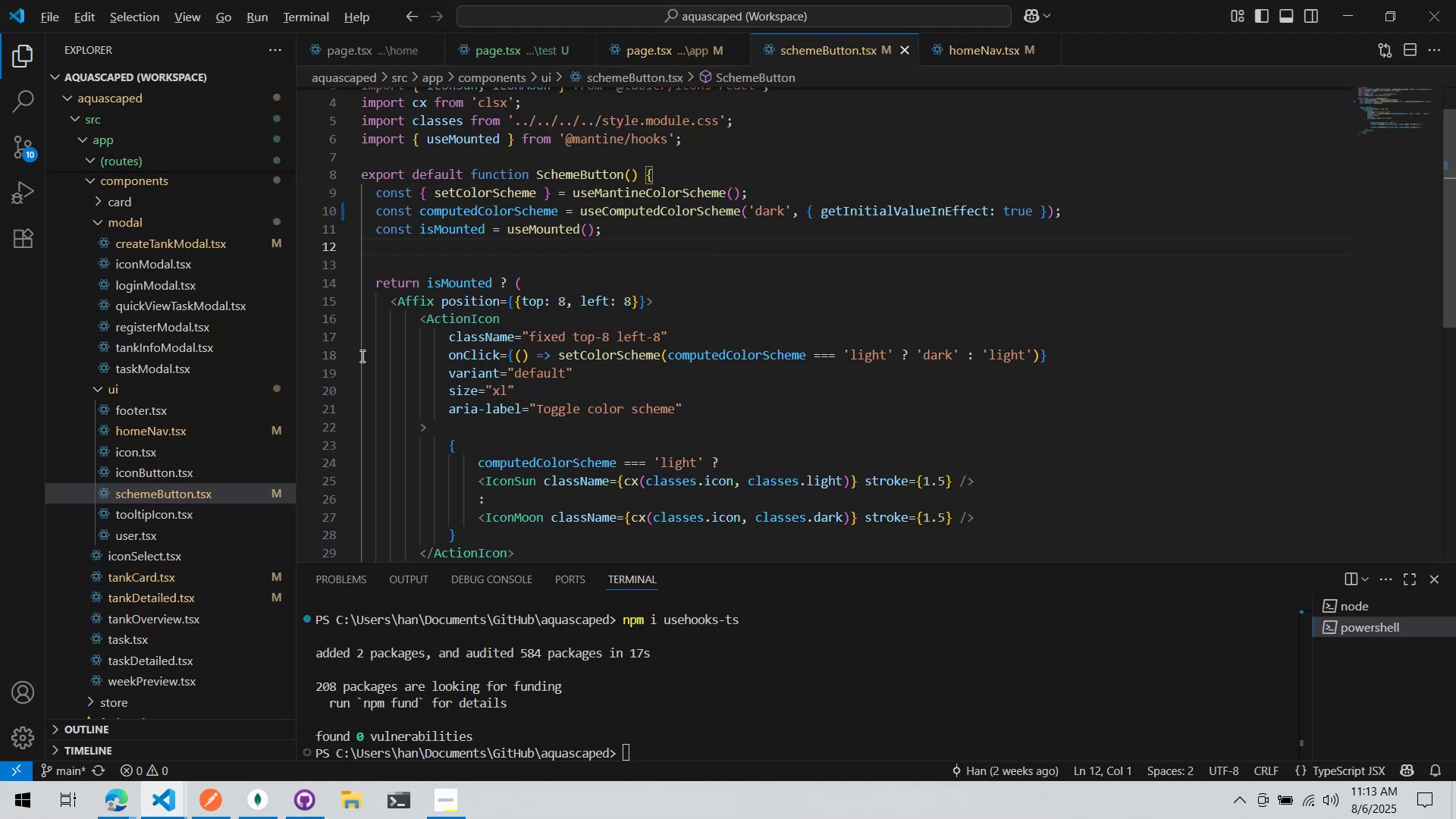 
key(Alt+Tab)
 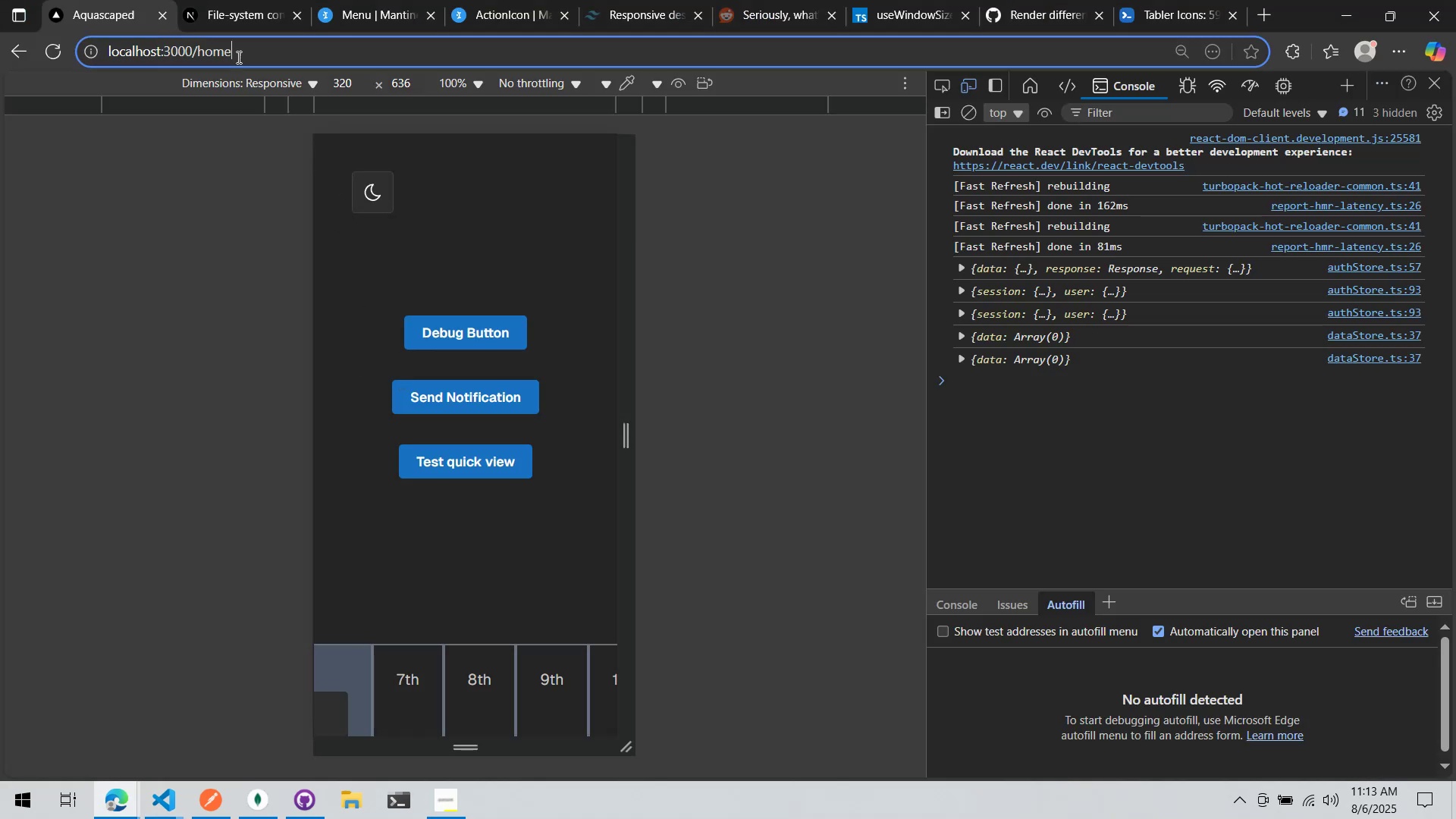 
double_click([218, 58])
 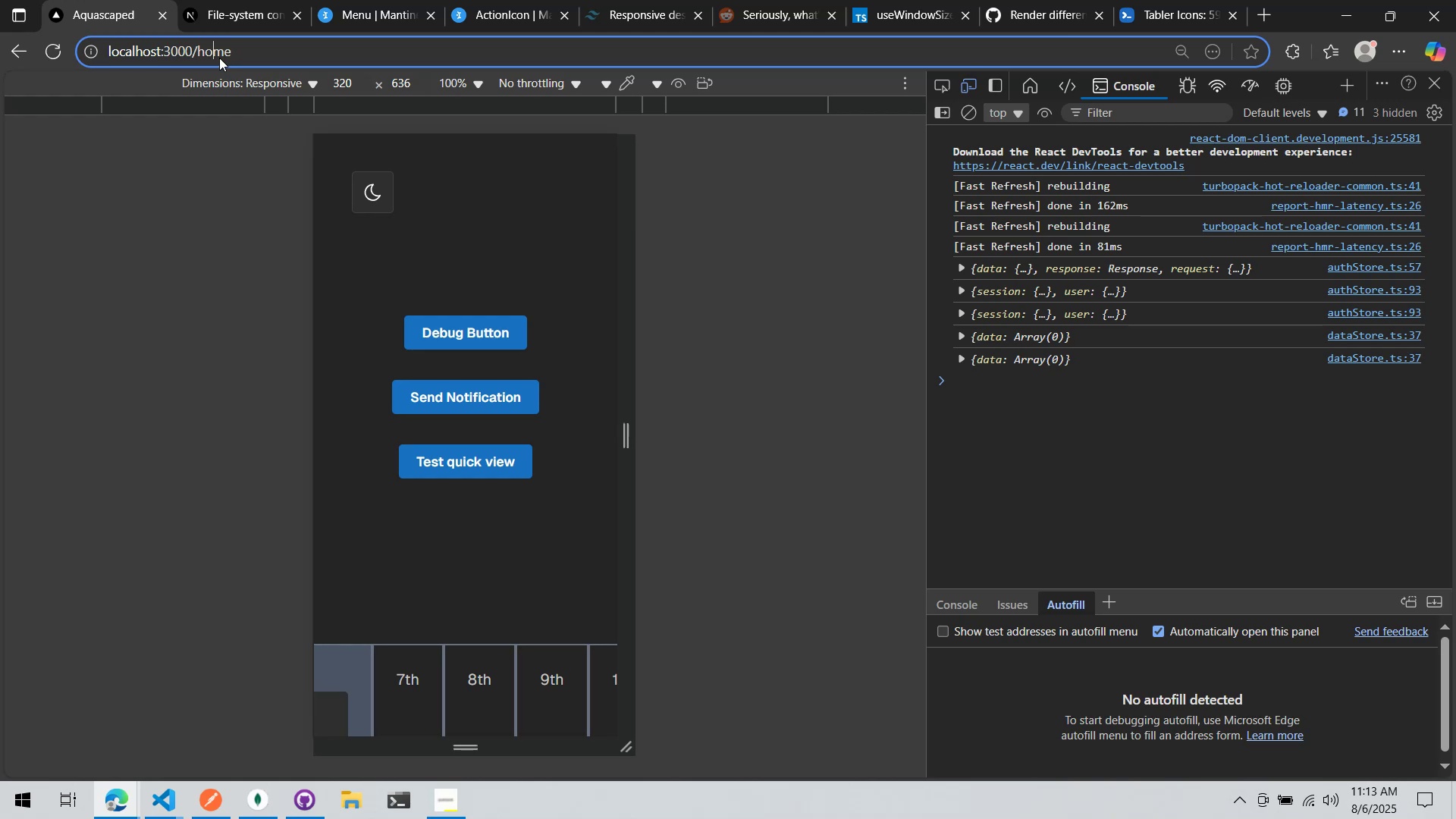 
left_click_drag(start_coordinate=[234, 50], to_coordinate=[200, 52])
 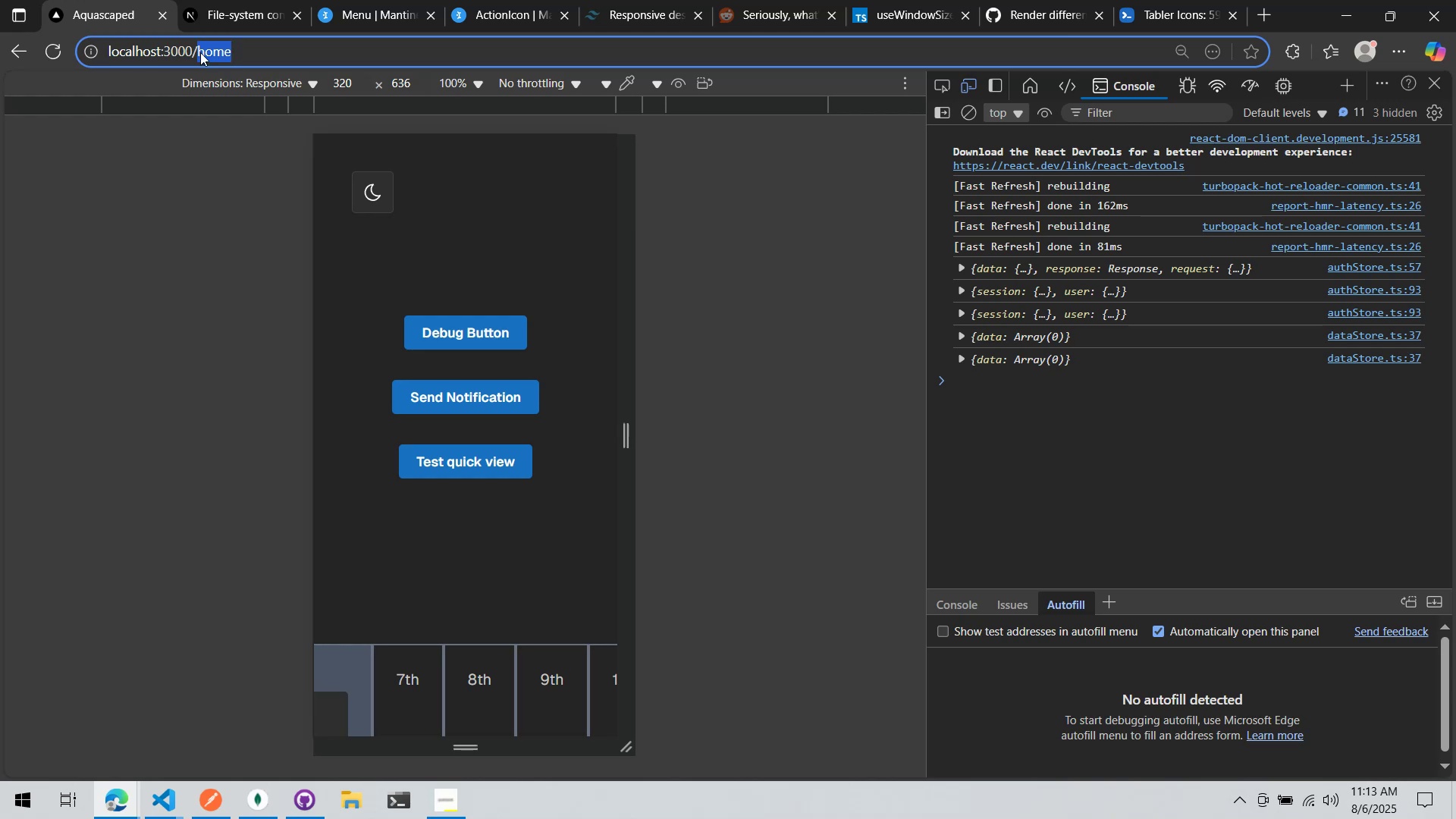 
type(test)
 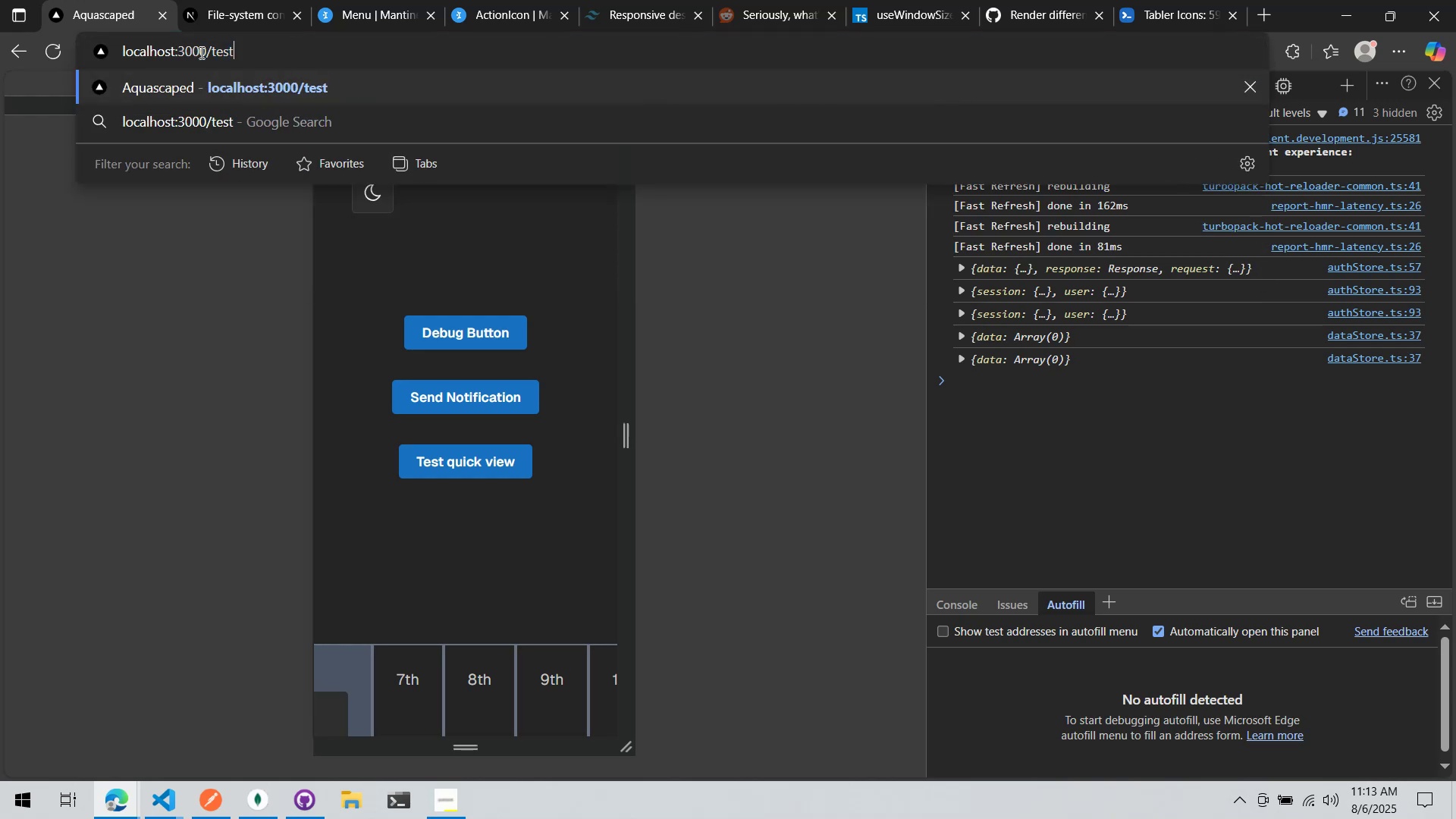 
key(Enter)
 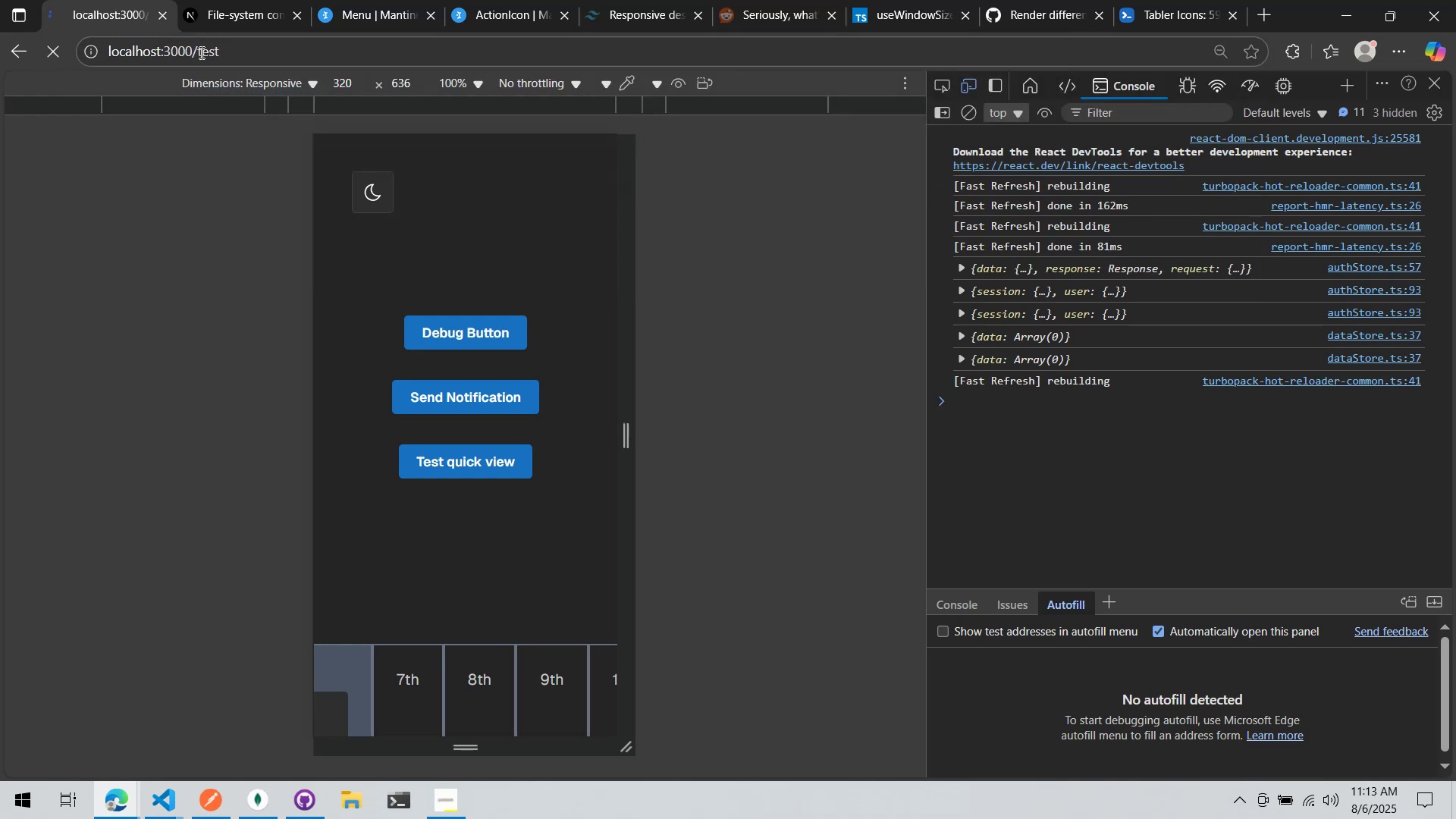 
key(Alt+AltLeft)
 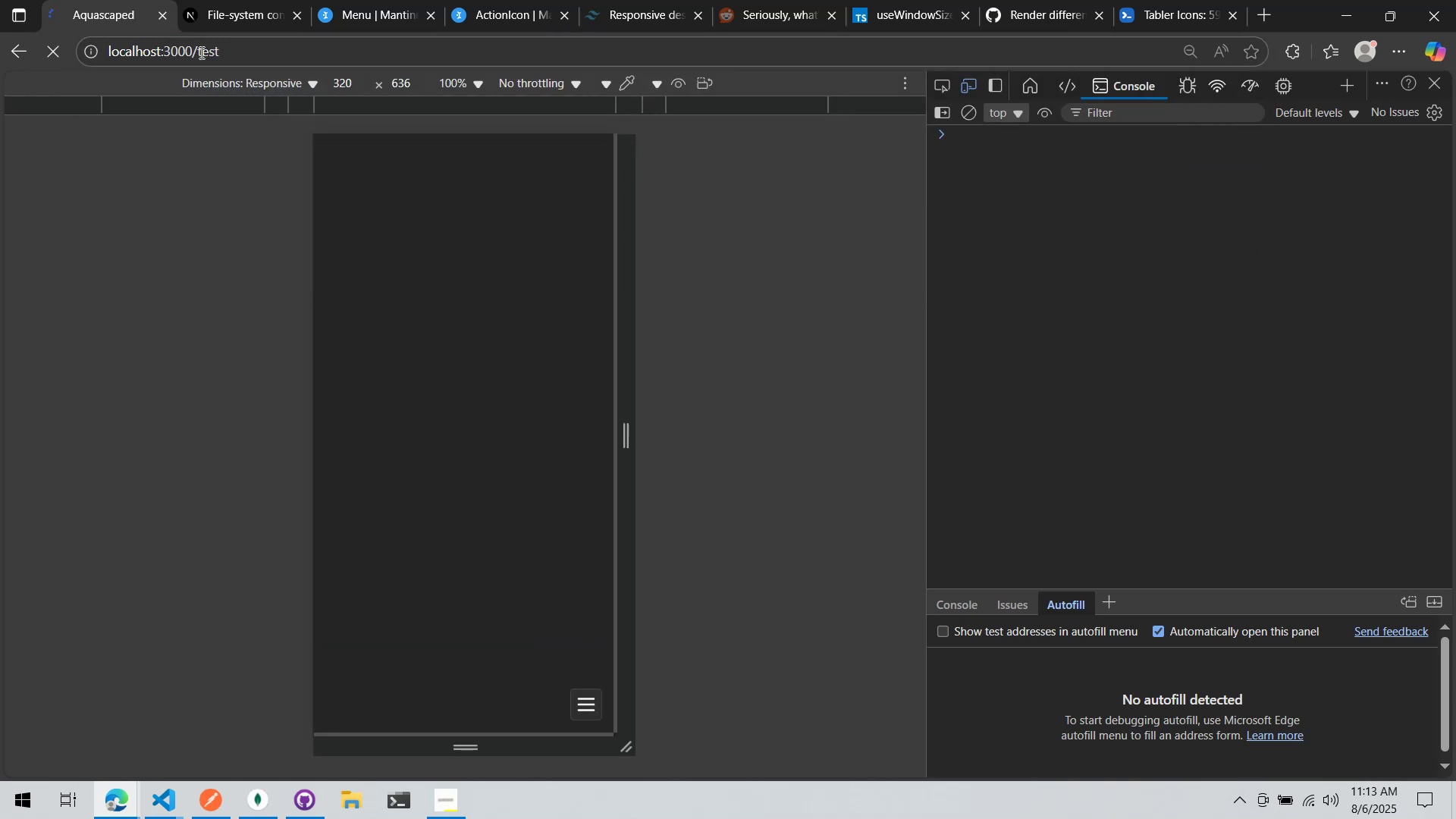 
key(Alt+Tab)
 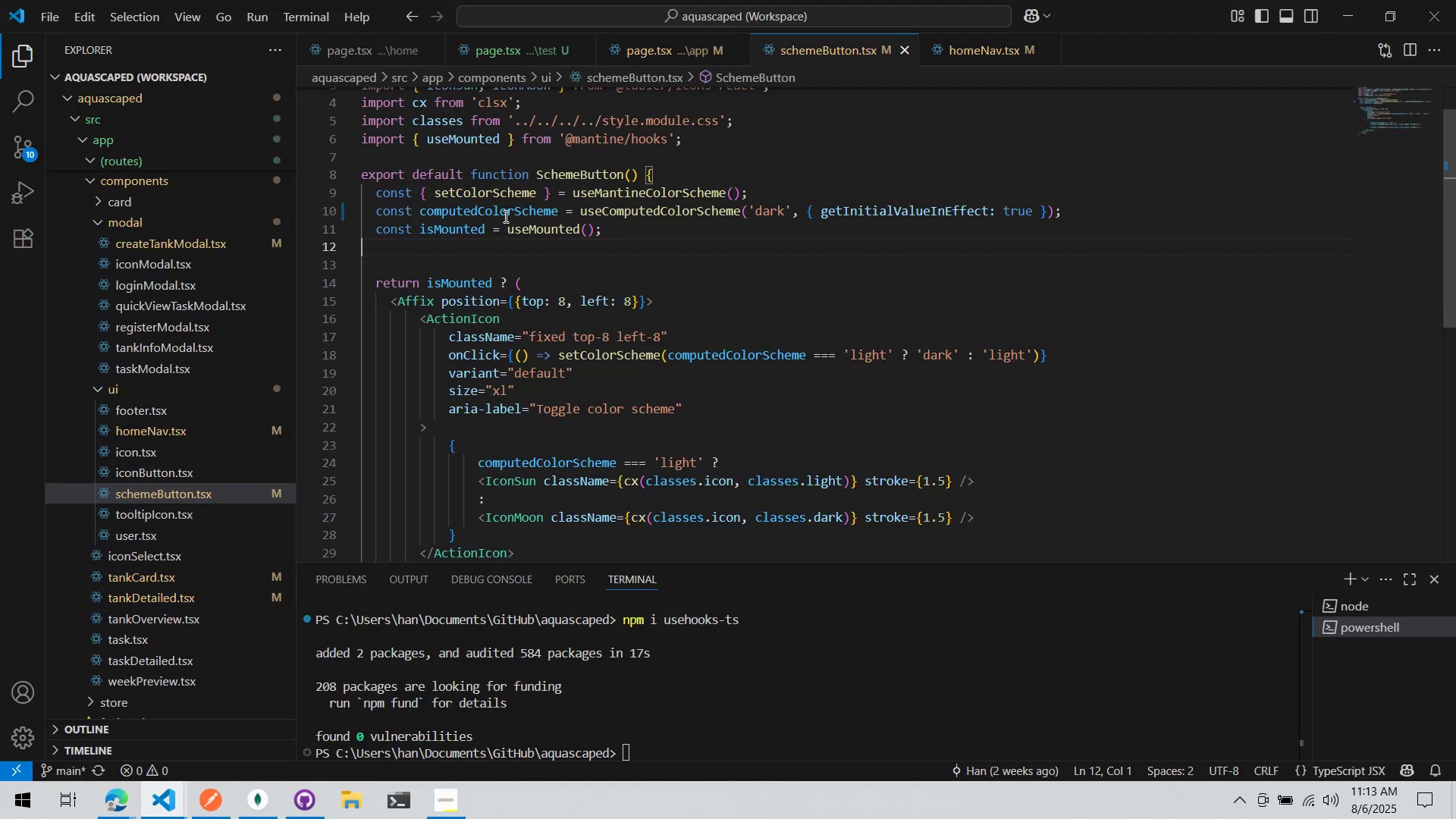 
scroll: coordinate [533, 216], scroll_direction: down, amount: 1.0
 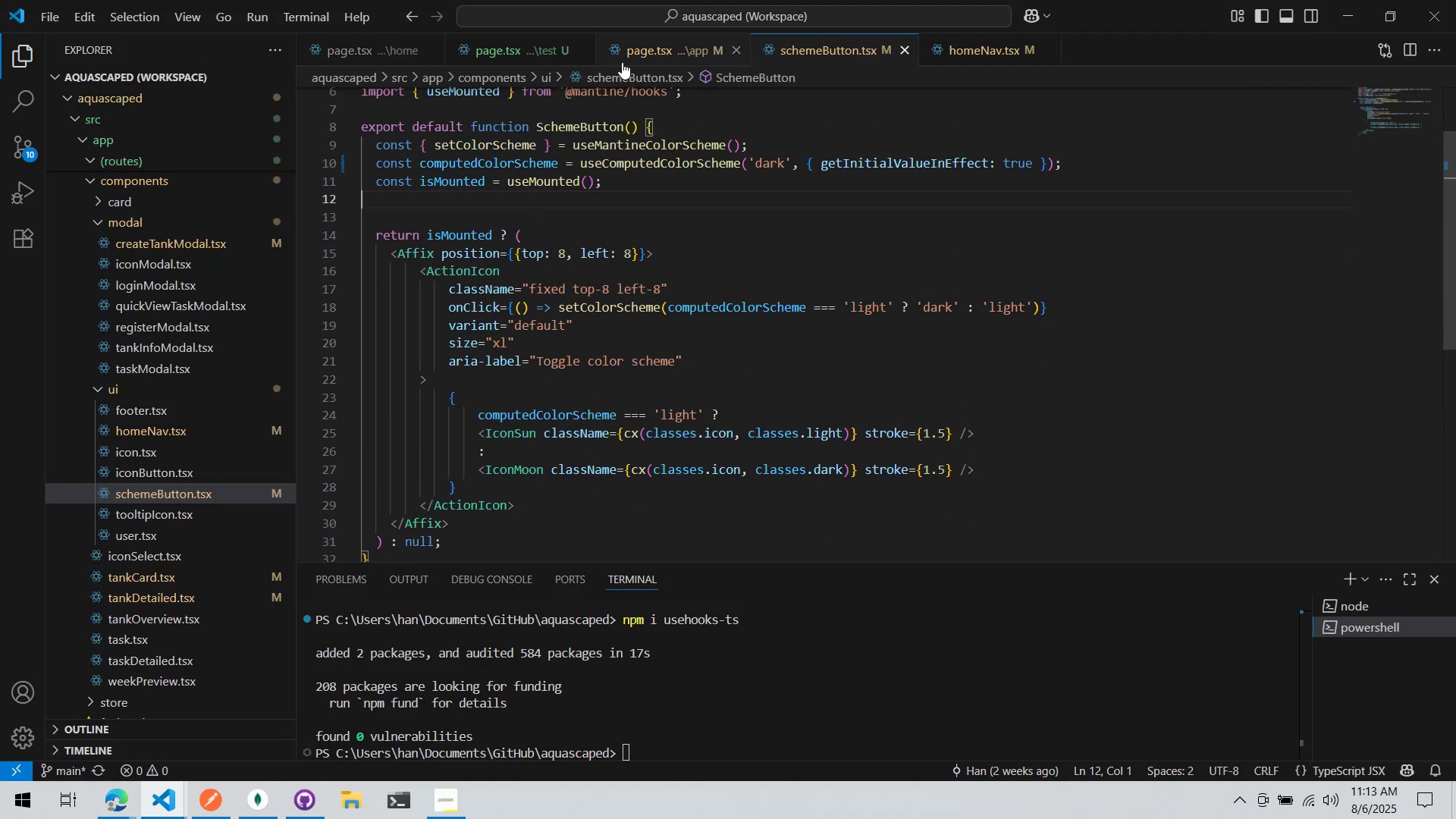 
left_click([639, 50])
 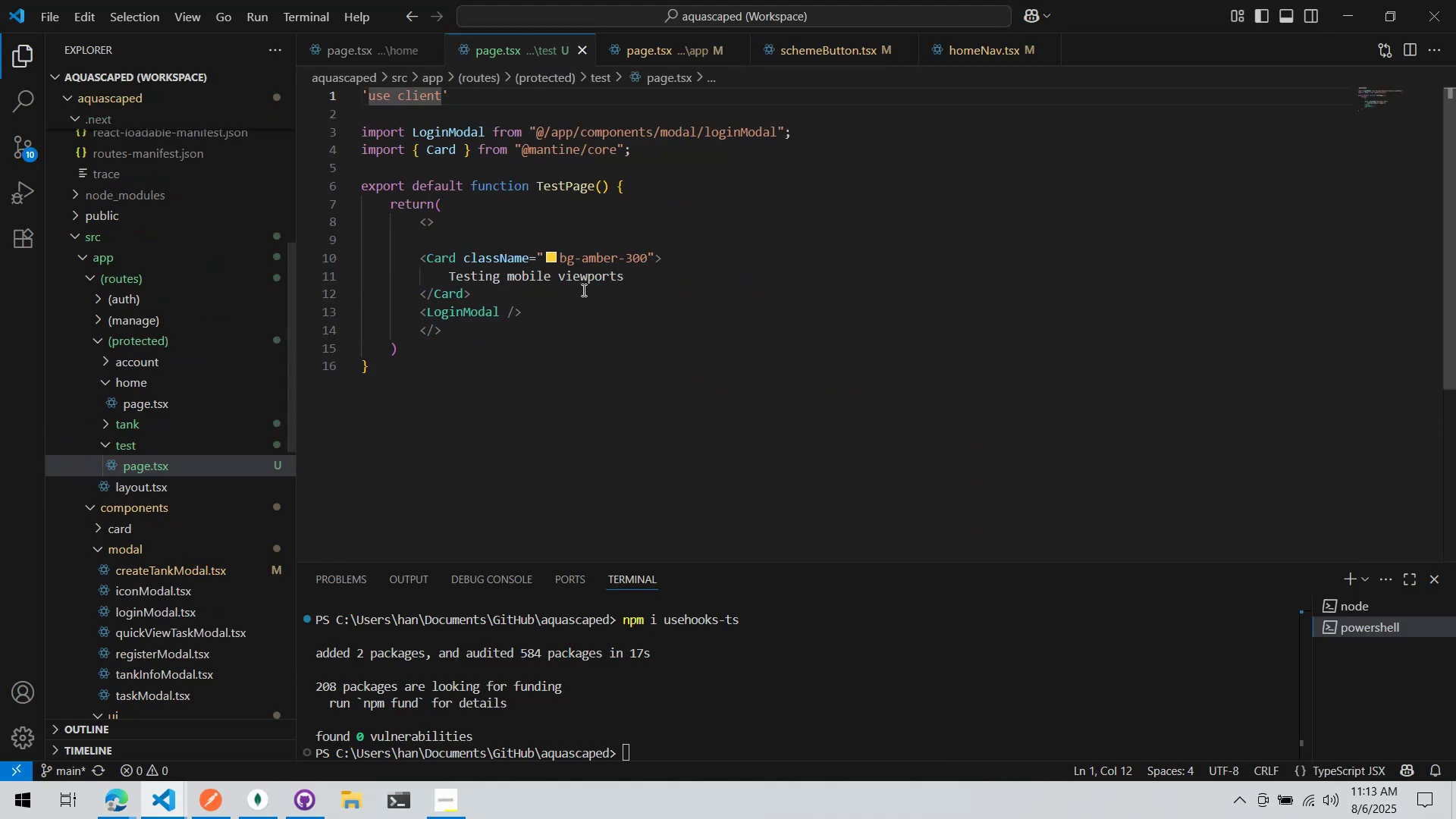 
left_click([588, 314])
 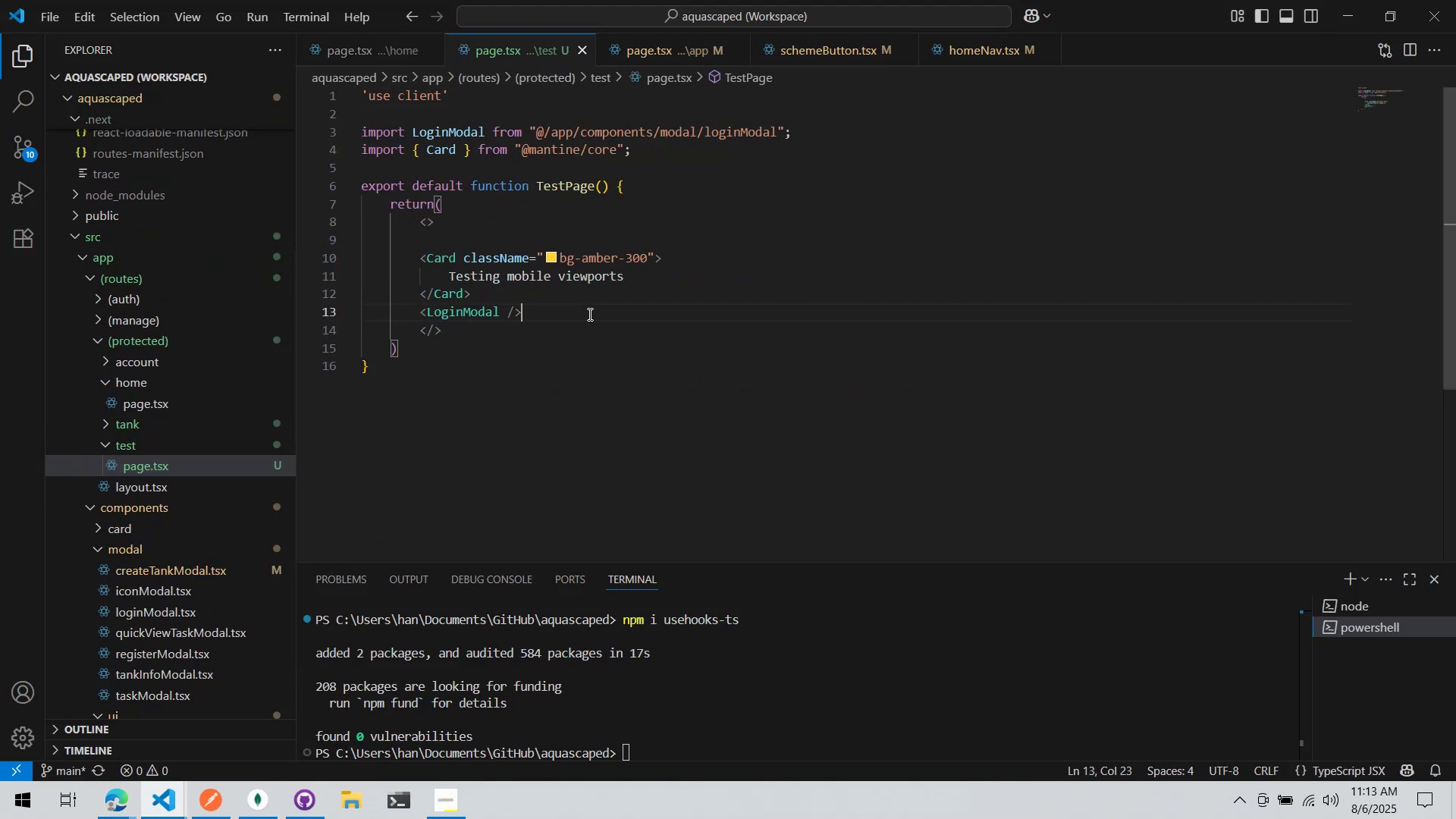 
key(Enter)
 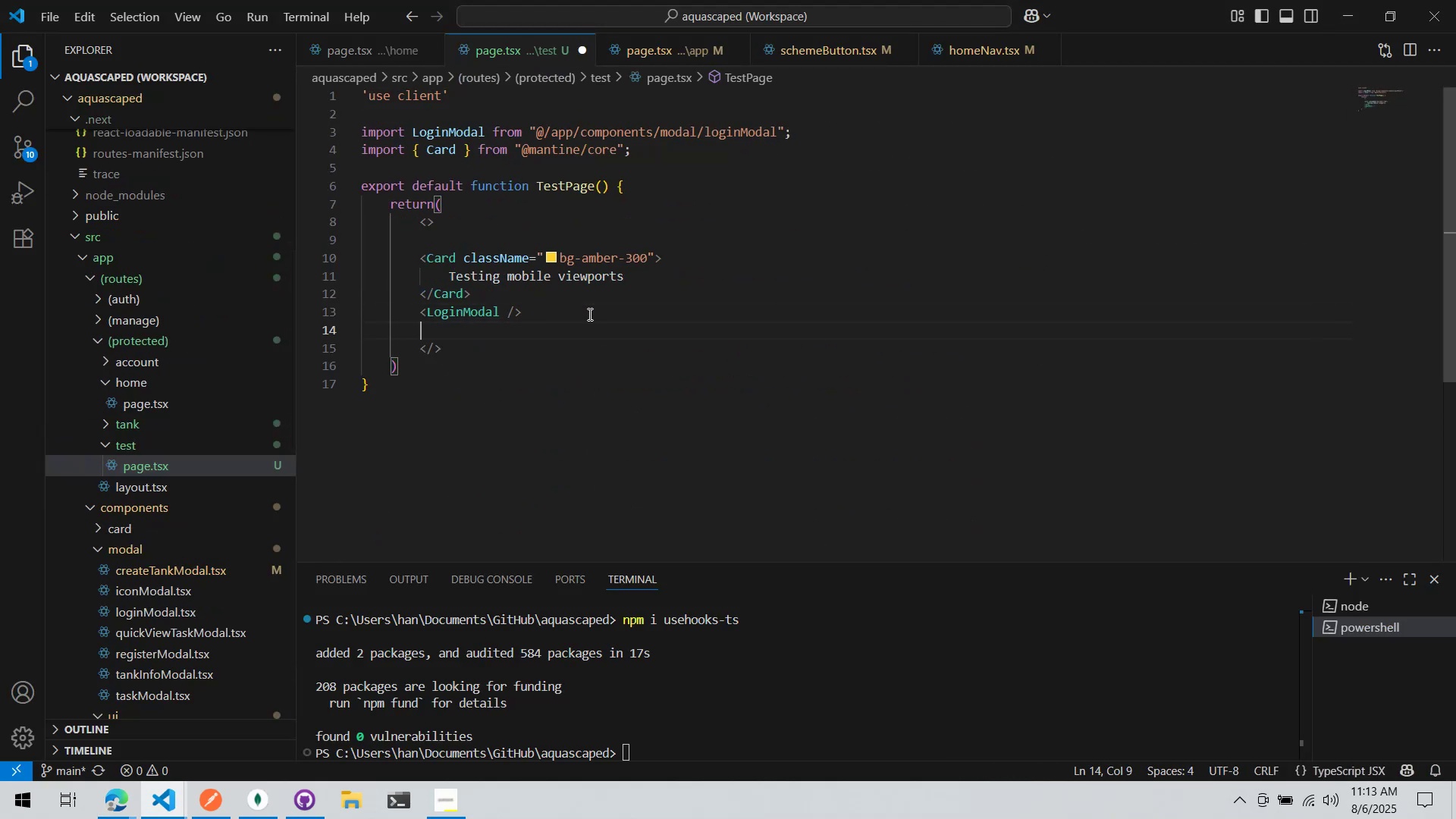 
key(Enter)
 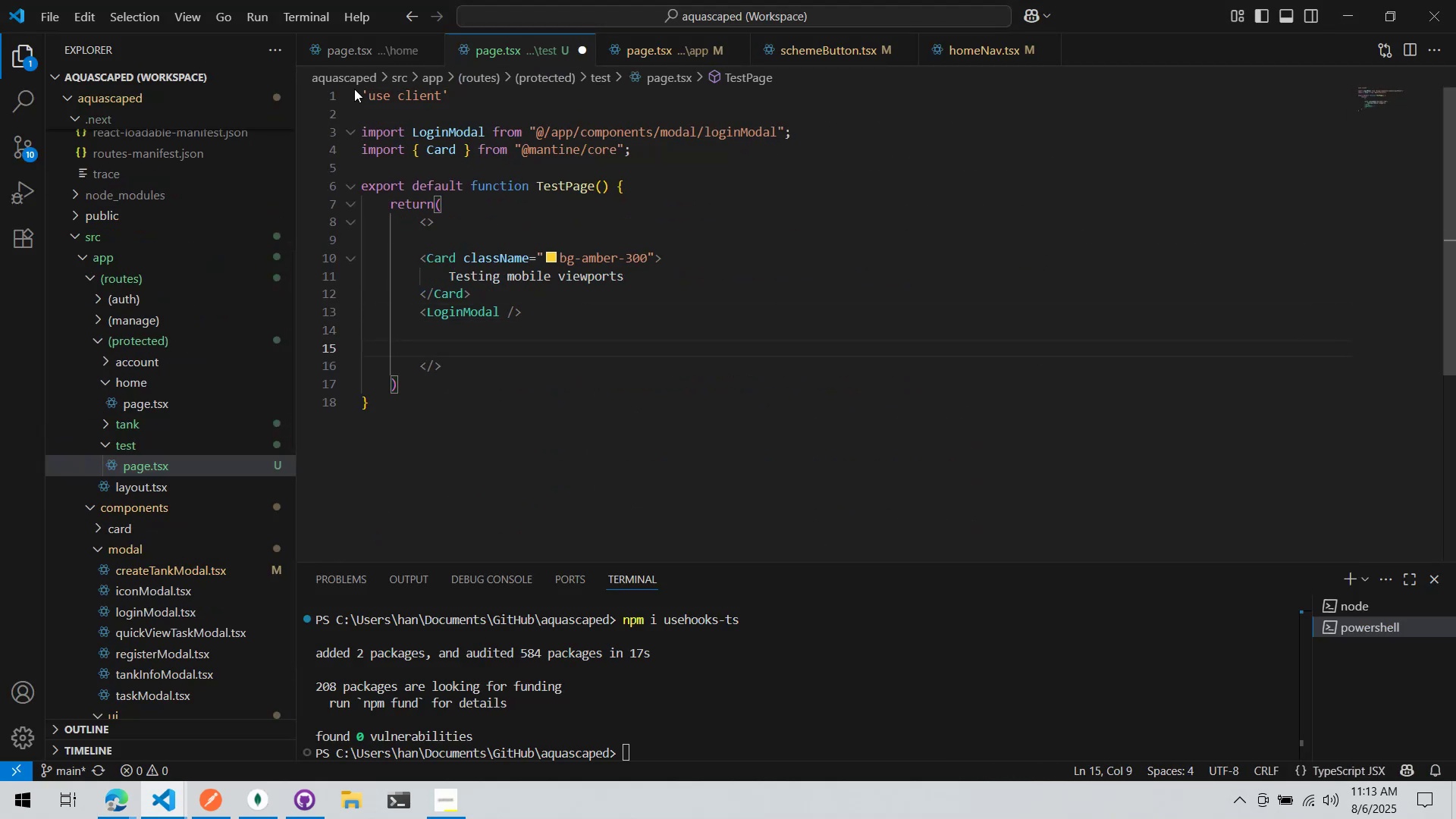 
left_click([350, 36])
 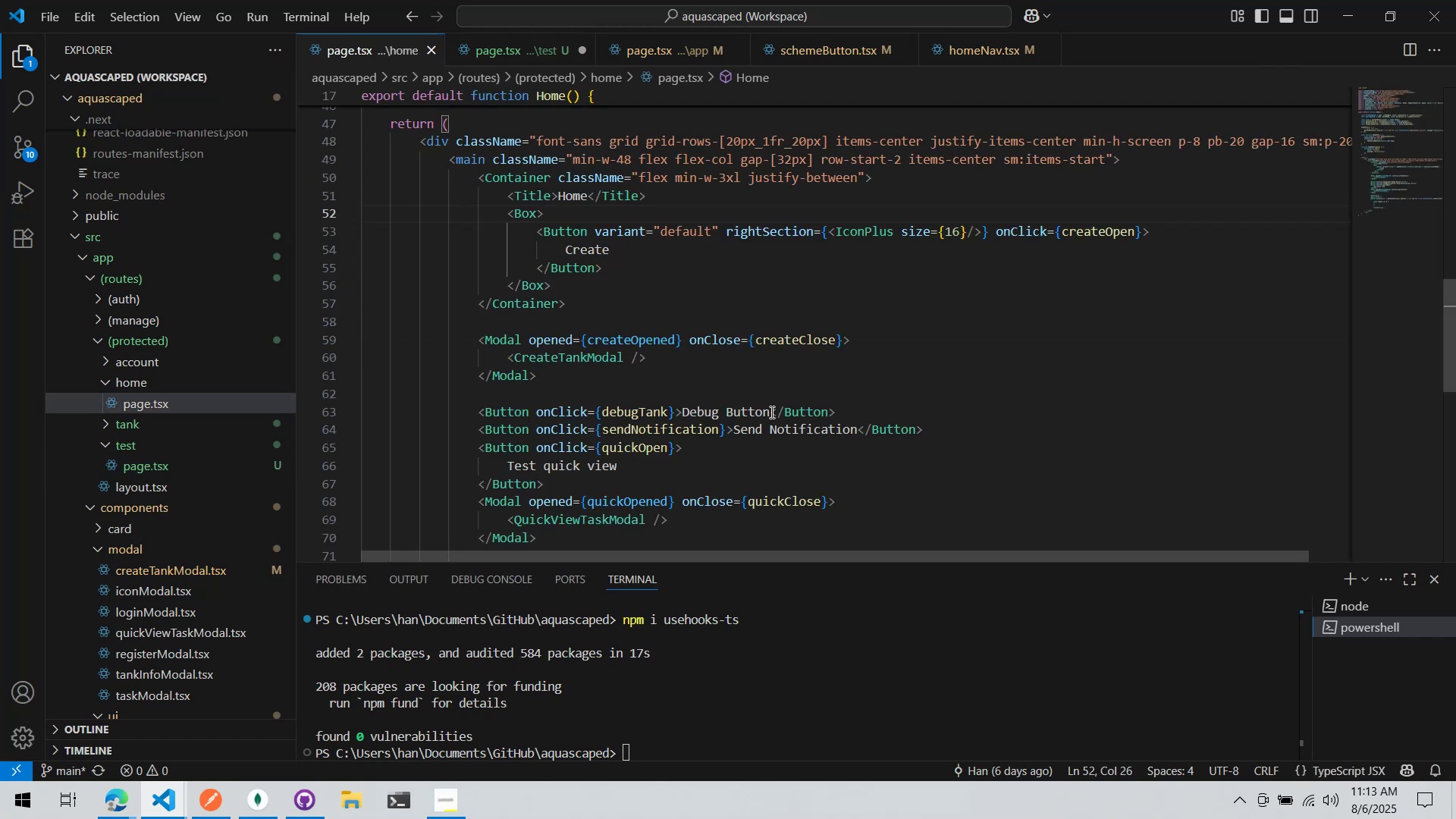 
left_click([778, 422])
 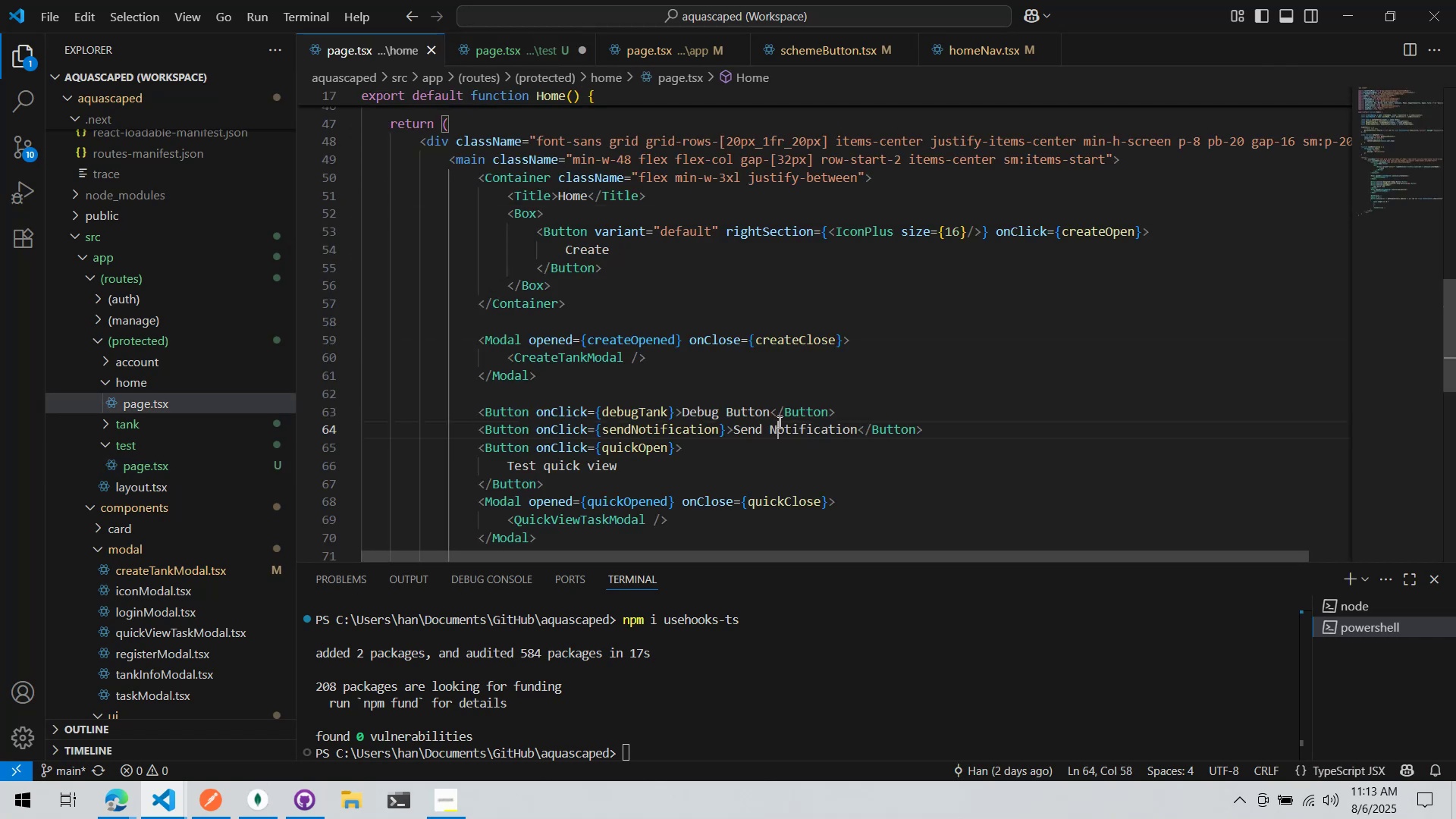 
key(Control+C)
 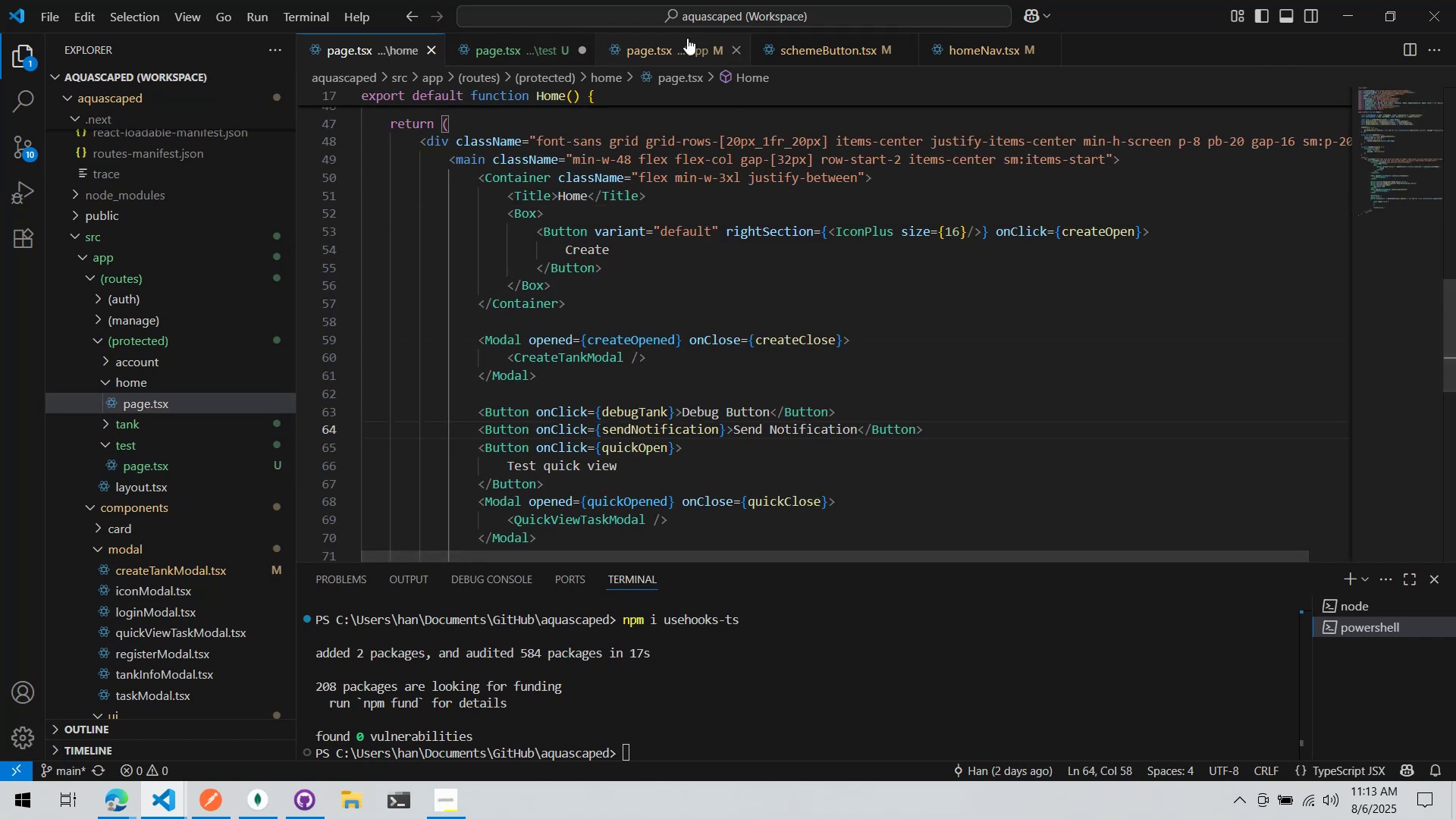 
left_click([677, 45])
 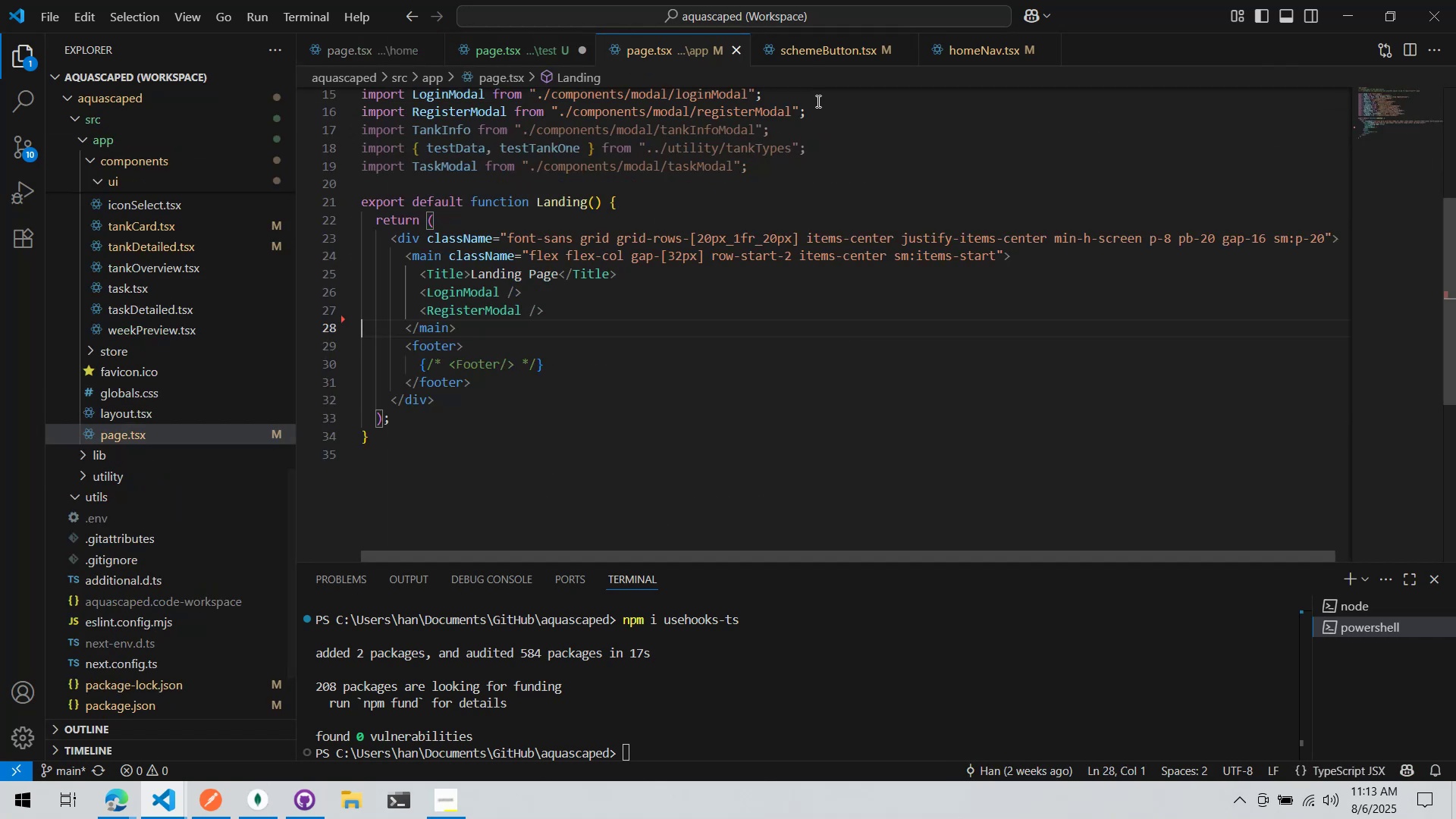 
left_click([528, 52])
 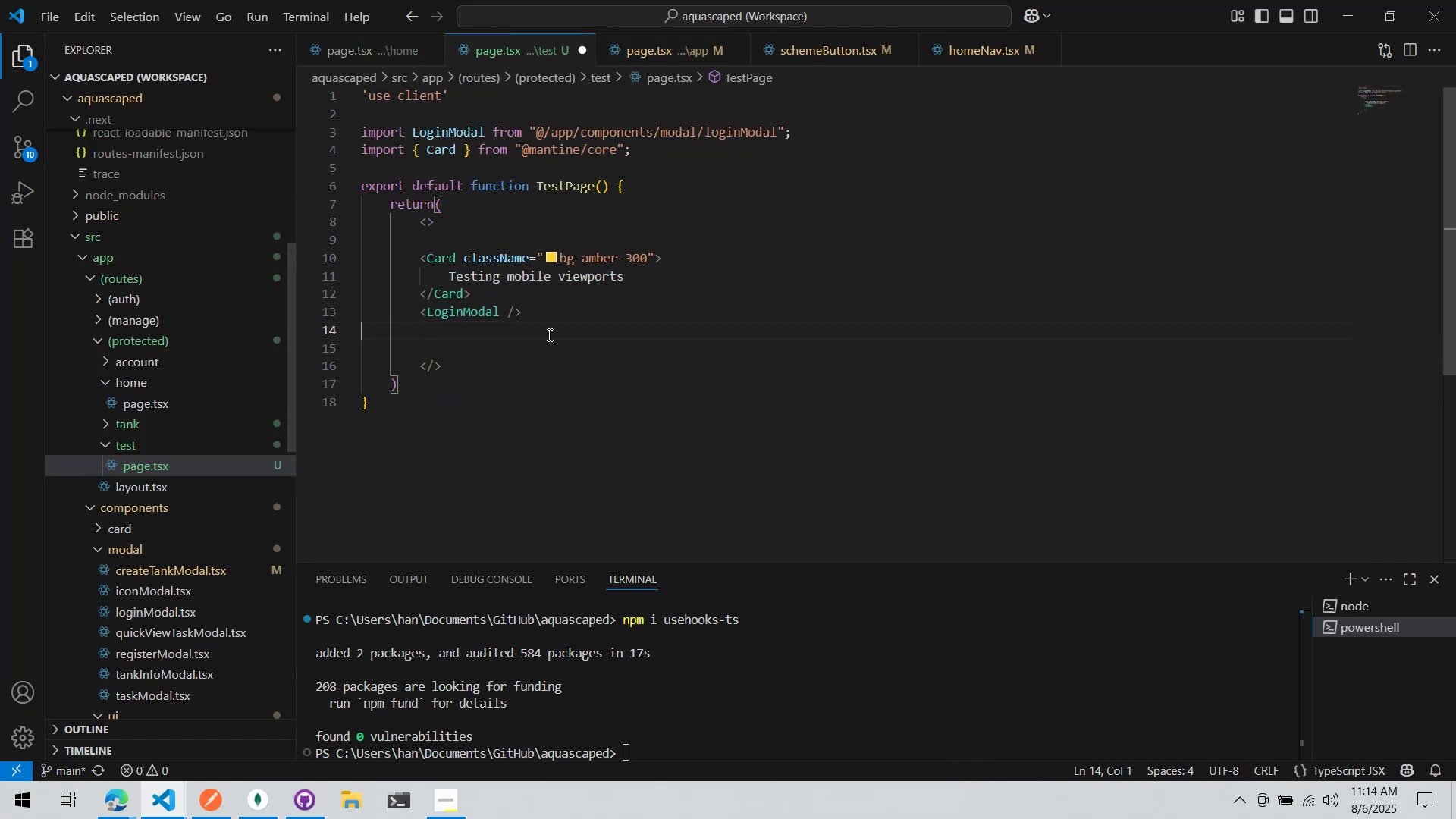 
double_click([541, 350])
 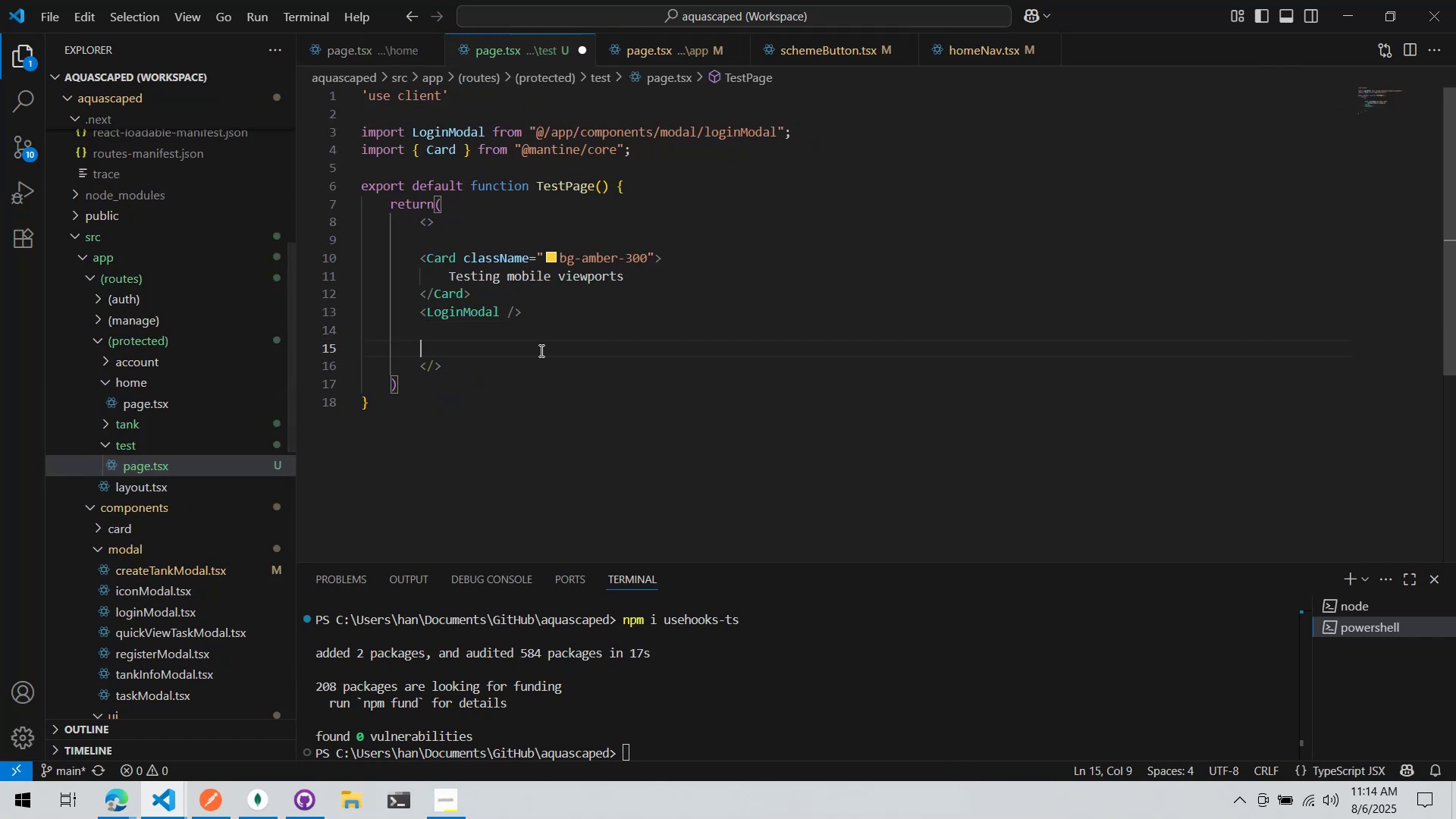 
key(Control+ControlLeft)
 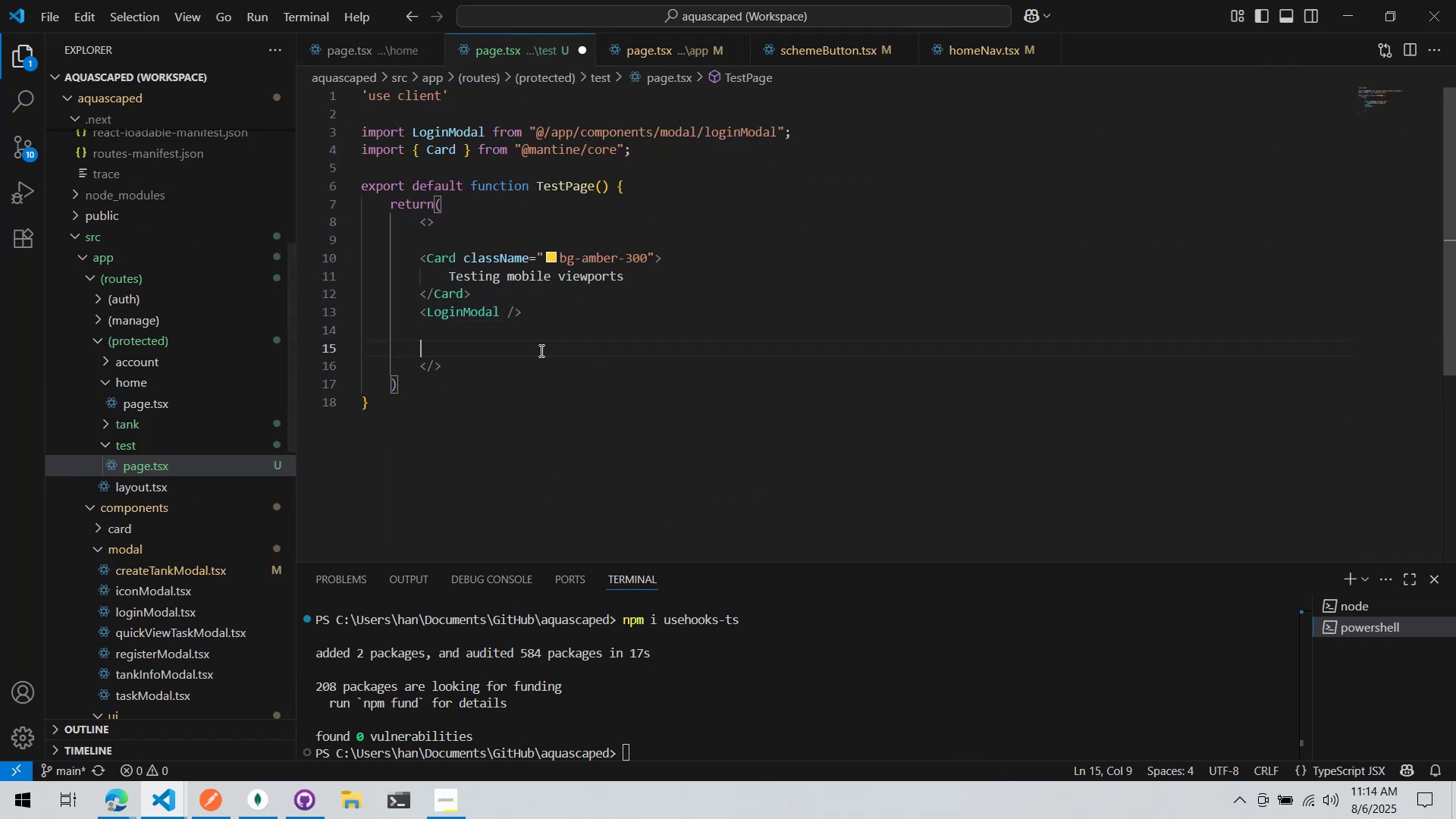 
key(Control+V)
 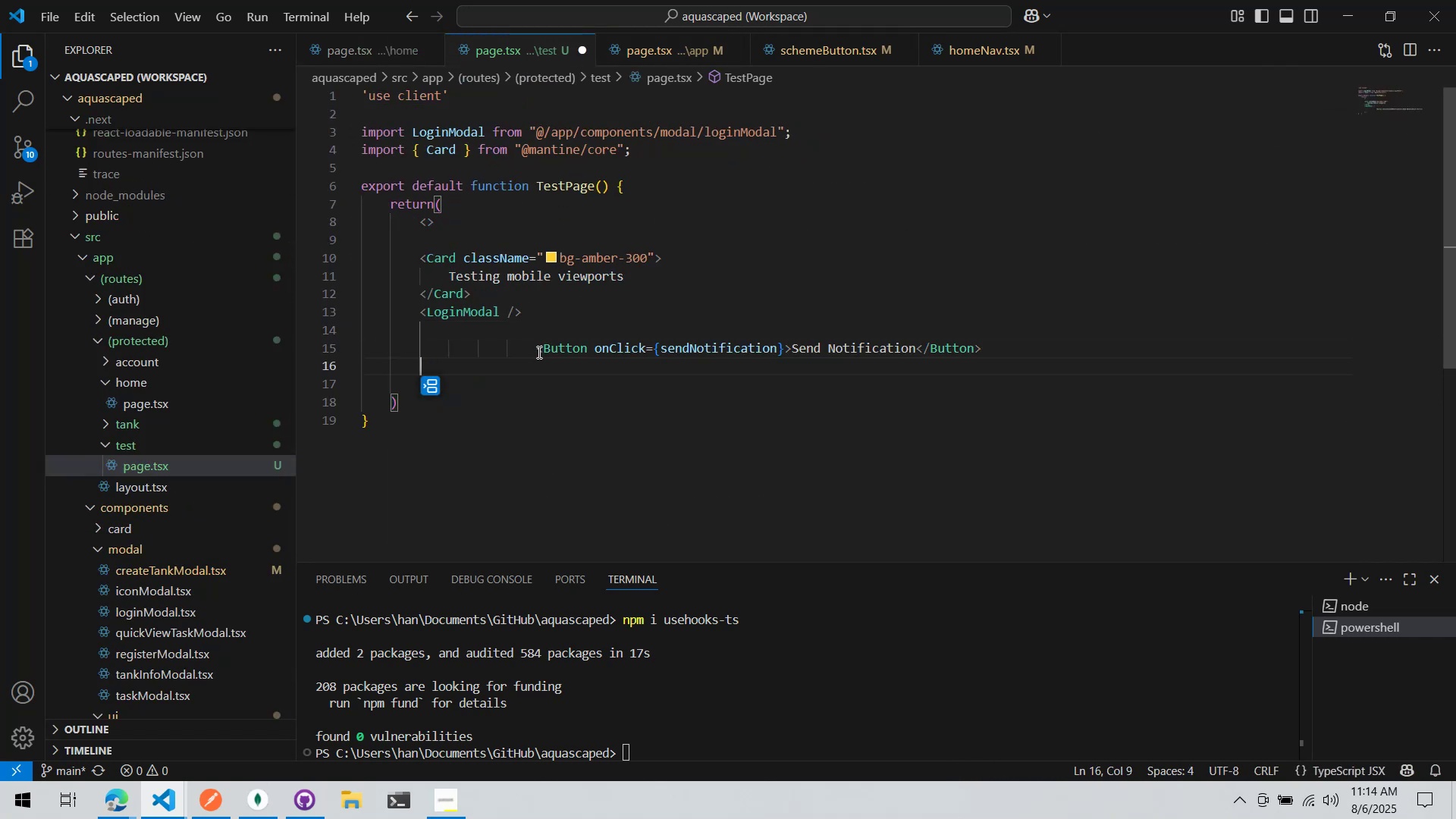 
left_click([538, 348])
 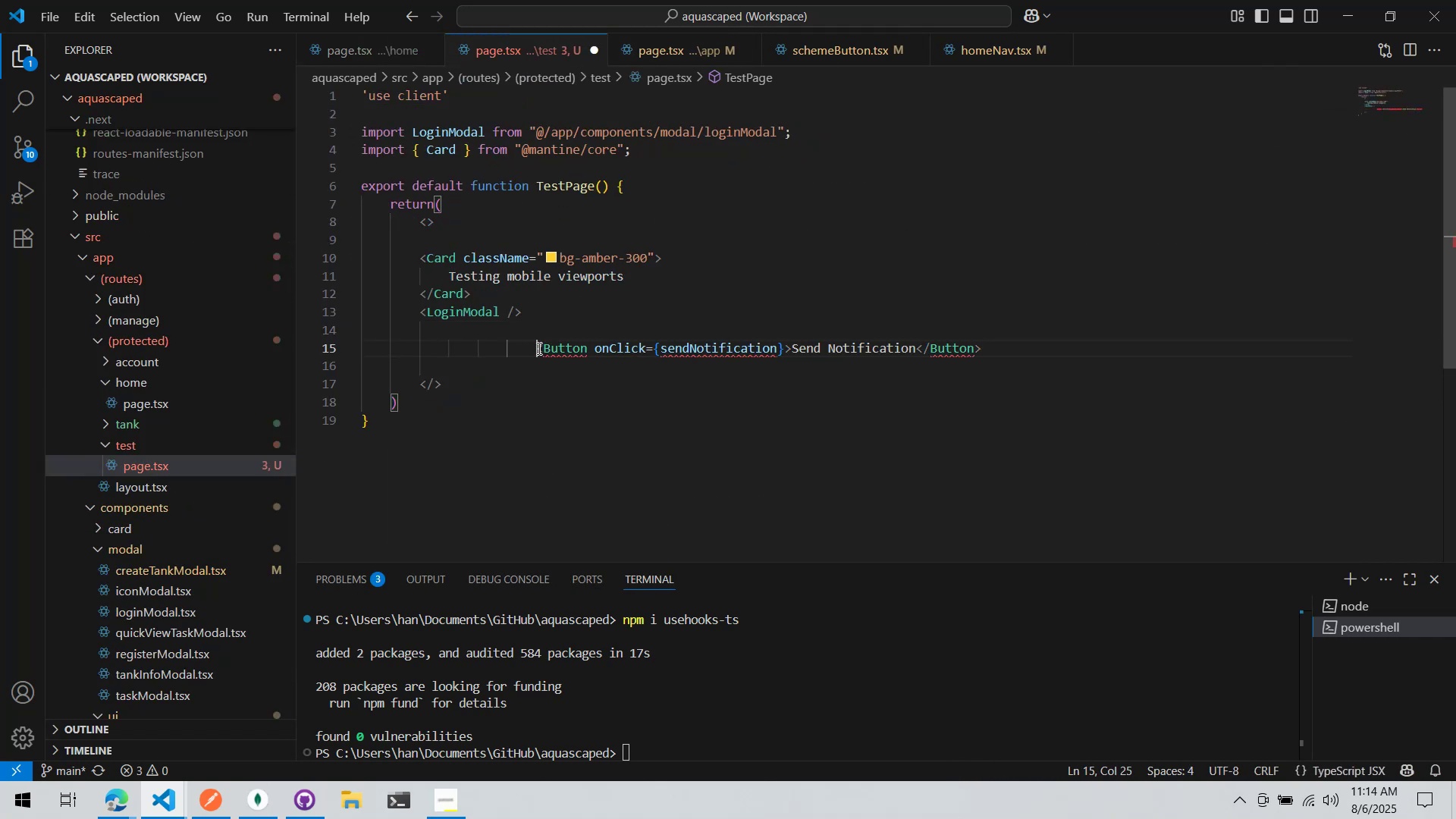 
key(Shift+Tab)
 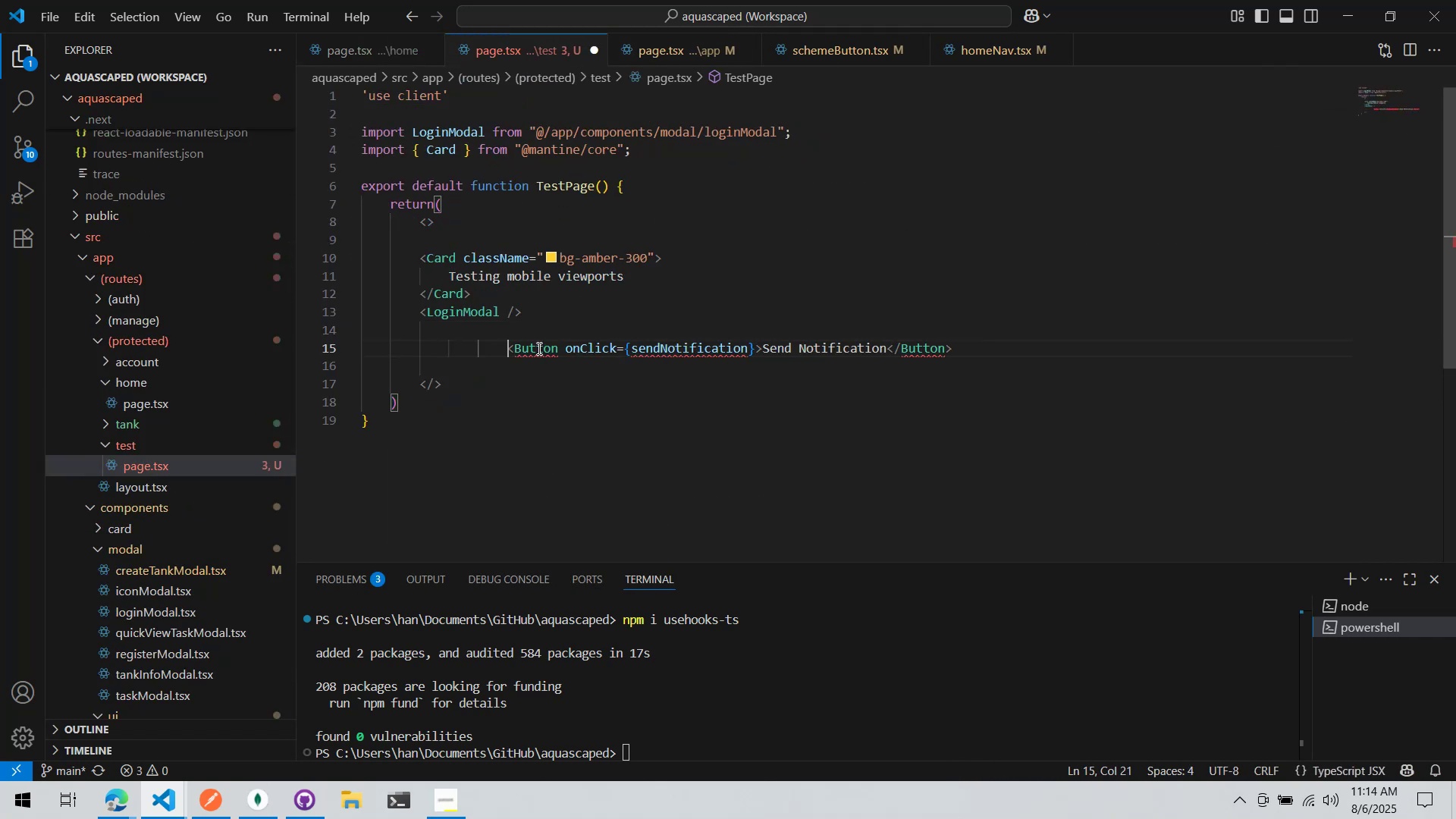 
key(Shift+Tab)
 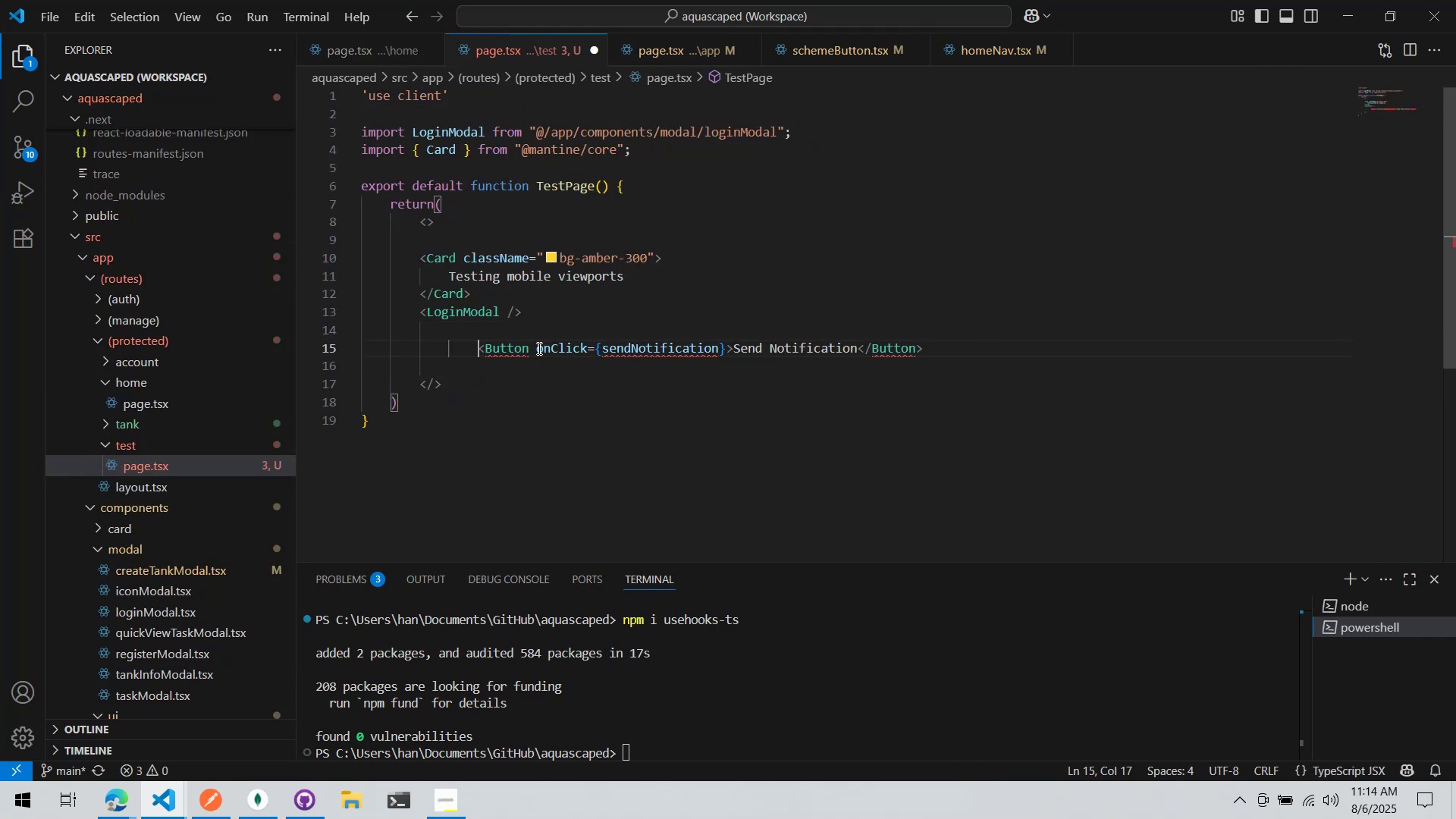 
key(Shift+Tab)
 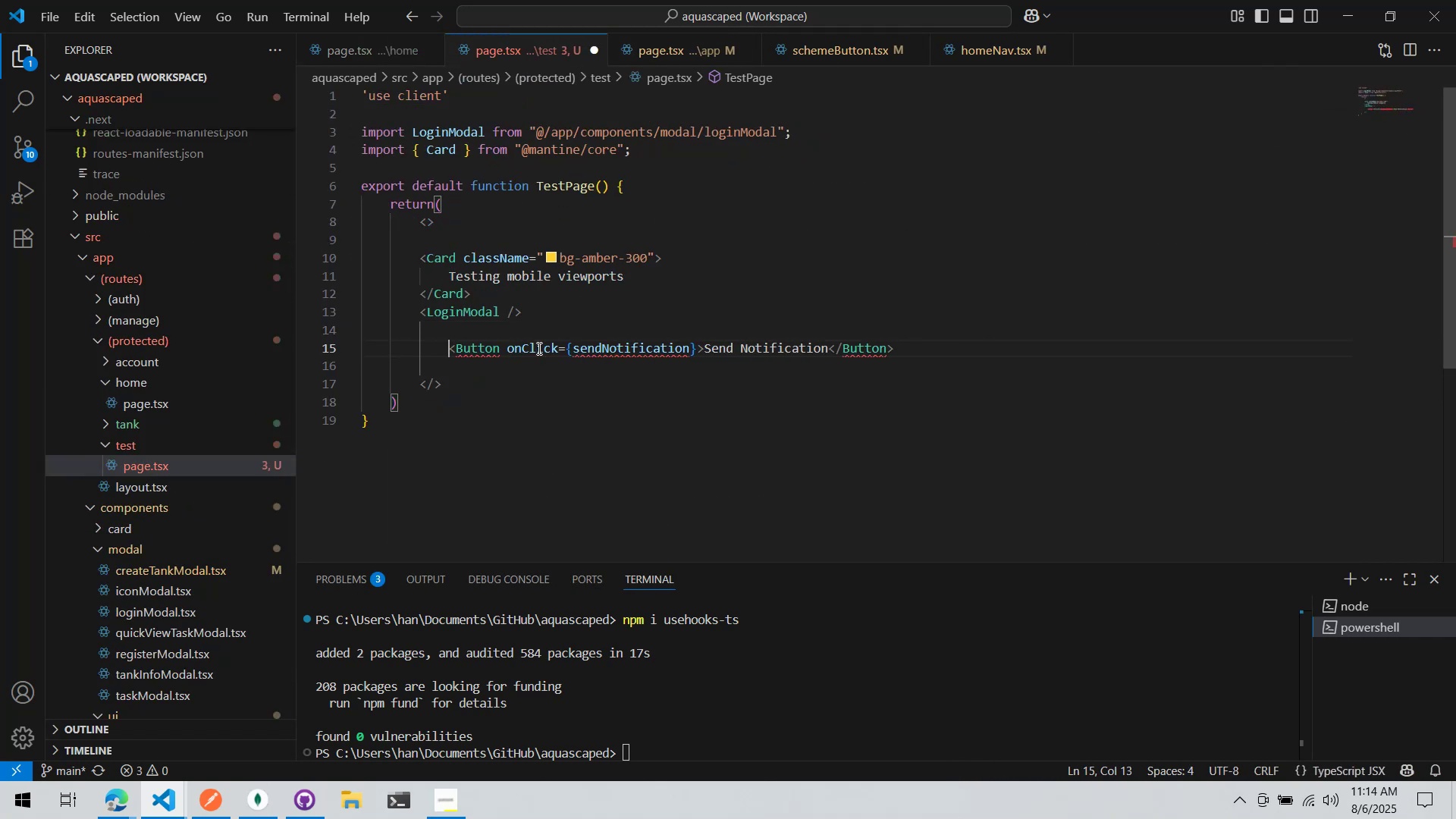 
key(Shift+Tab)
 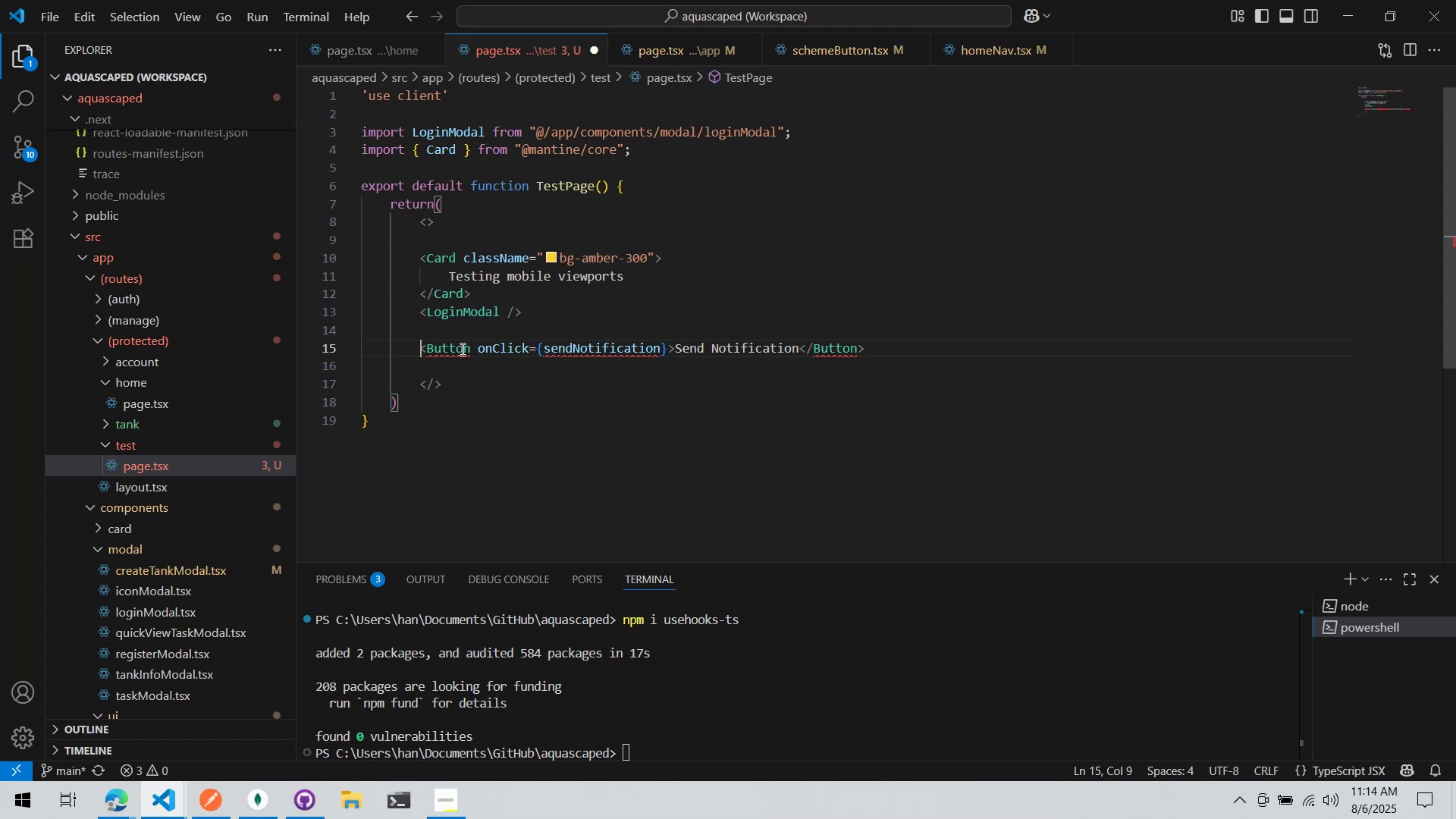 
left_click([458, 348])
 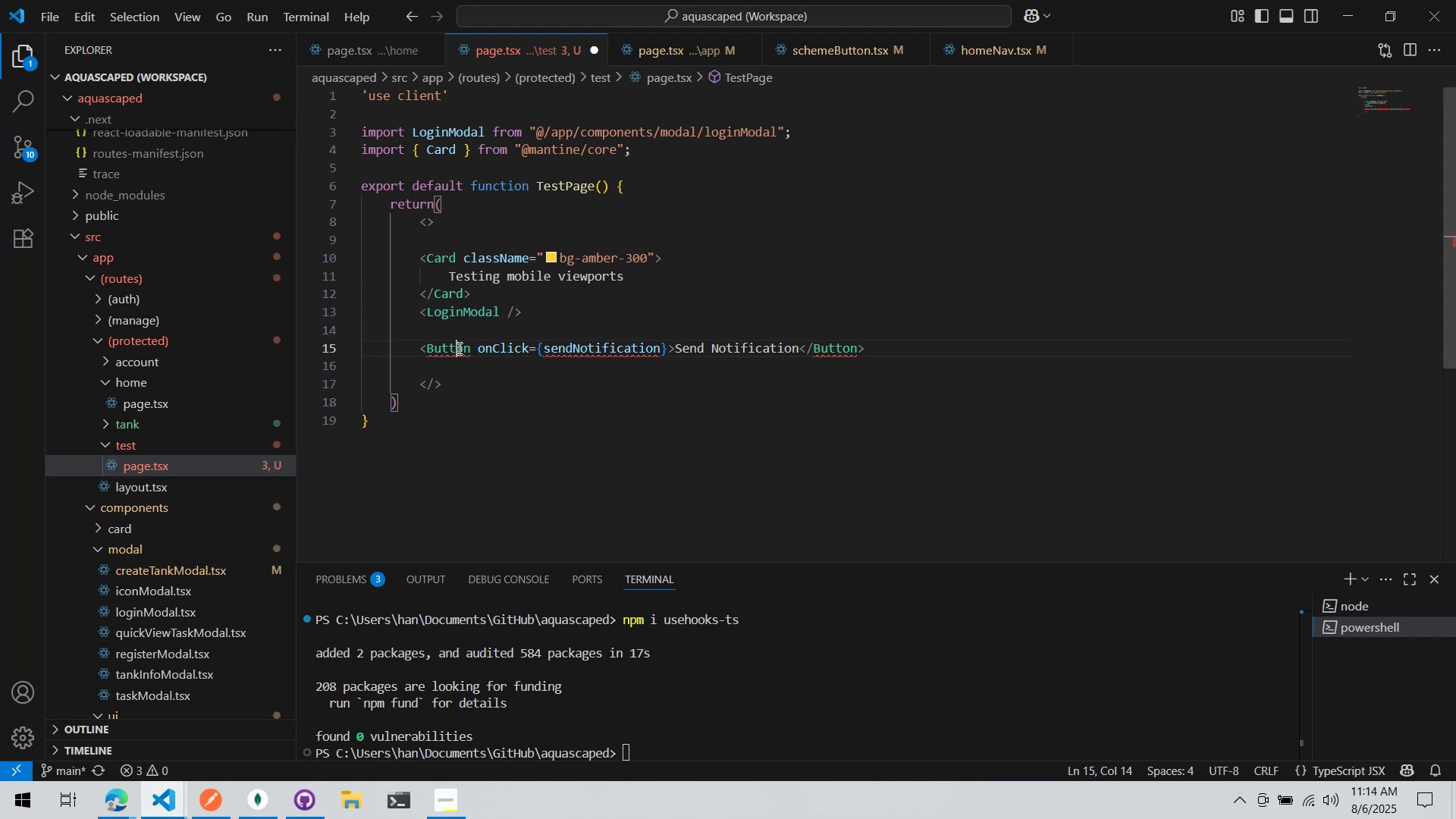 
key(Control+Period)
 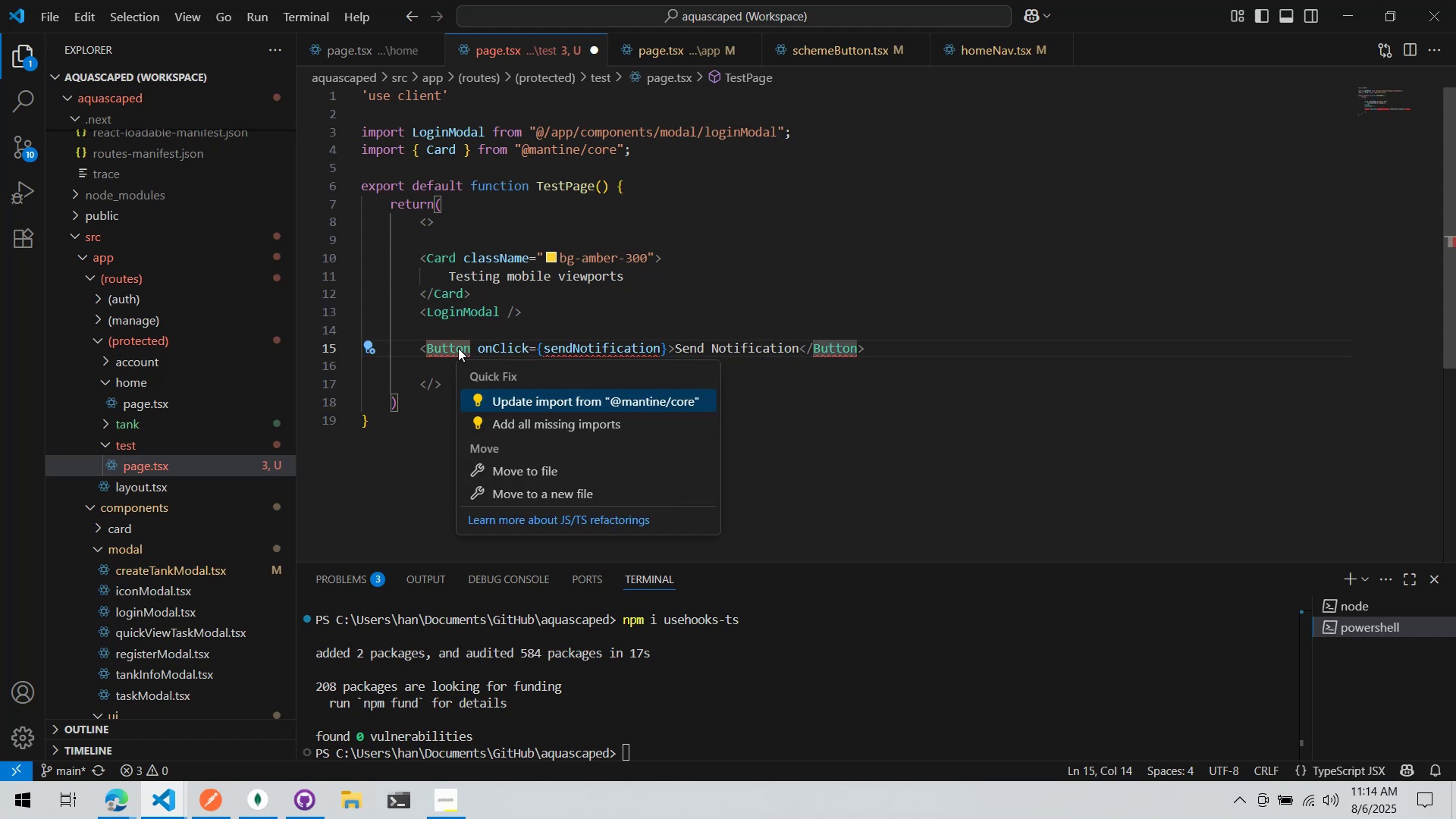 
key(Enter)
 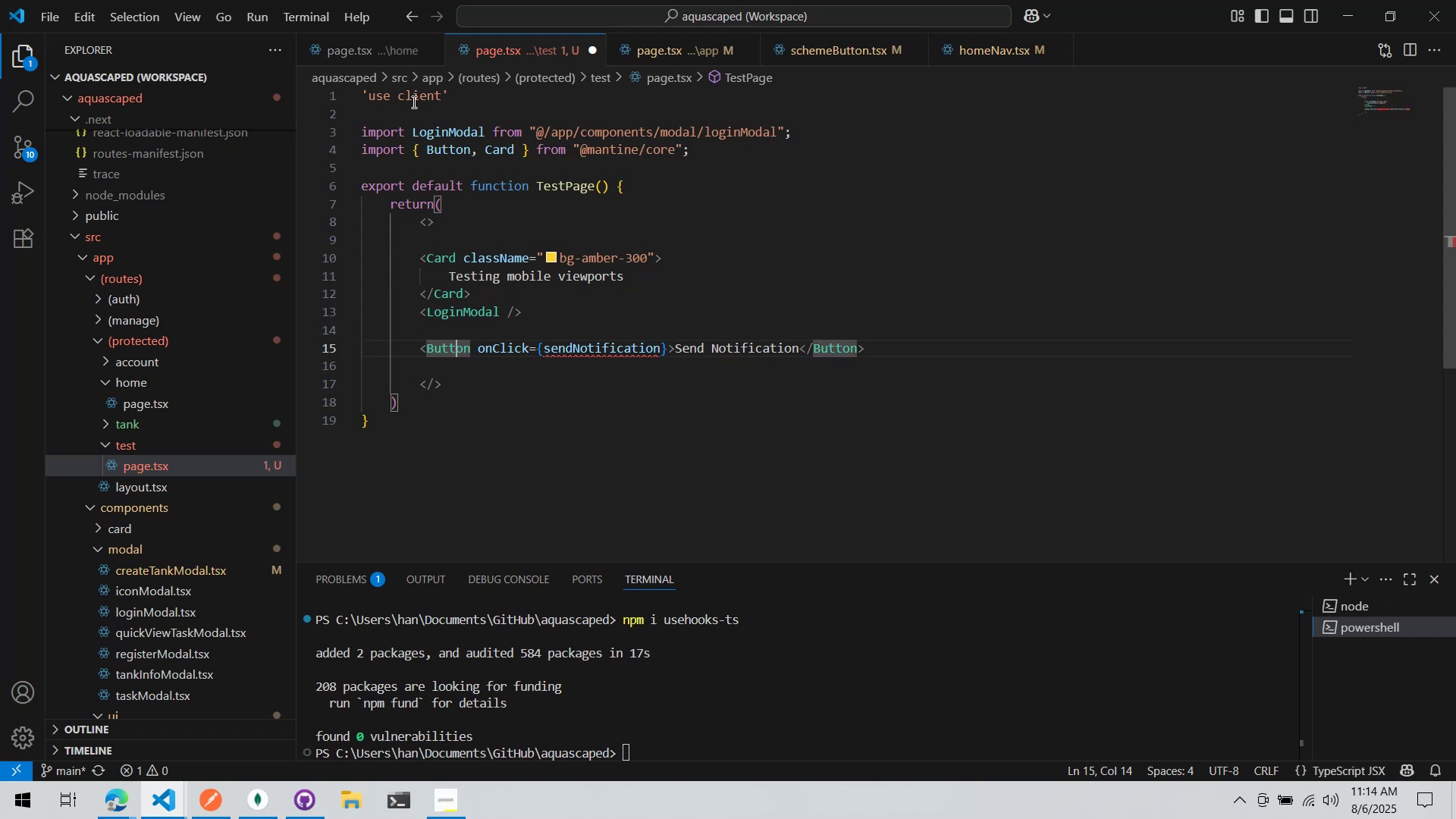 
left_click([379, 55])
 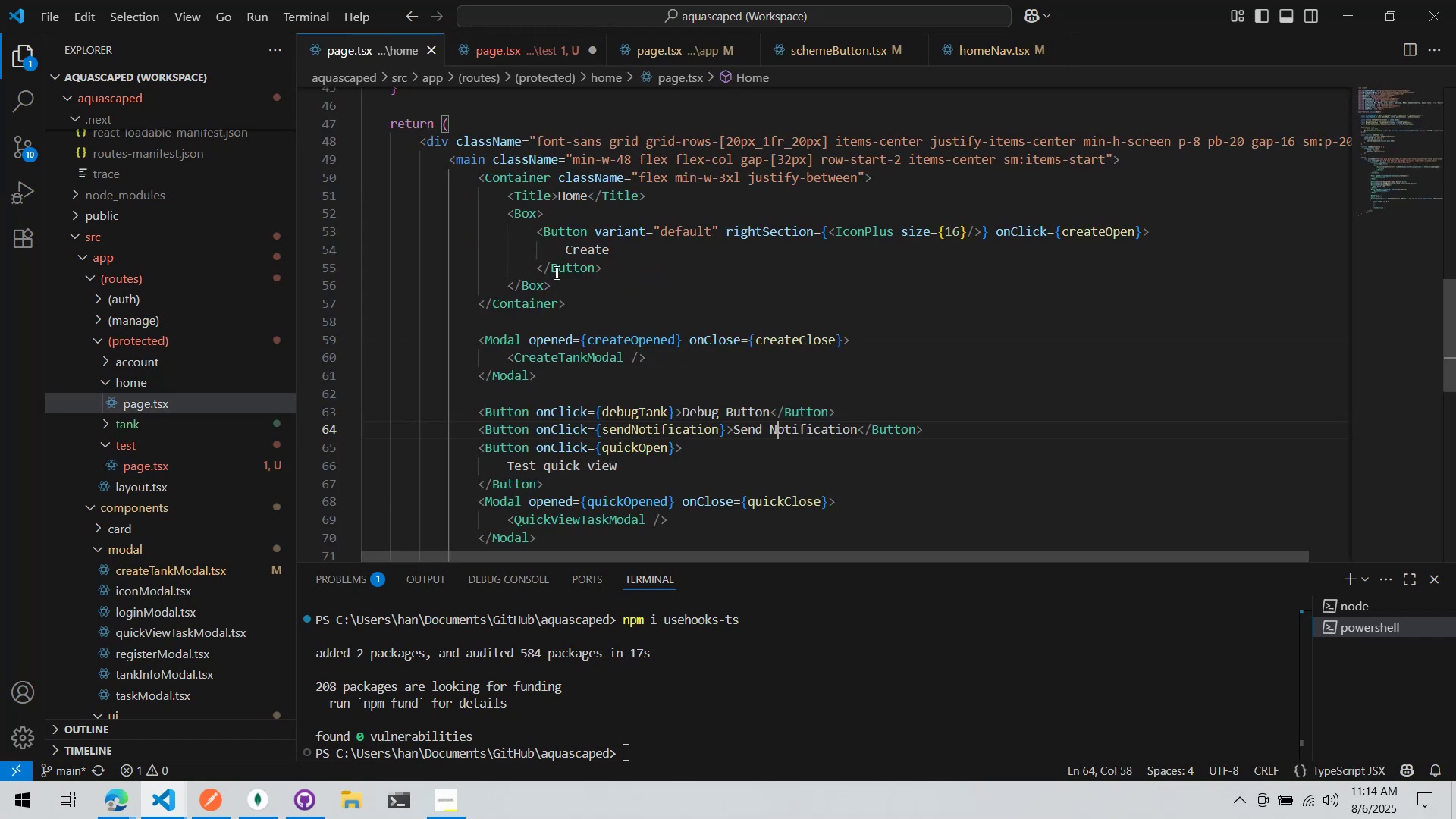 
scroll: coordinate [555, 275], scroll_direction: up, amount: 7.0
 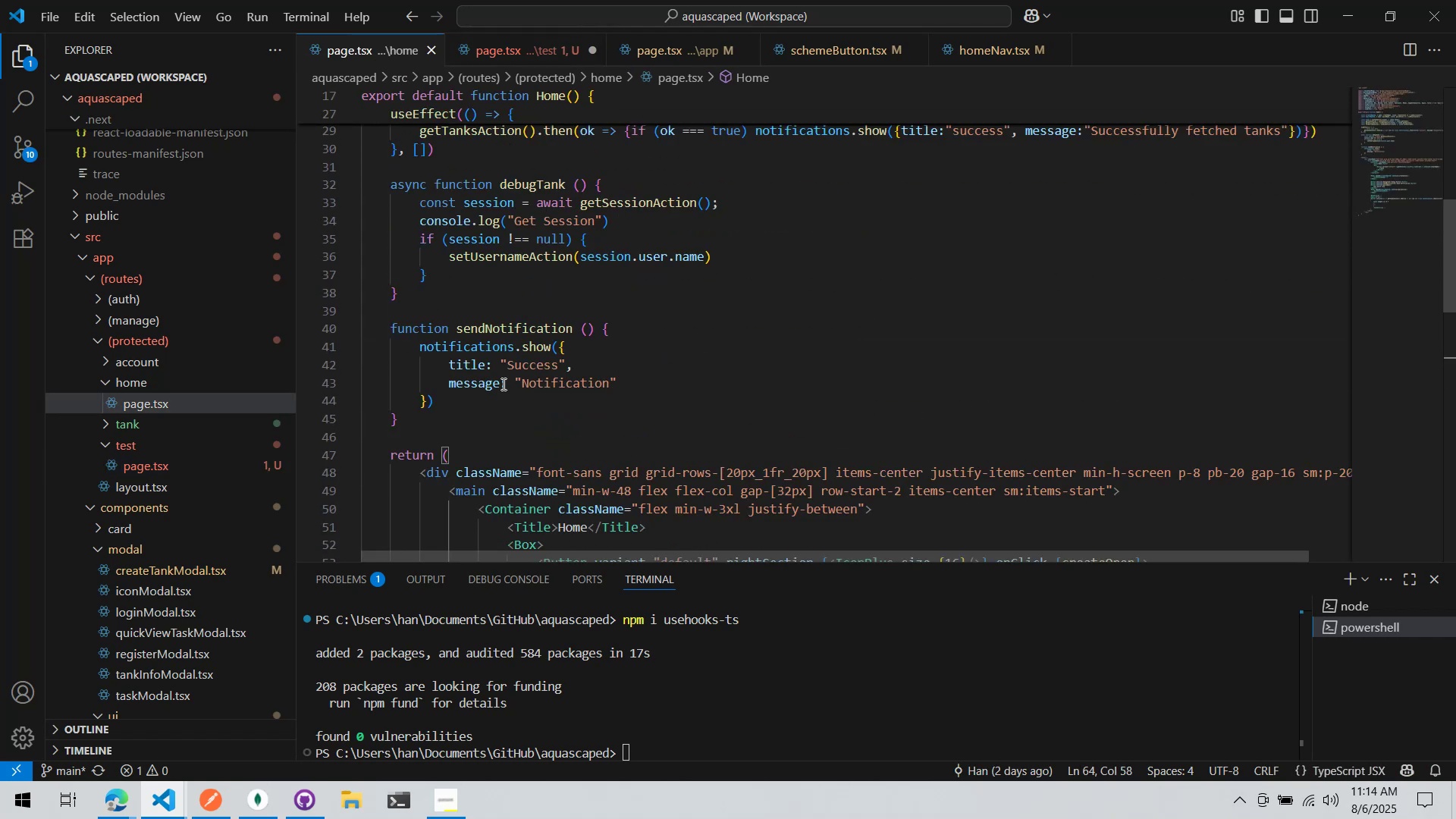 
left_click_drag(start_coordinate=[495, 410], to_coordinate=[303, 315])
 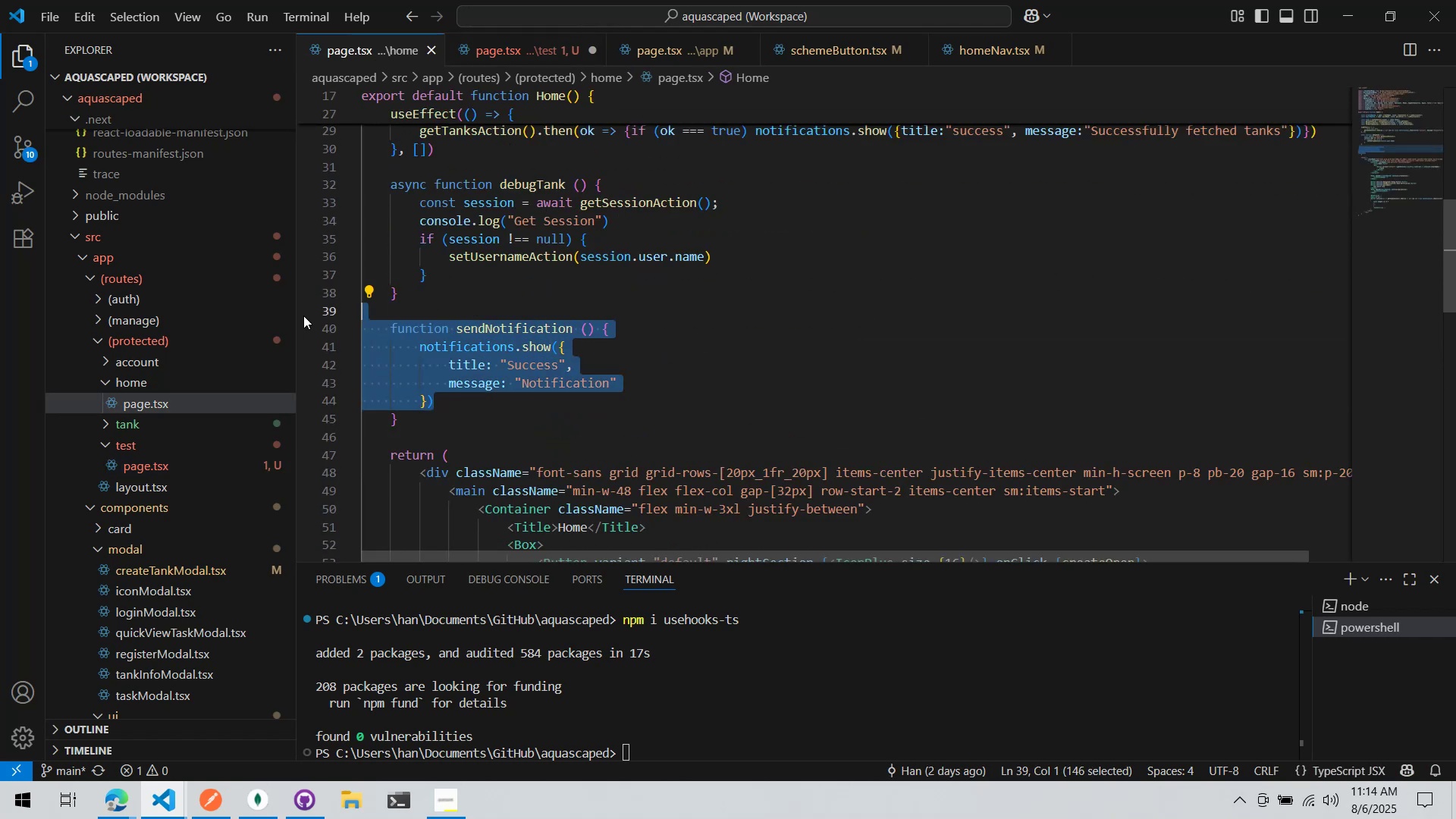 
key(Control+ControlLeft)
 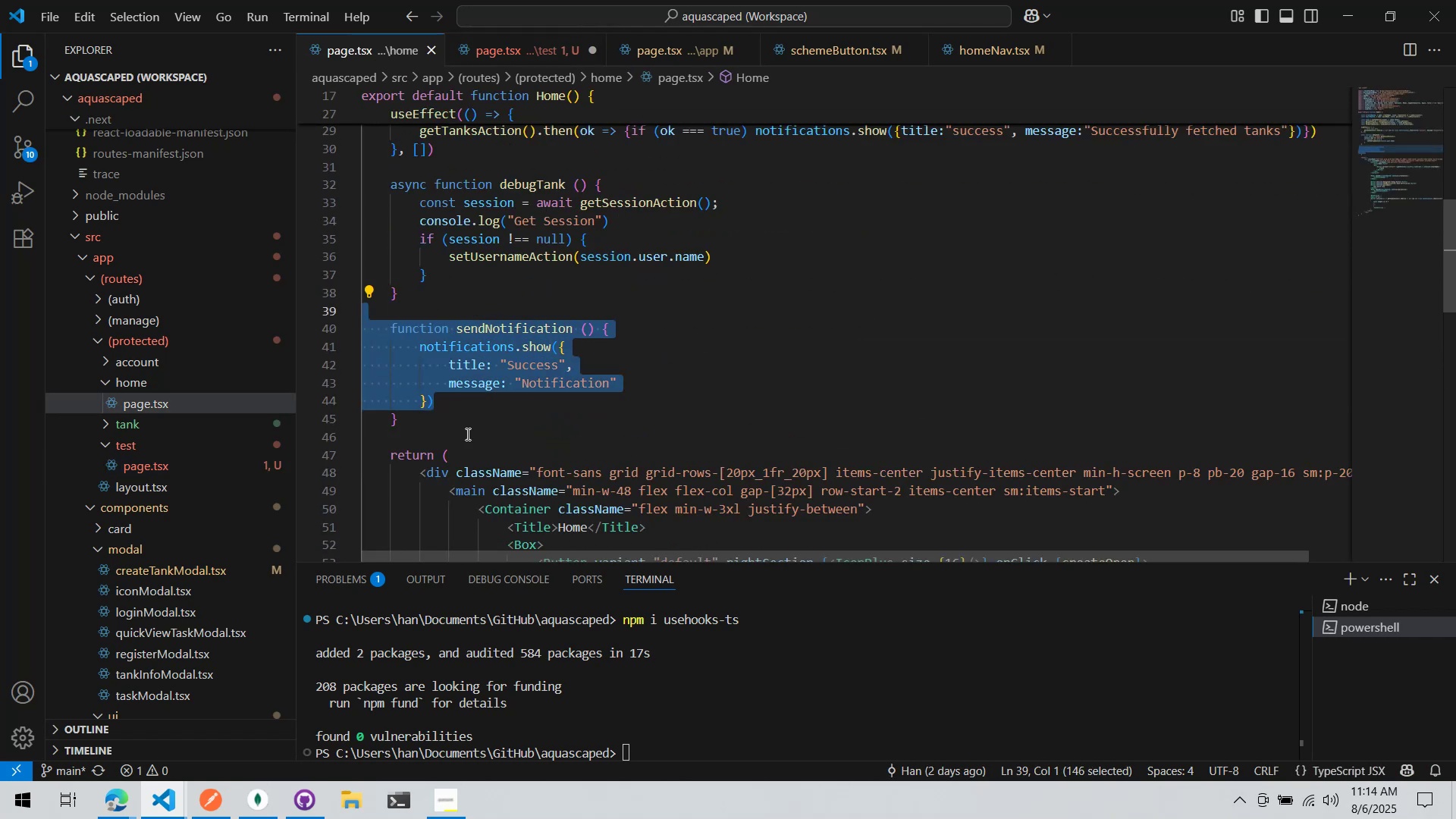 
left_click_drag(start_coordinate=[463, 434], to_coordinate=[248, 331])
 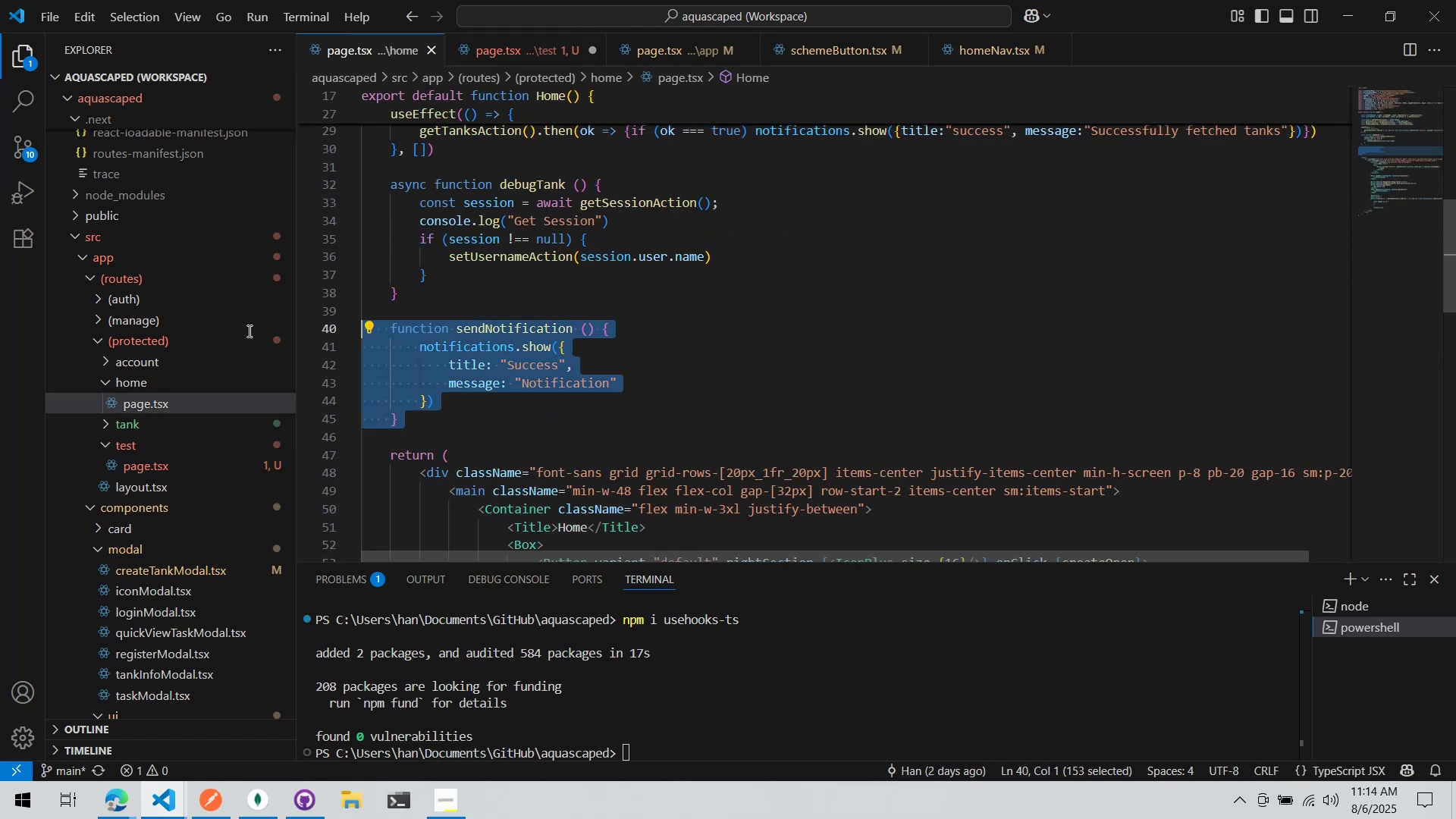 
key(Control+ControlLeft)
 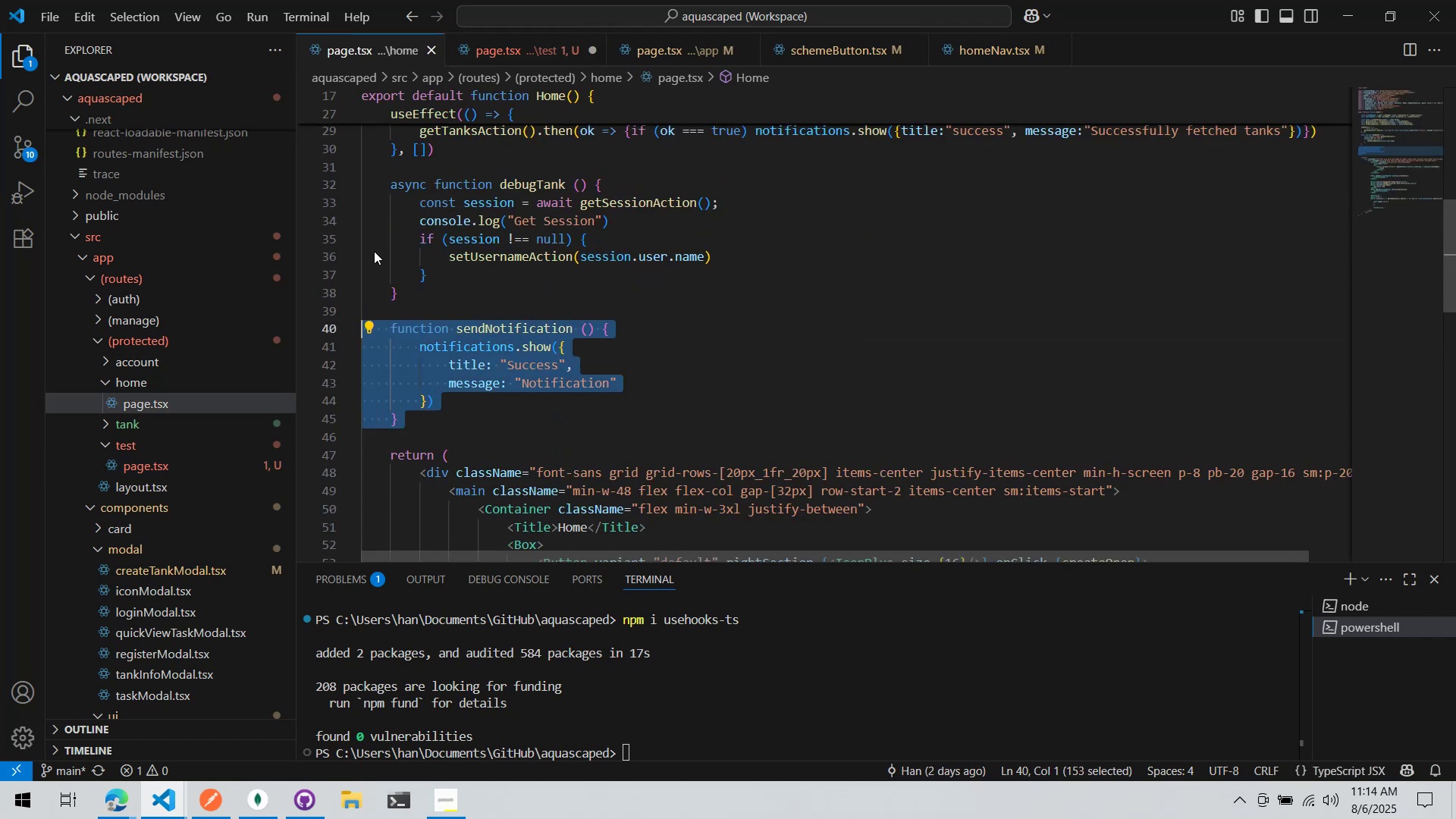 
key(Control+C)
 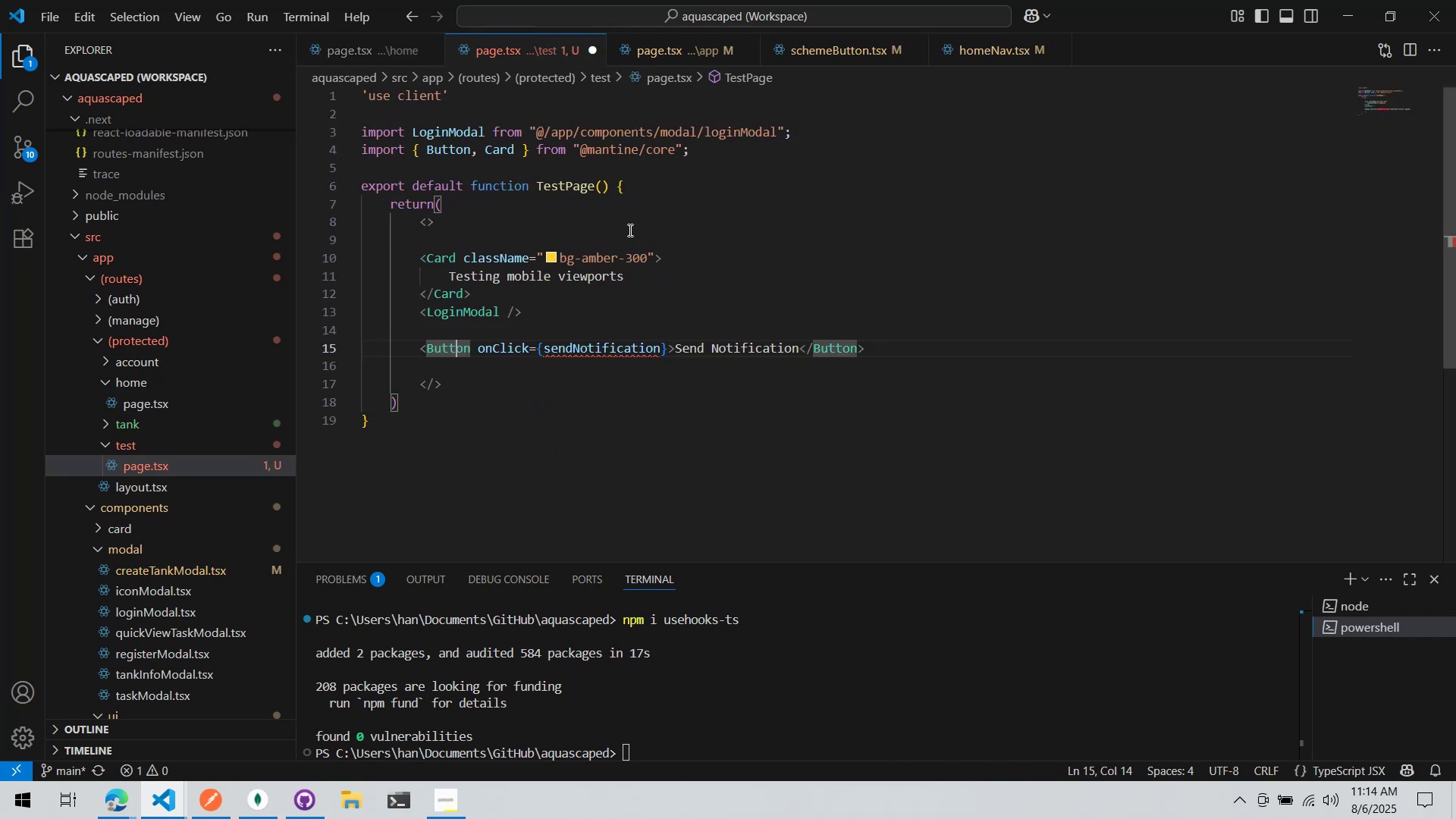 
left_click([654, 193])
 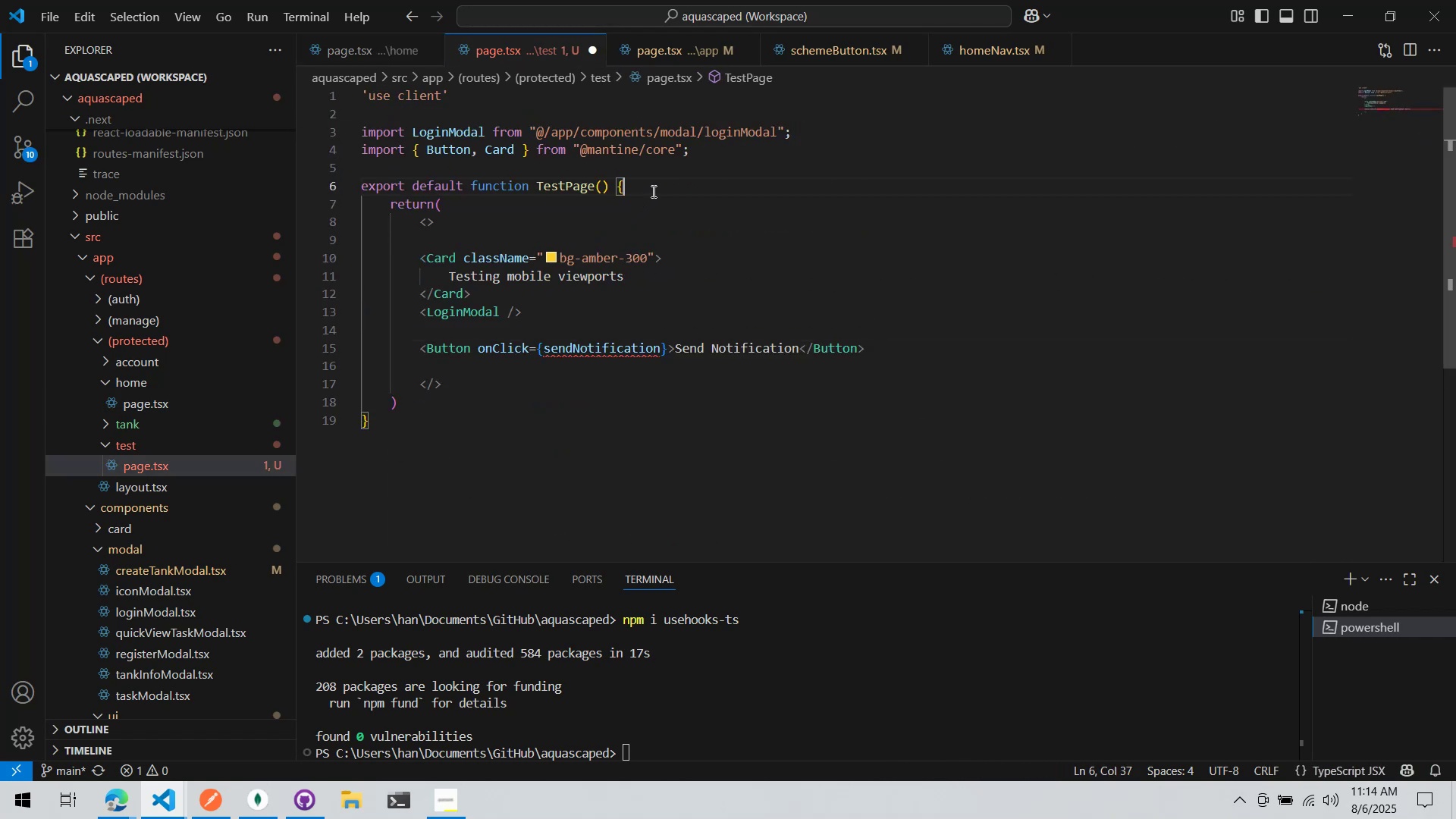 
key(Enter)
 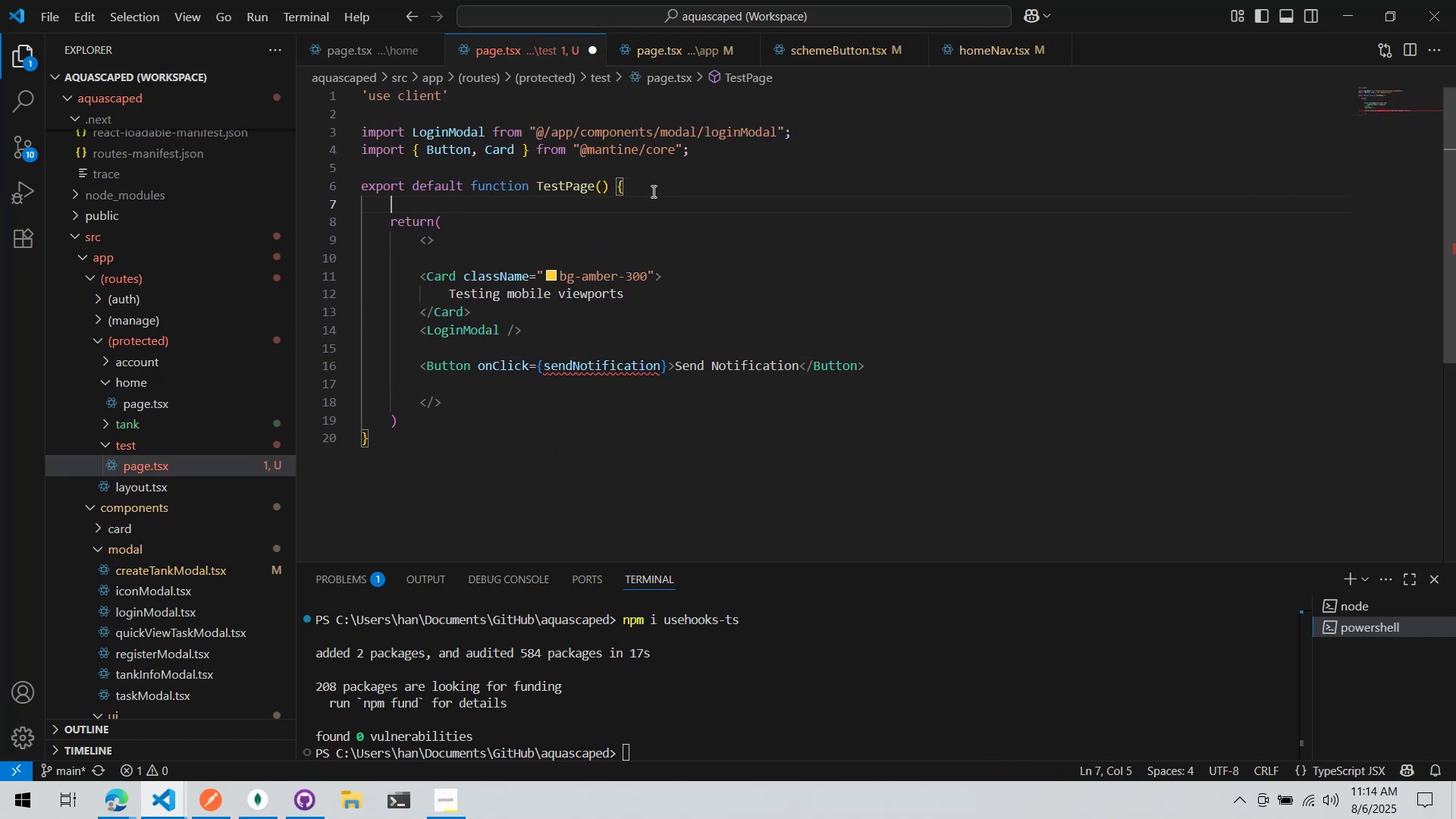 
key(Control+ControlLeft)
 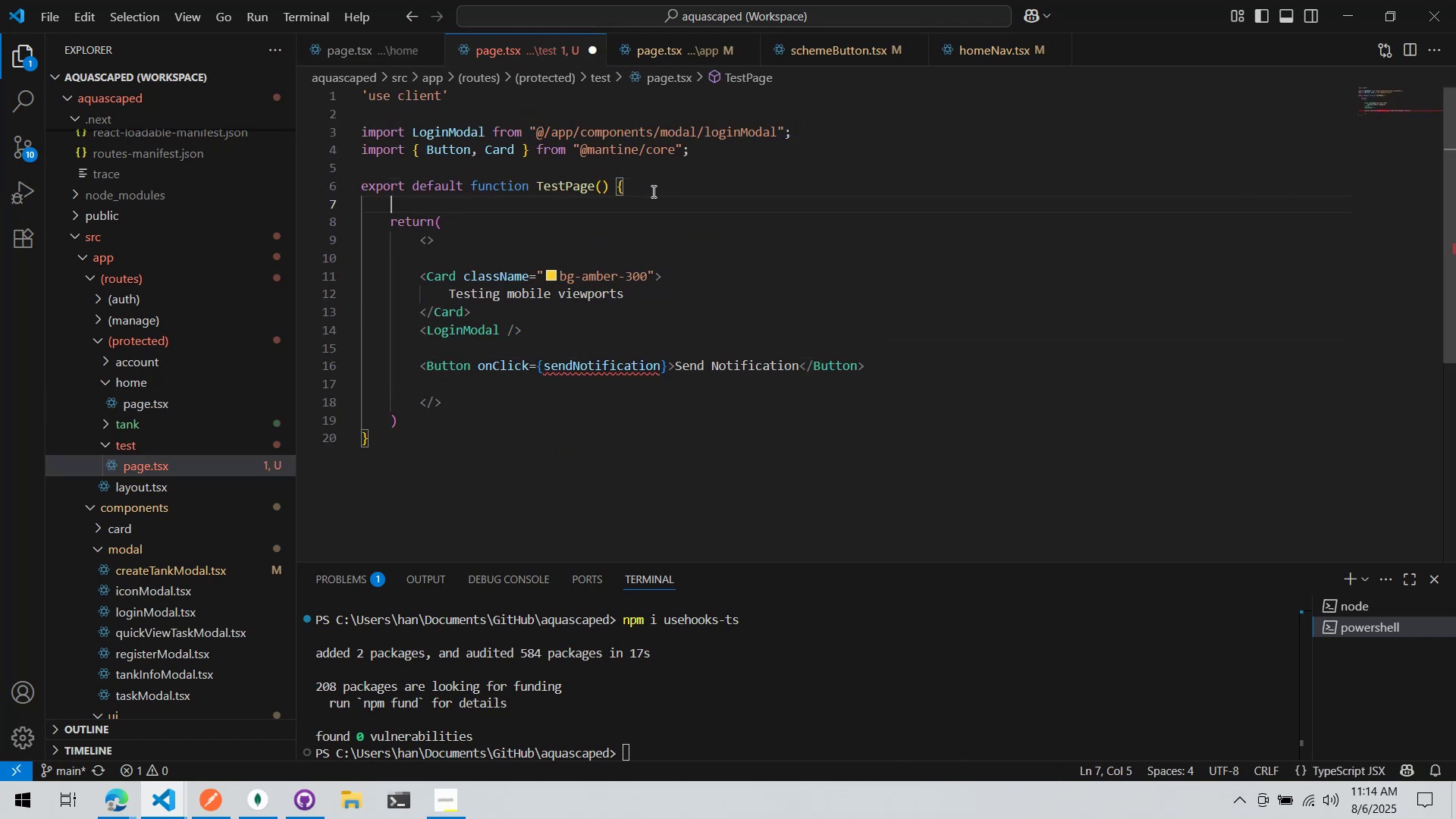 
key(Control+V)
 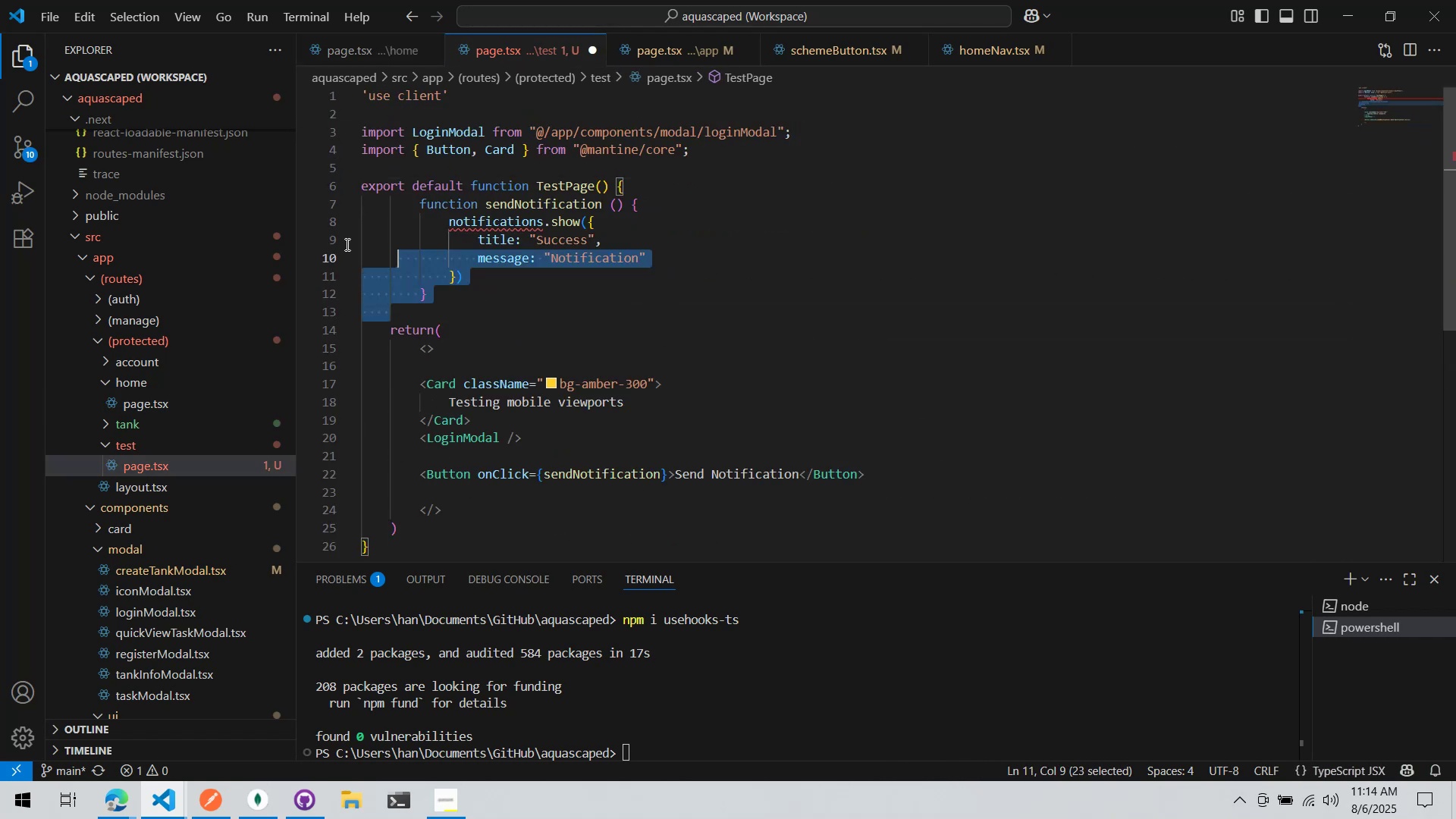 
key(Shift+ShiftLeft)
 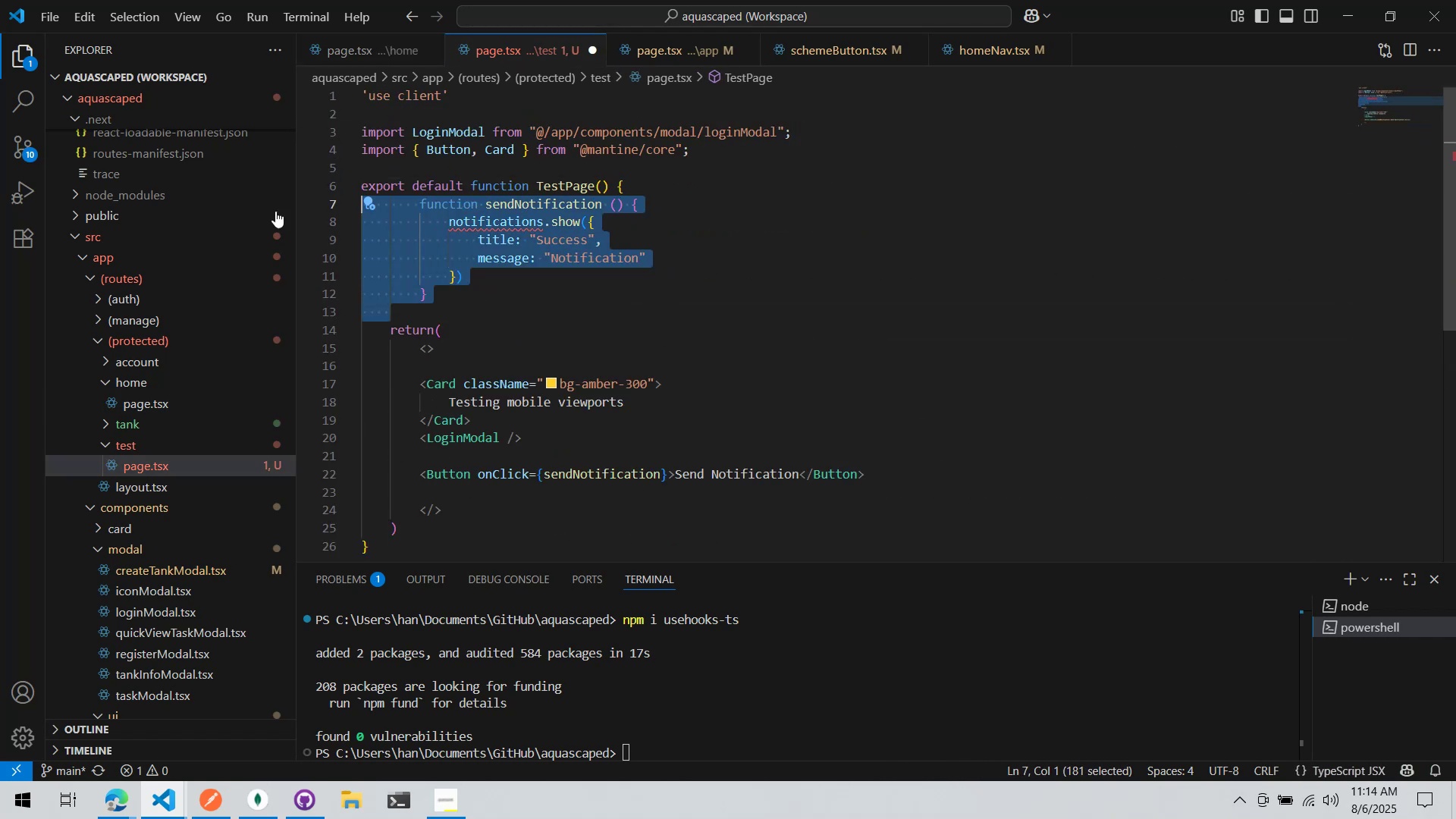 
key(Shift+Tab)
 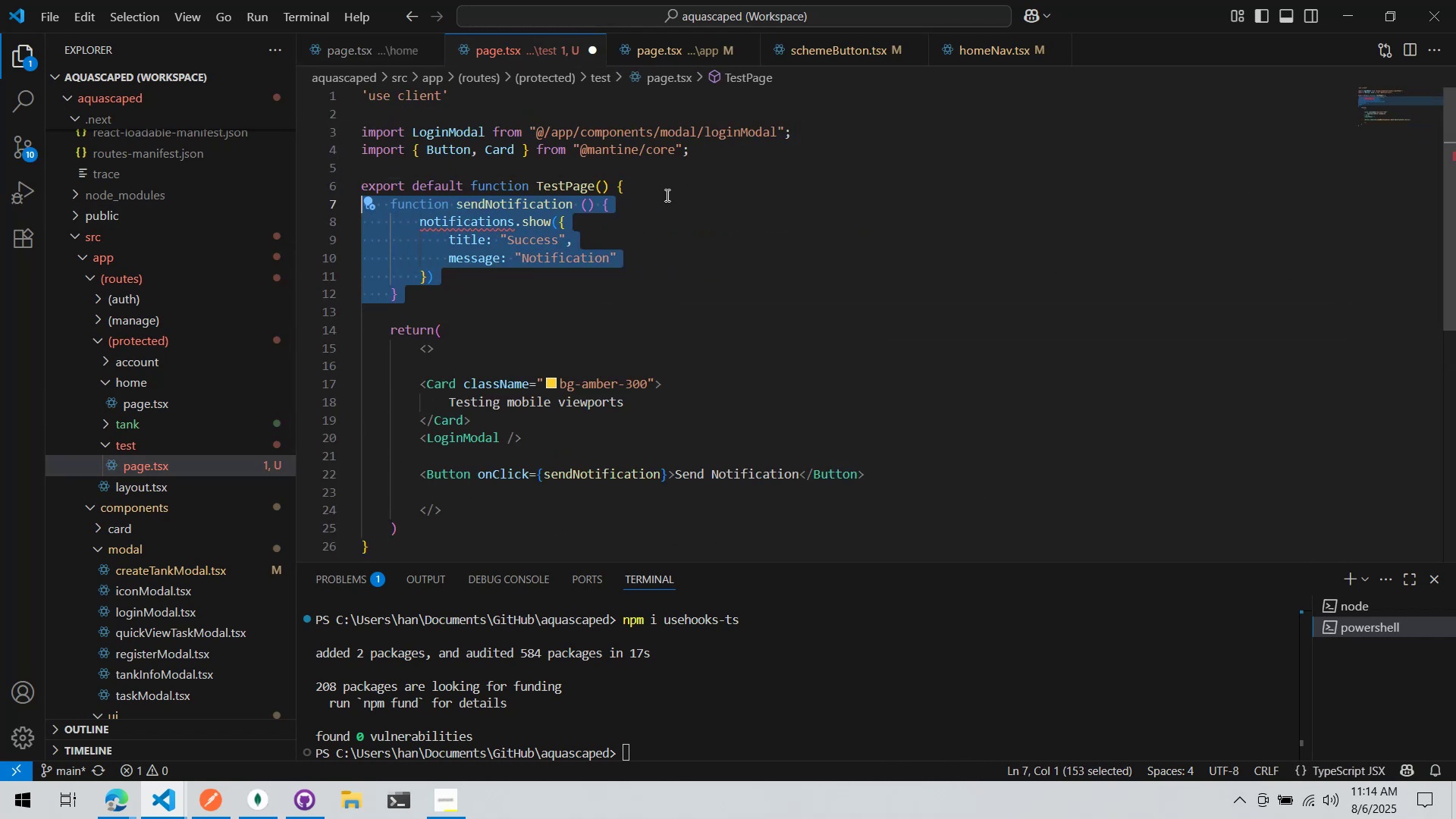 
left_click([667, 195])
 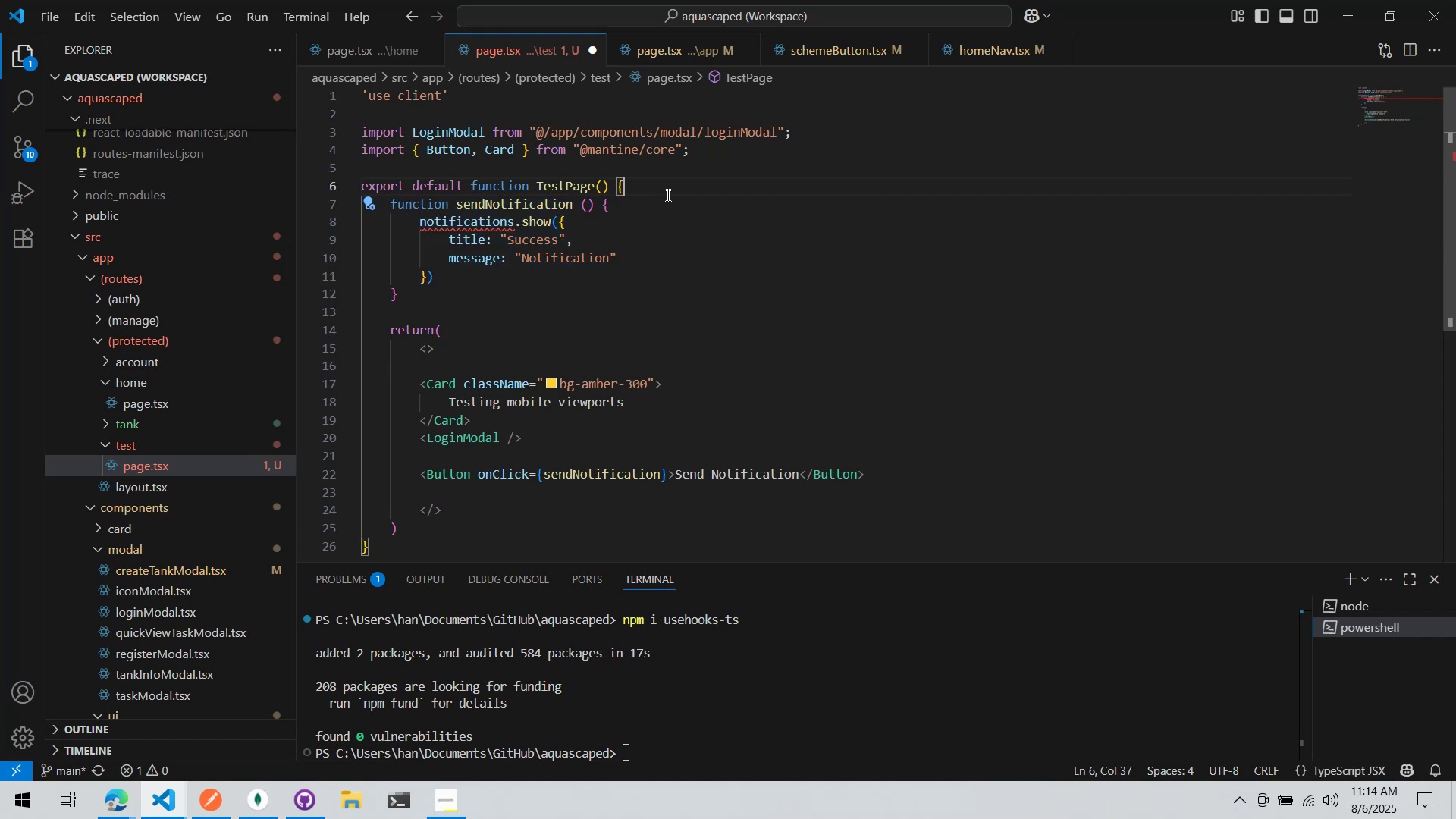 
key(Enter)
 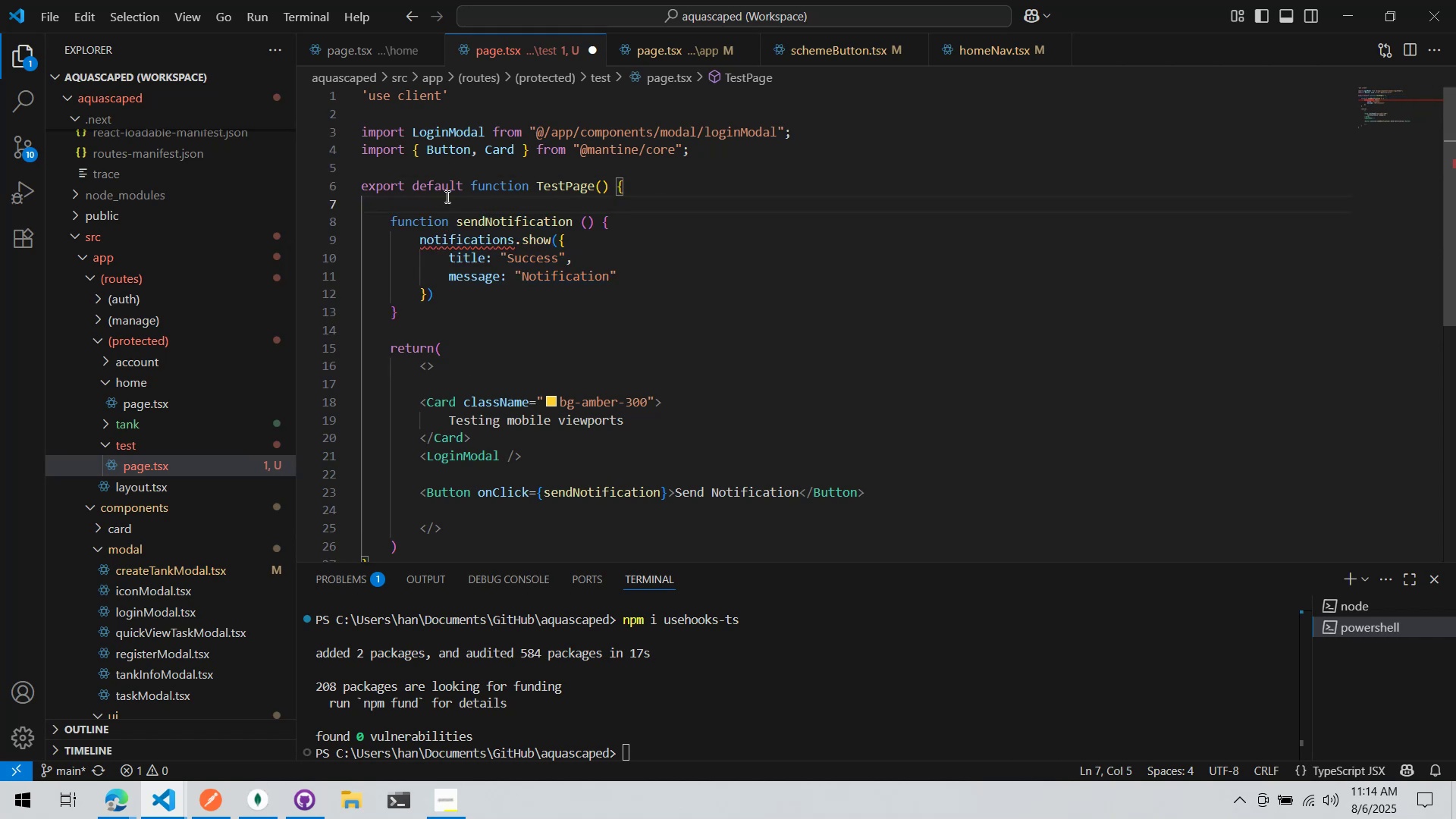 
left_click([488, 244])
 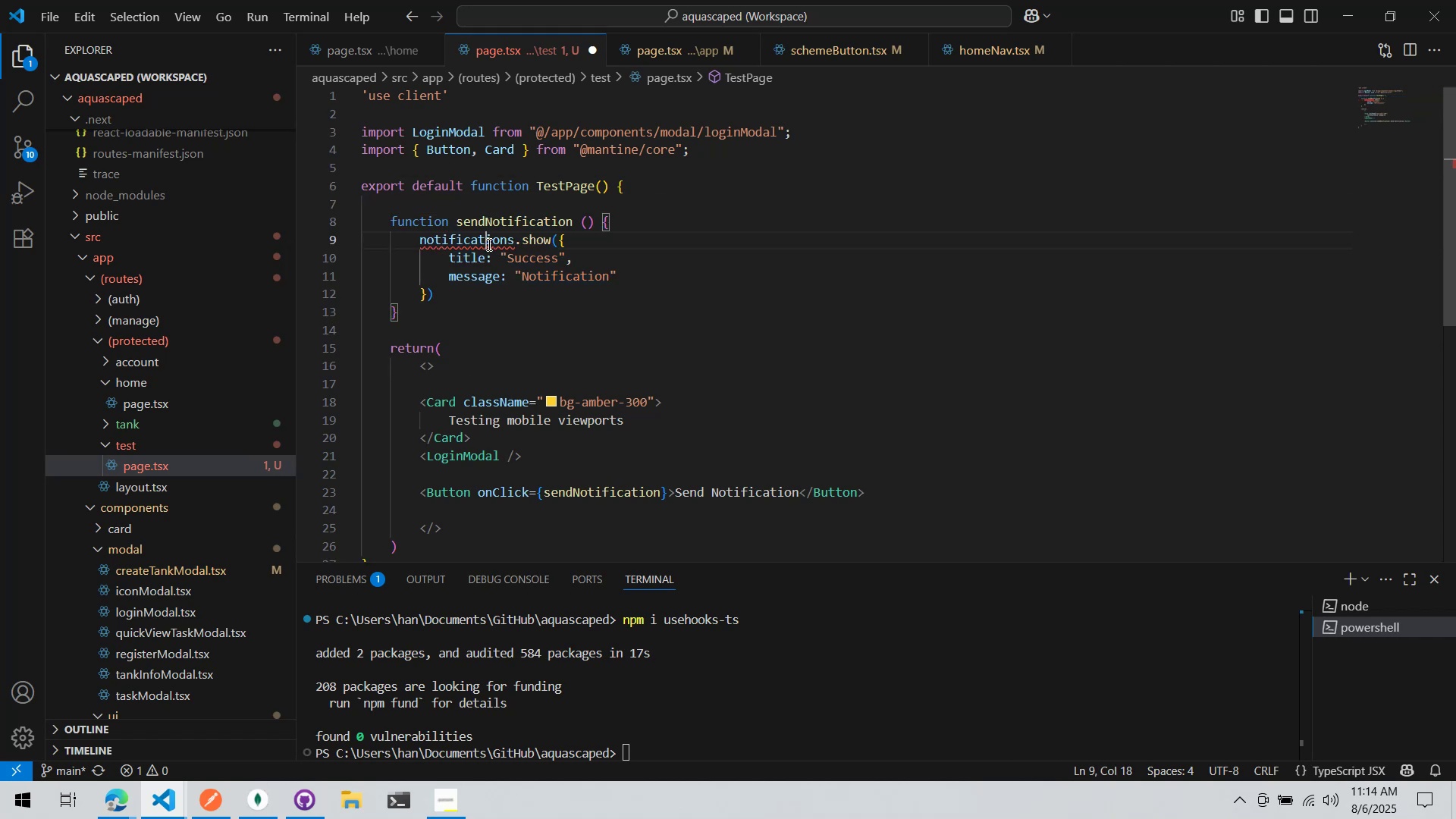 
key(Control+Period)
 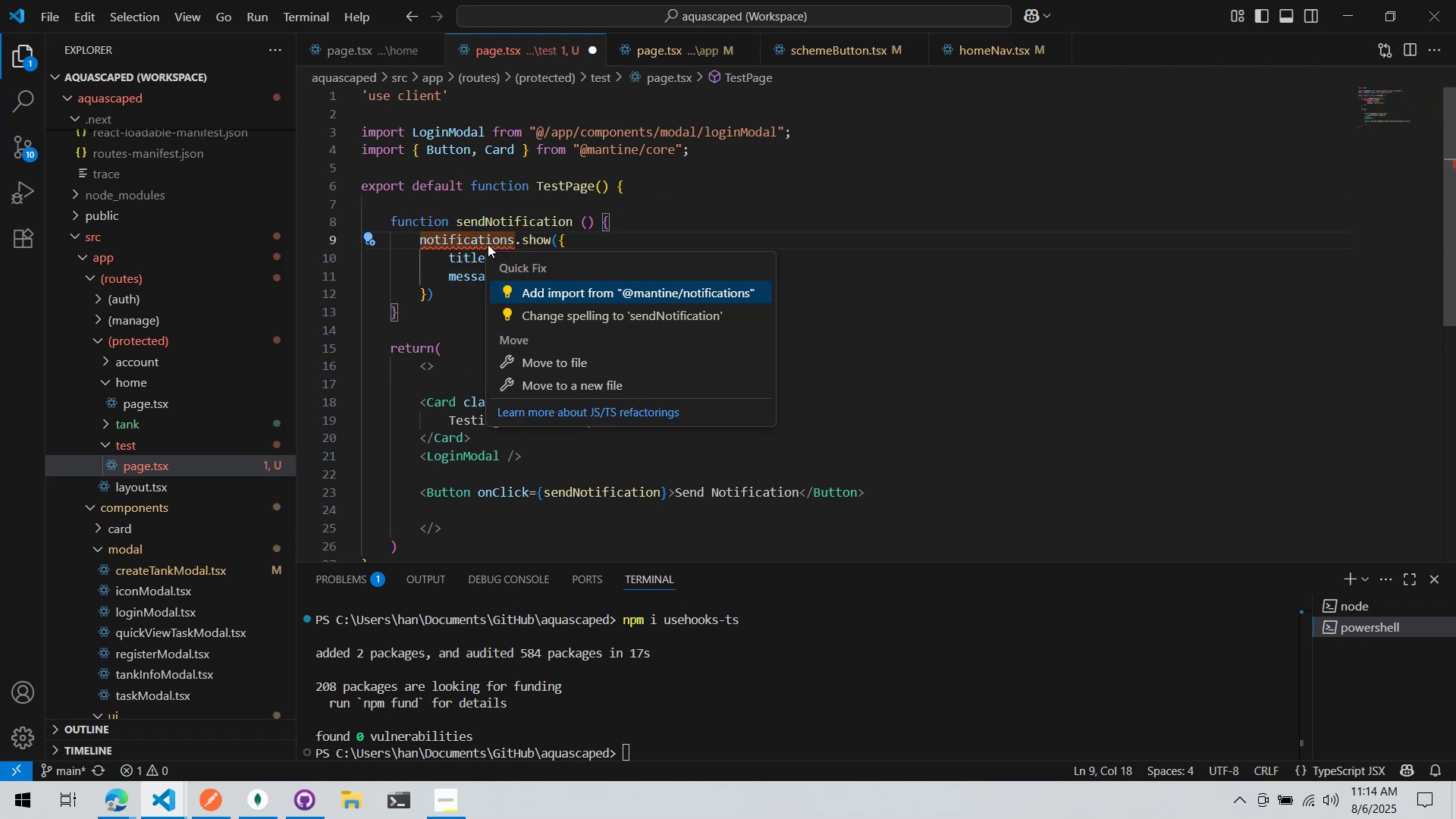 
key(Enter)
 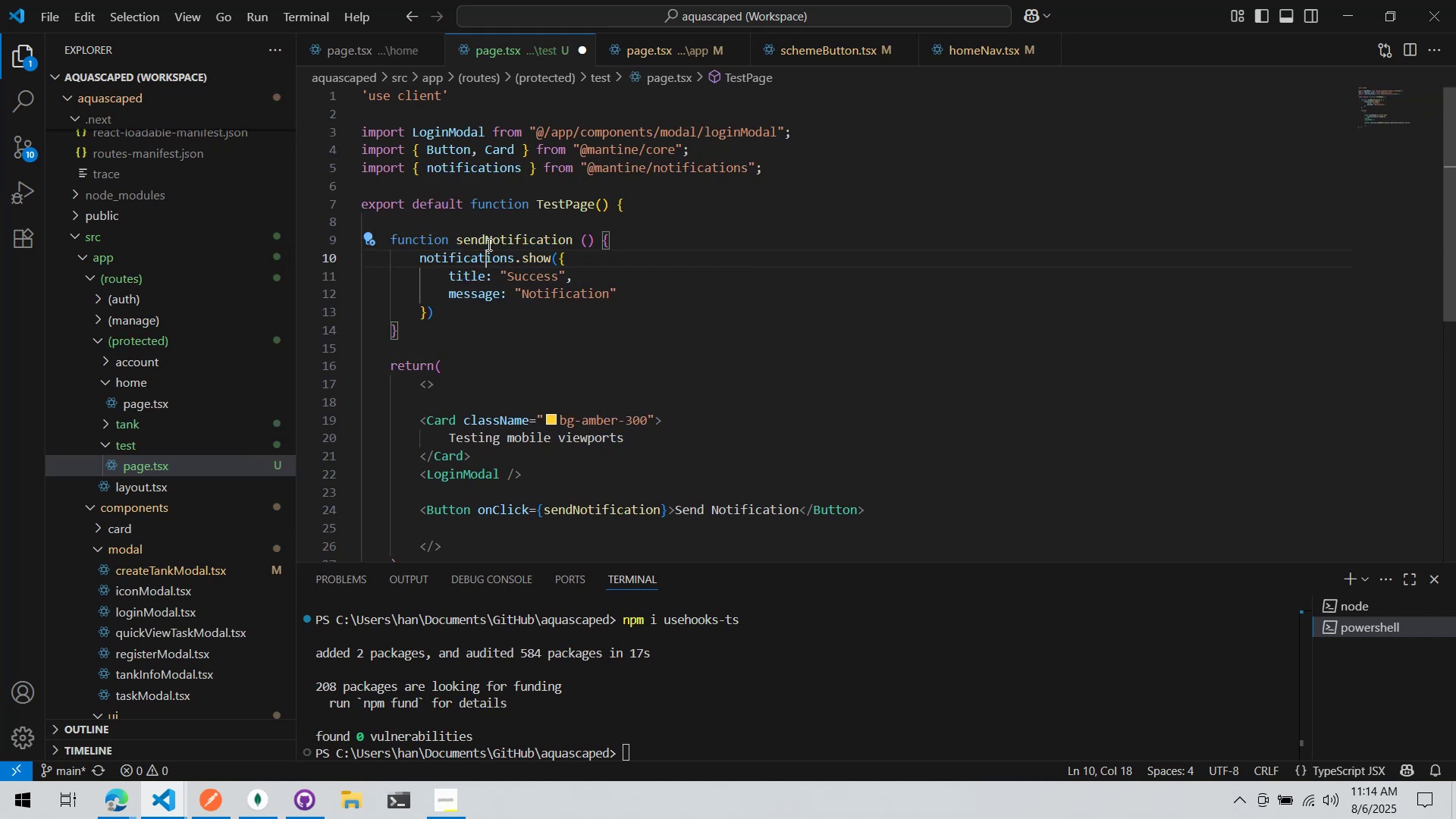 
key(Control+ControlLeft)
 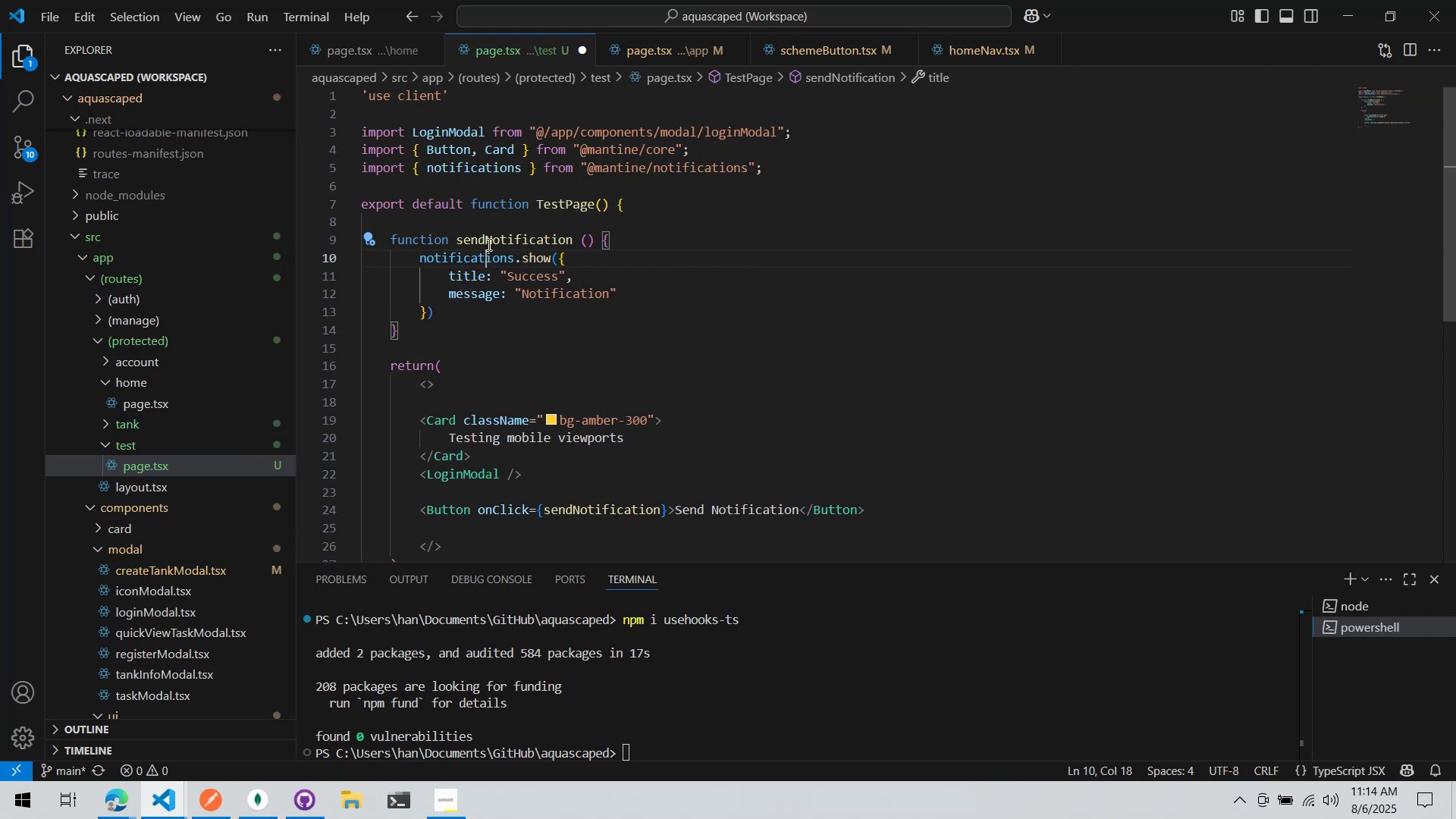 
key(Control+S)
 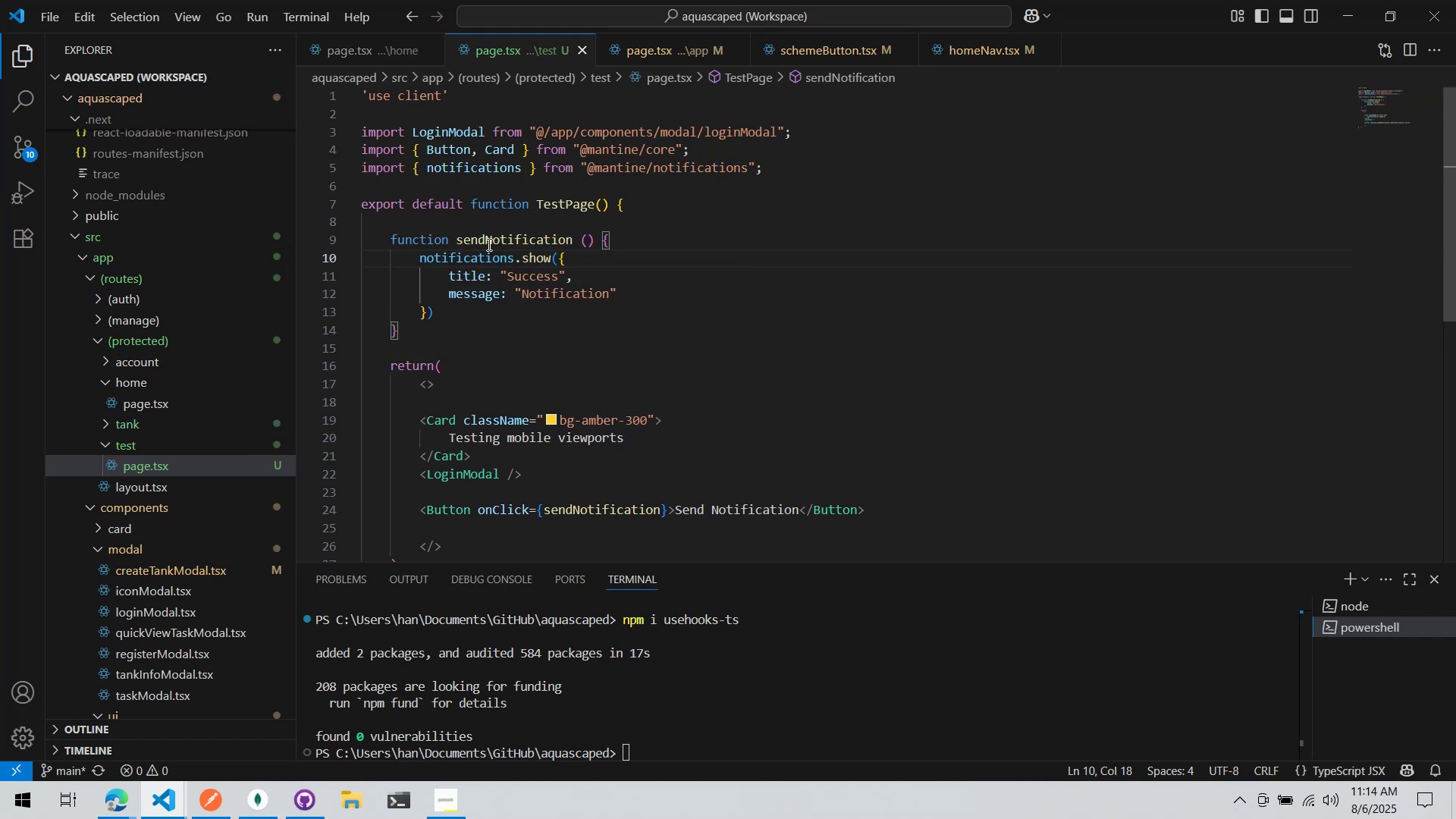 
key(Alt+AltLeft)
 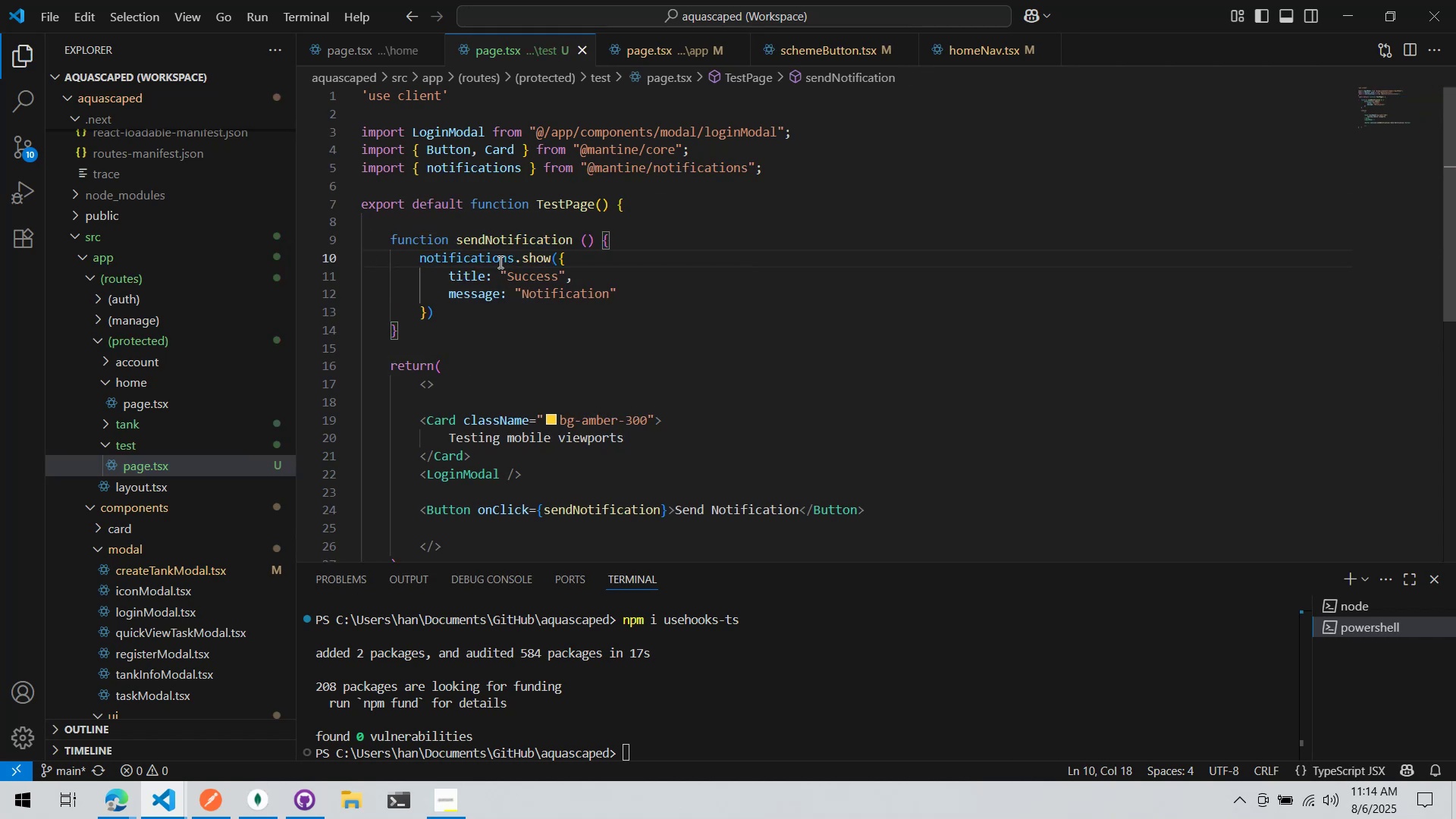 
key(Alt+Tab)
 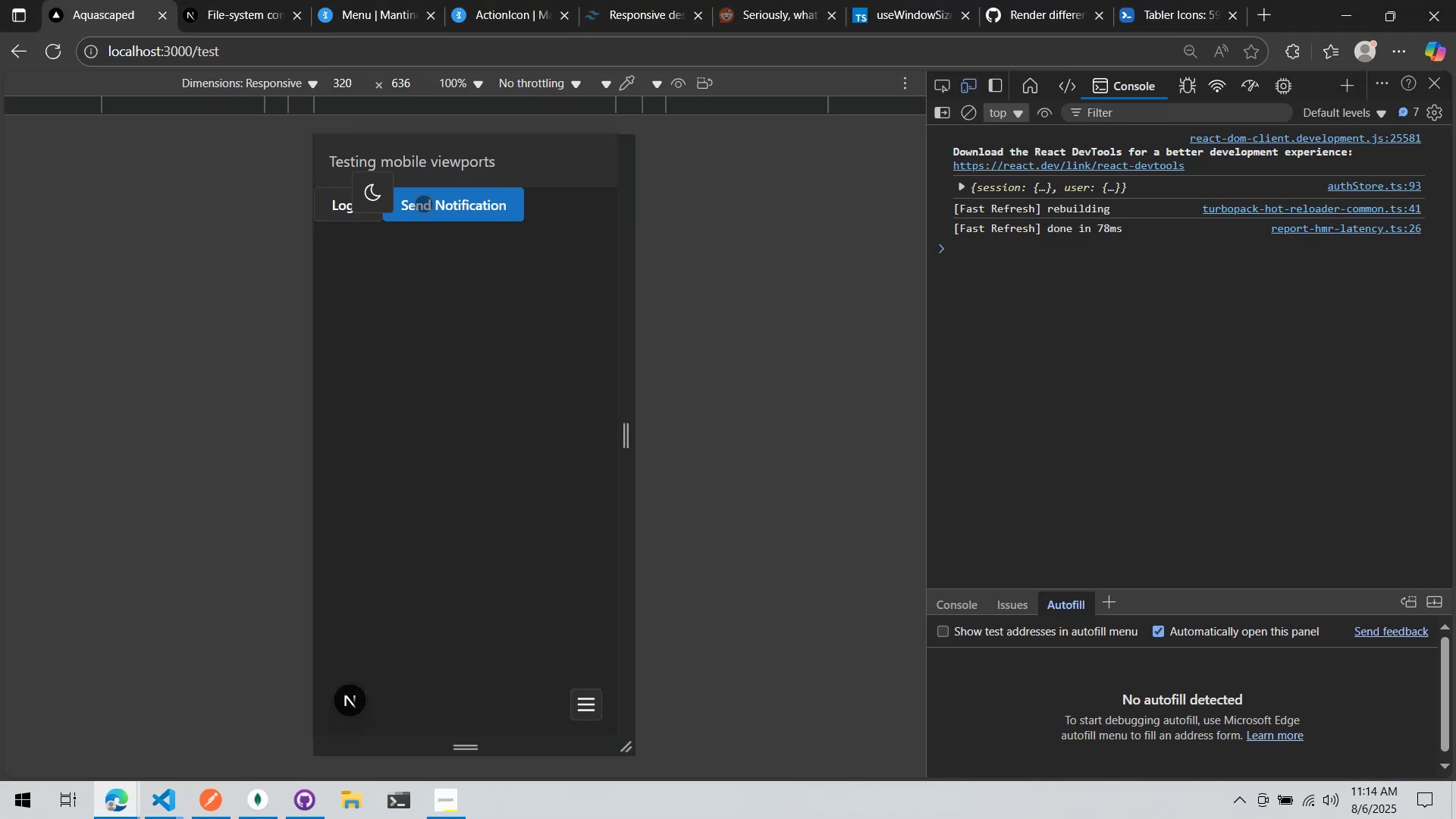 
left_click([423, 203])
 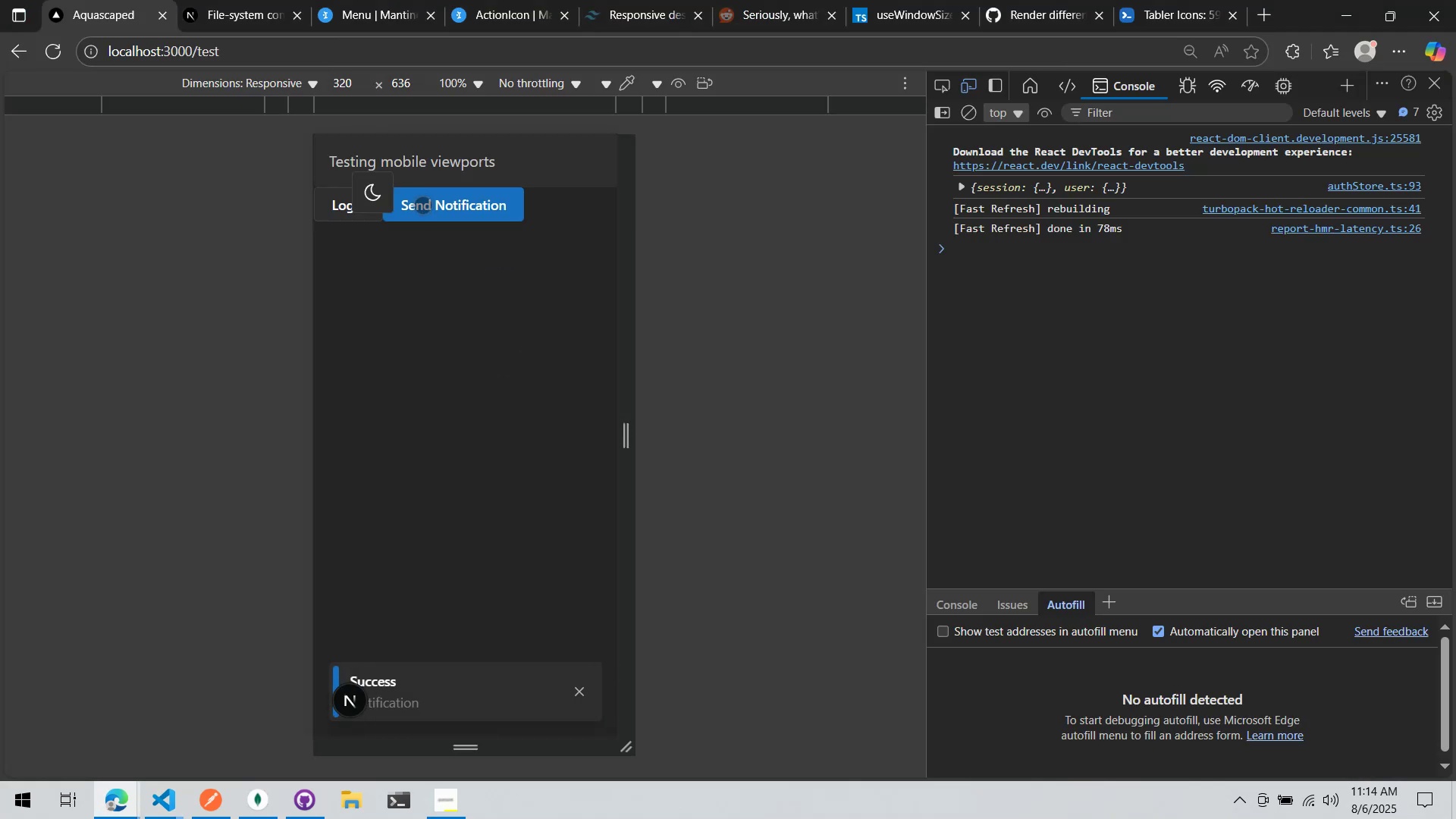 
scroll: coordinate [467, 360], scroll_direction: down, amount: 6.0
 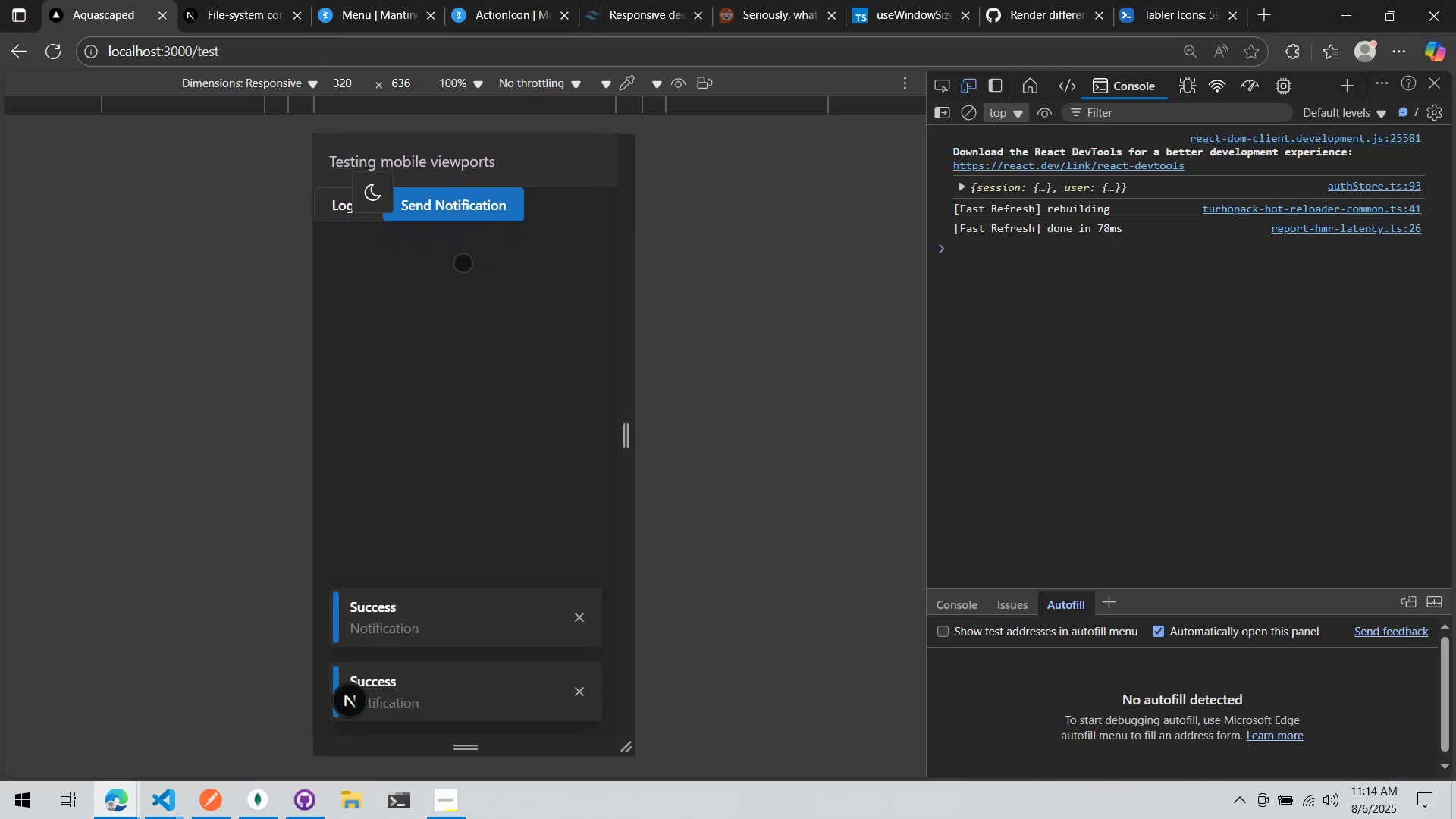 
double_click([462, 217])
 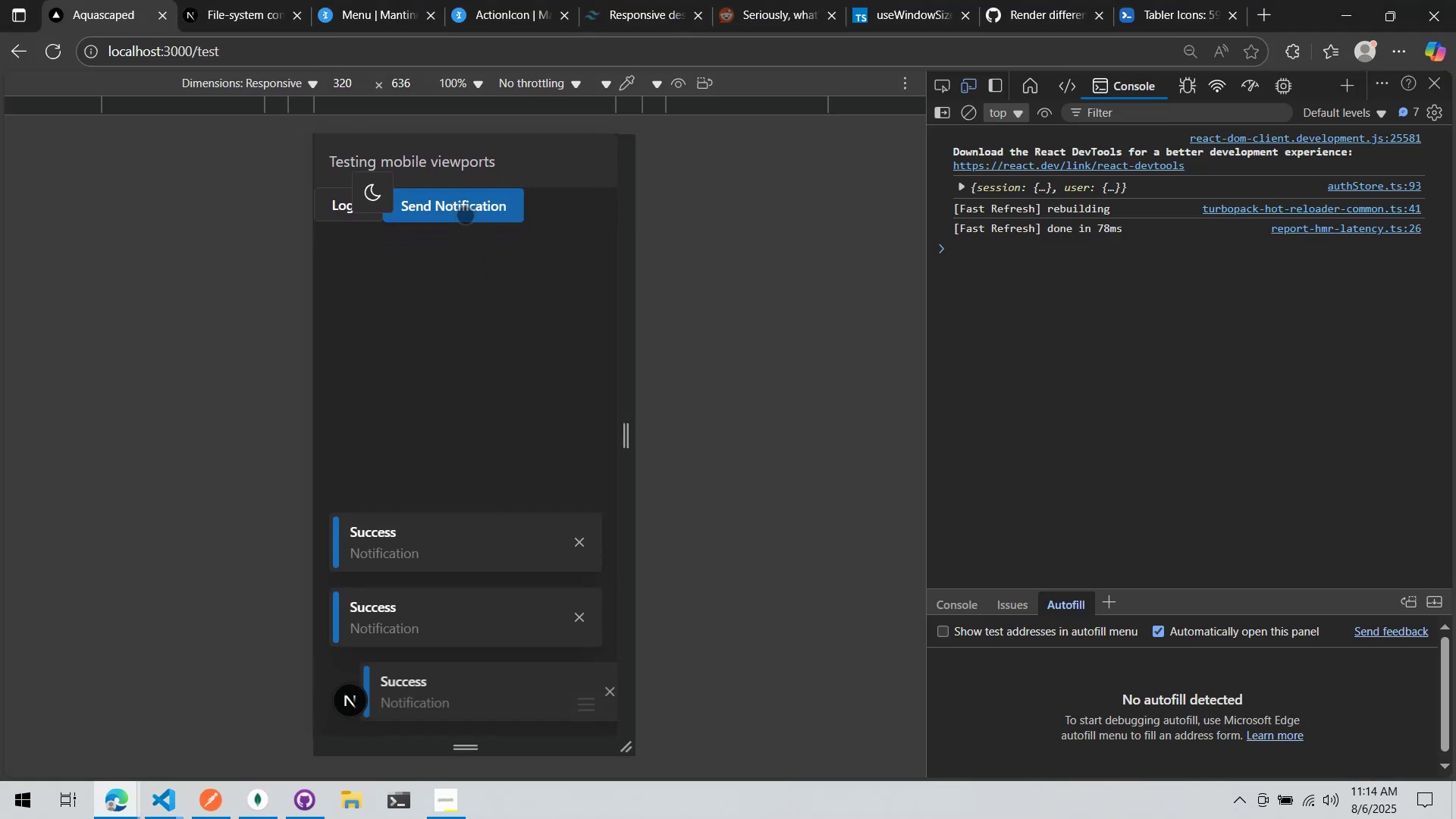 
triple_click([465, 215])
 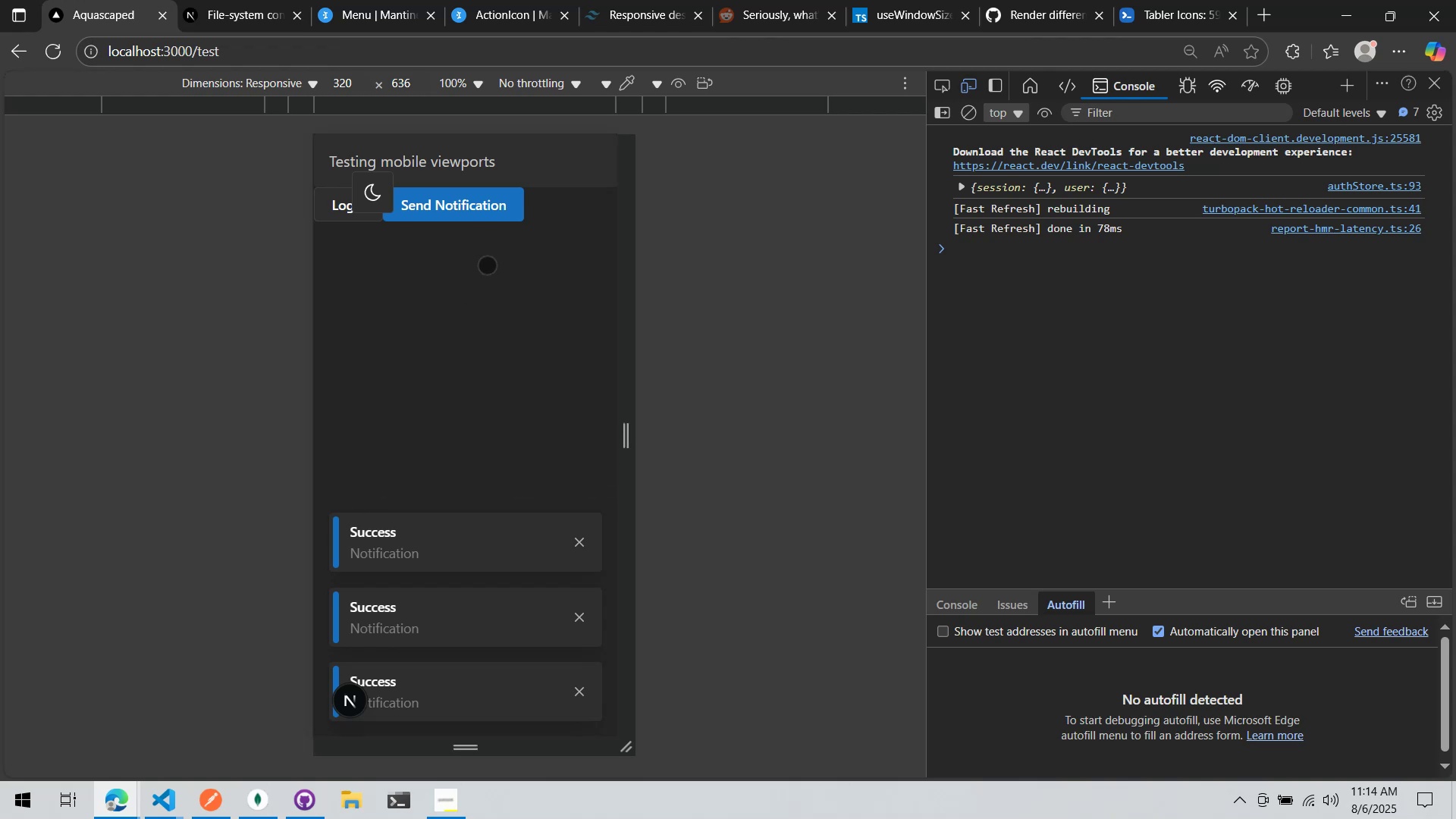 
key(Alt+AltLeft)
 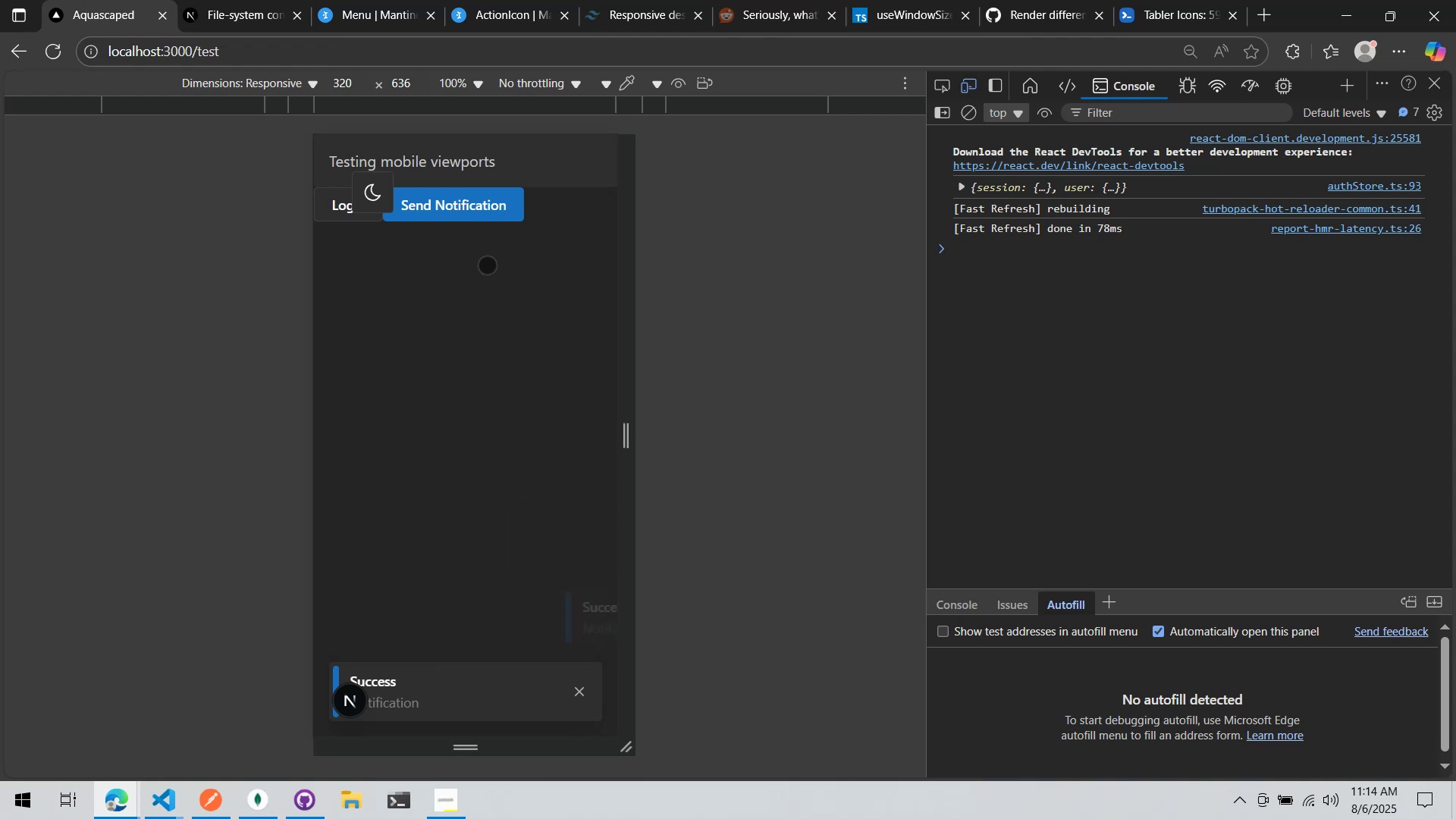 
key(Alt+Tab)
 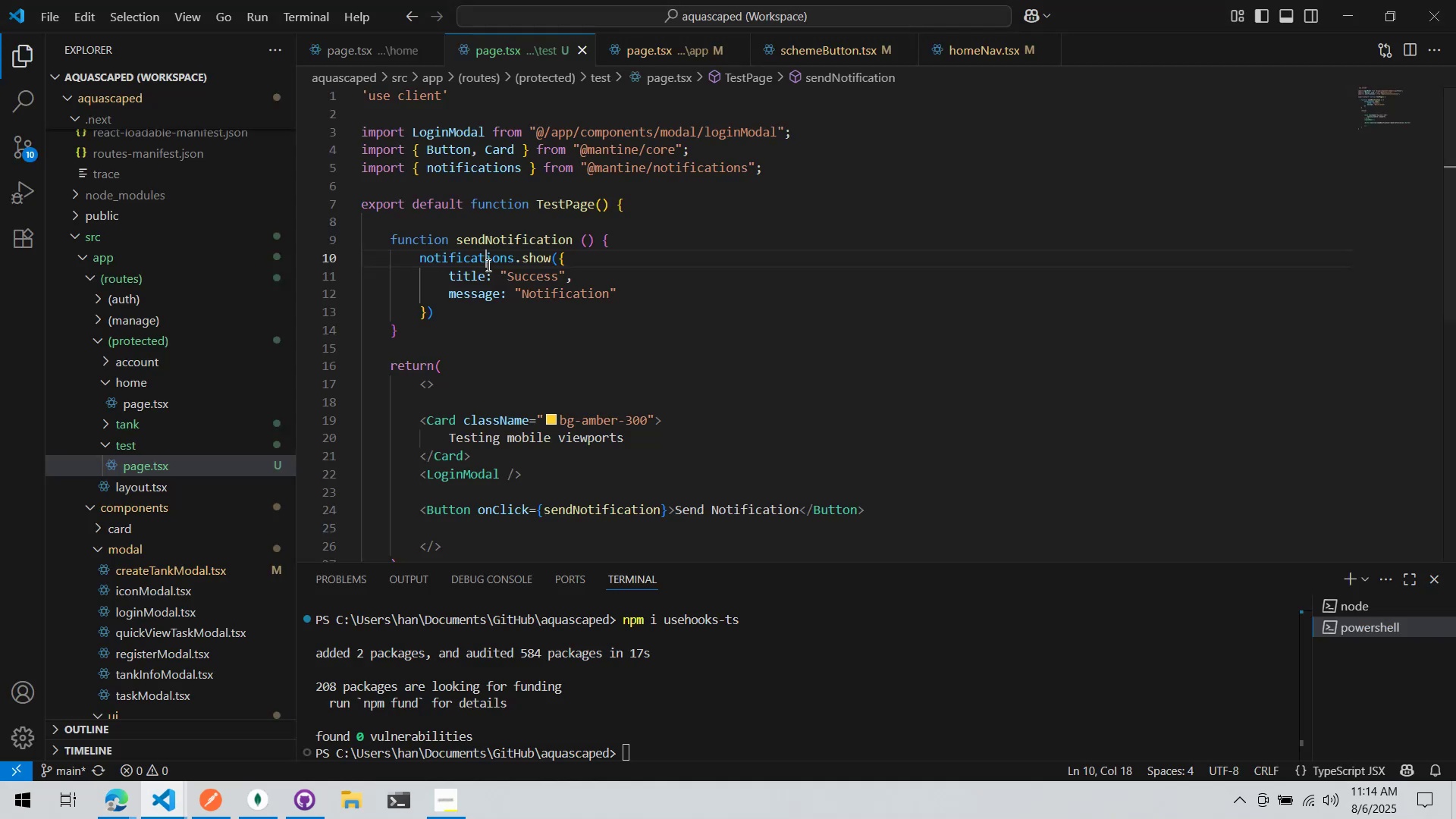 
key(Alt+AltLeft)
 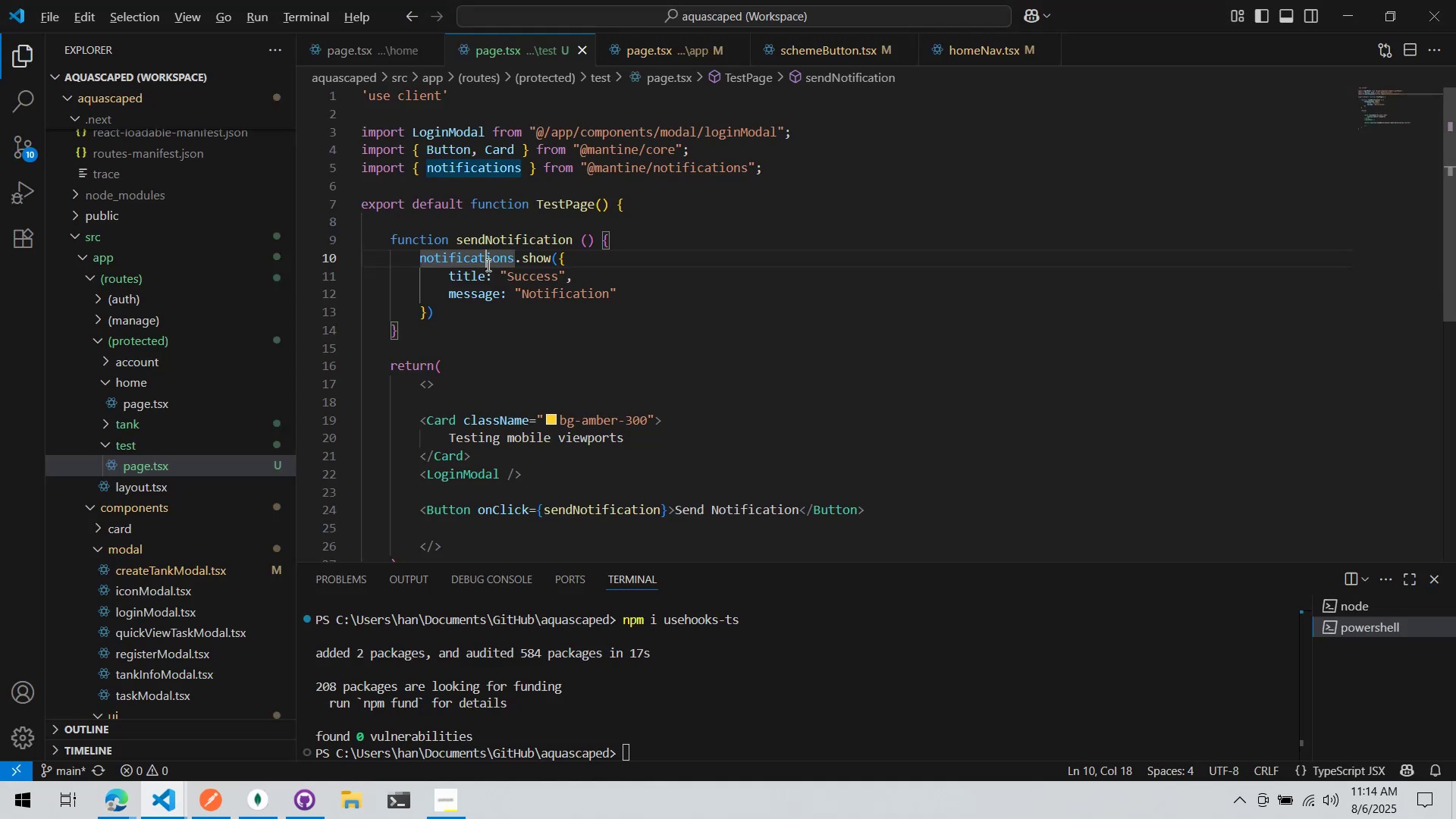 
key(Alt+Tab)
 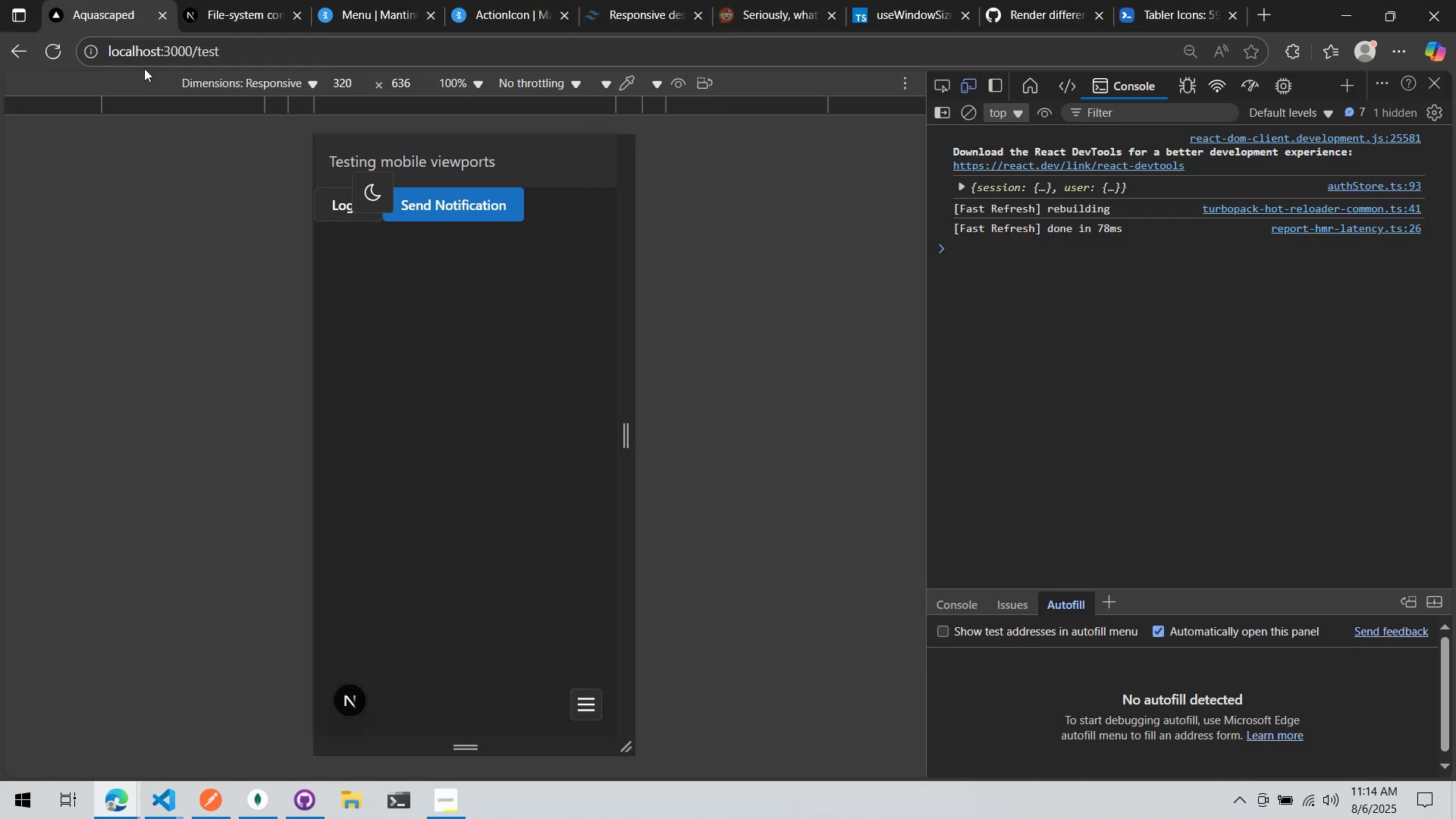 
left_click([4, 55])
 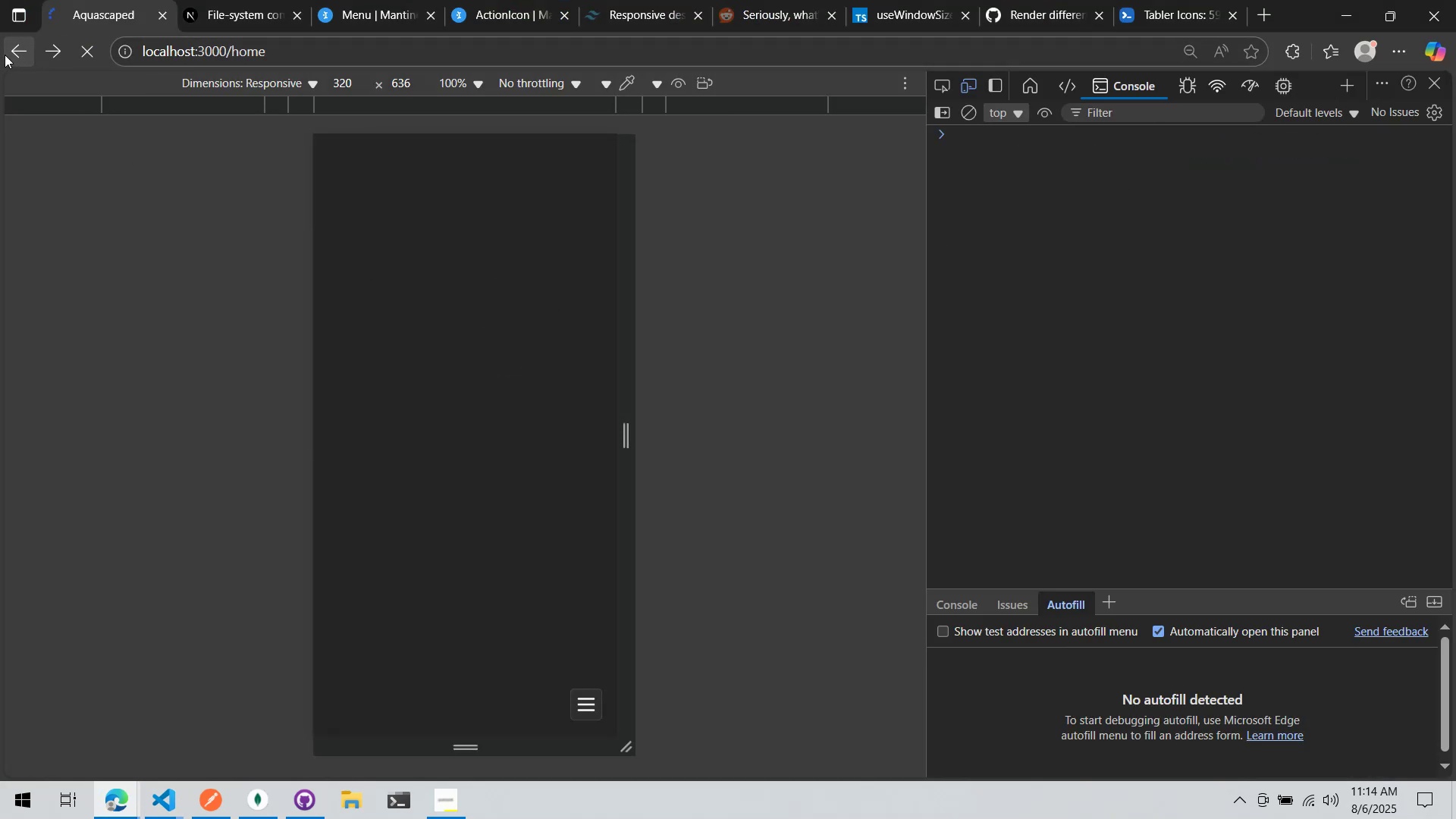 
key(Alt+AltLeft)
 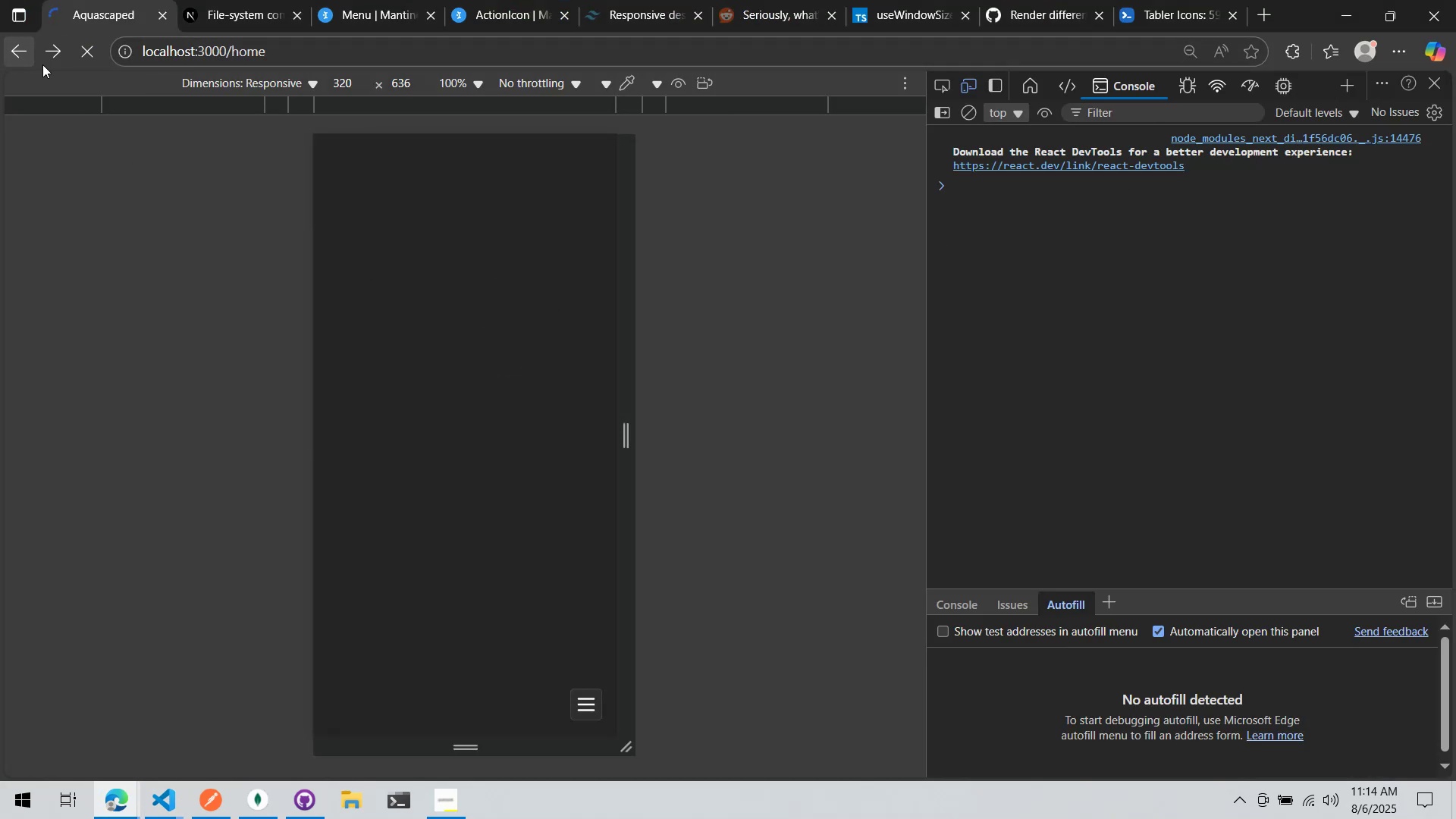 
key(Alt+Tab)
 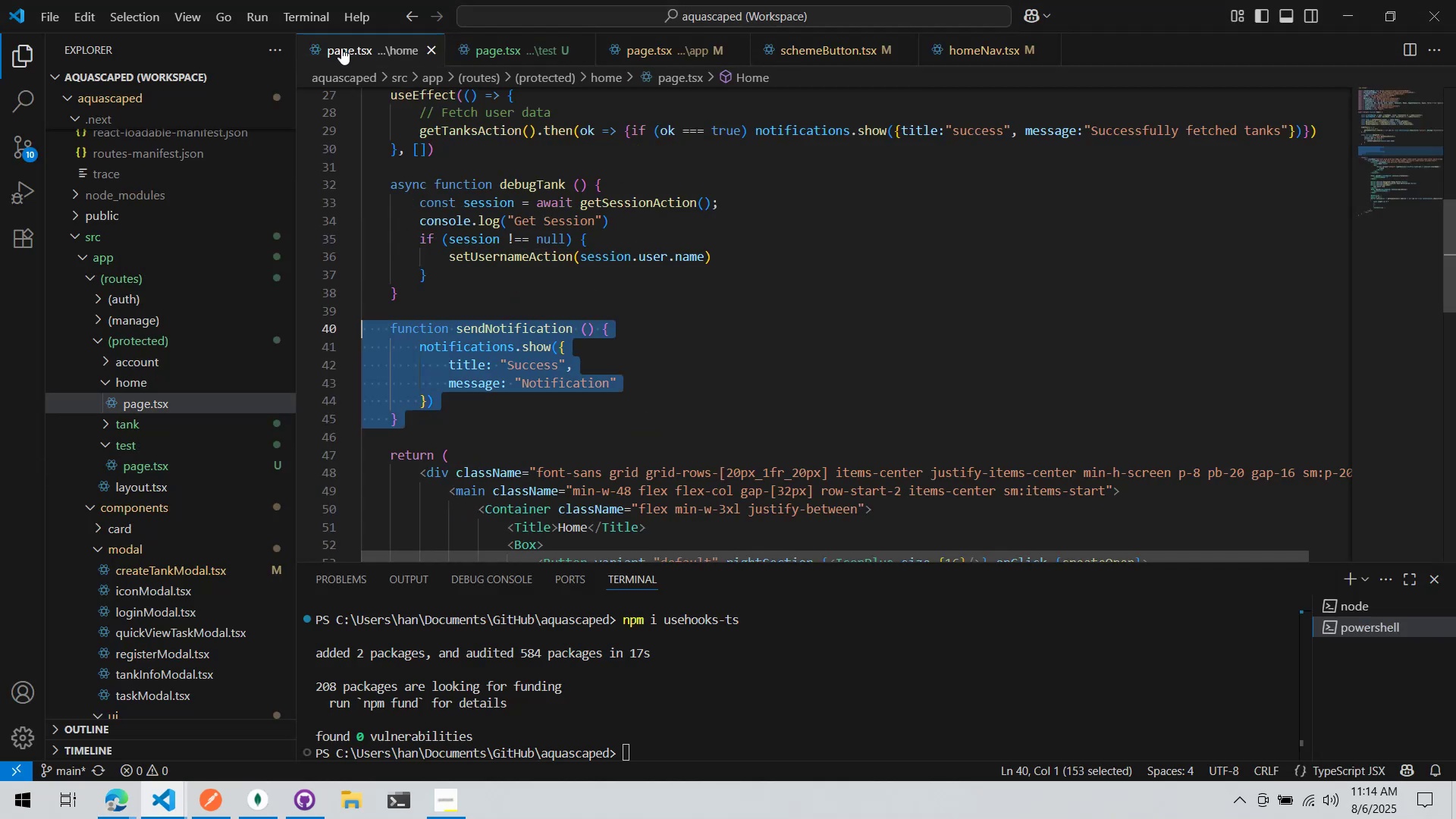 
scroll: coordinate [568, 247], scroll_direction: down, amount: 4.0
 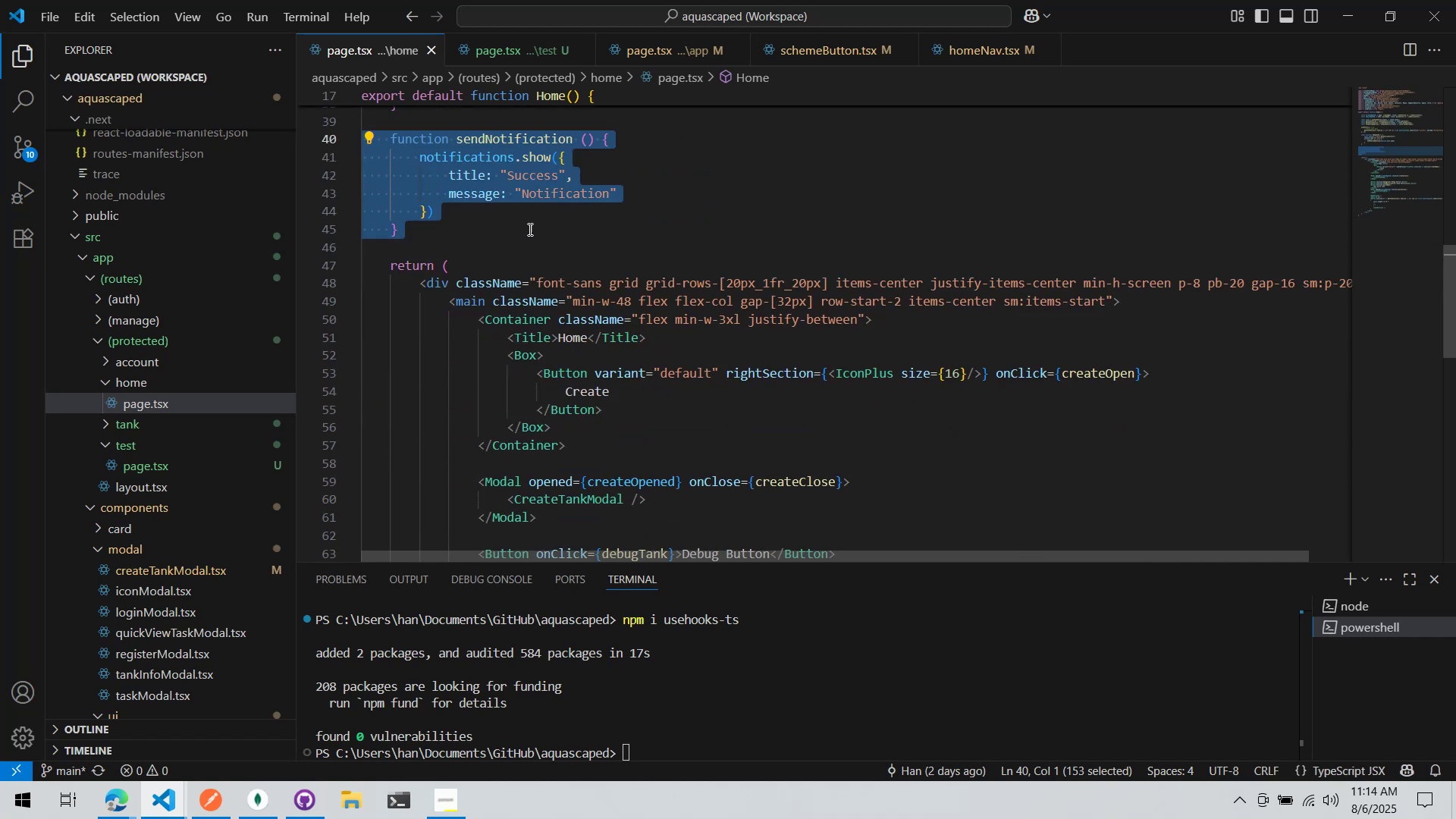 
key(Alt+AltLeft)
 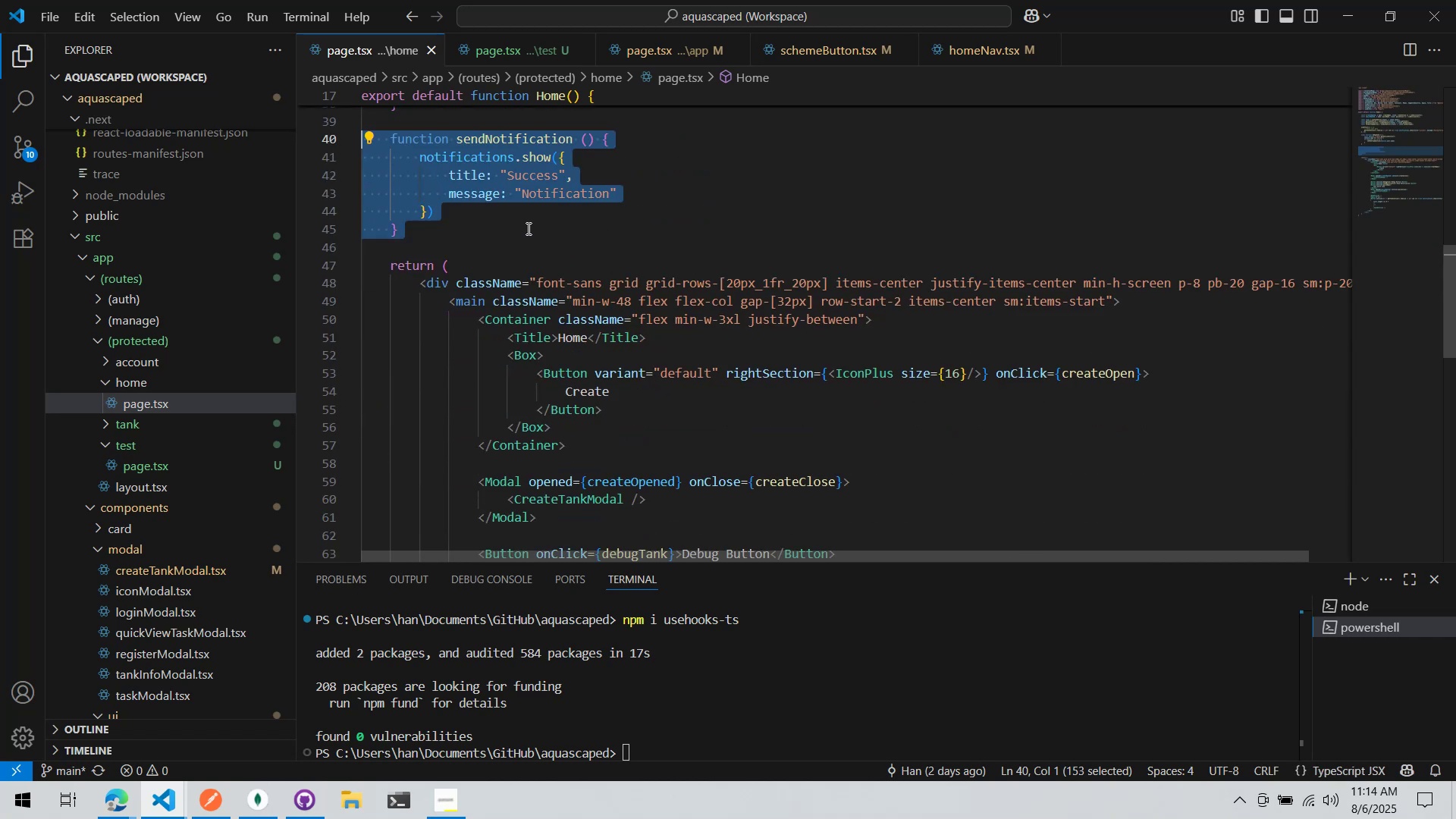 
key(Alt+Tab)
 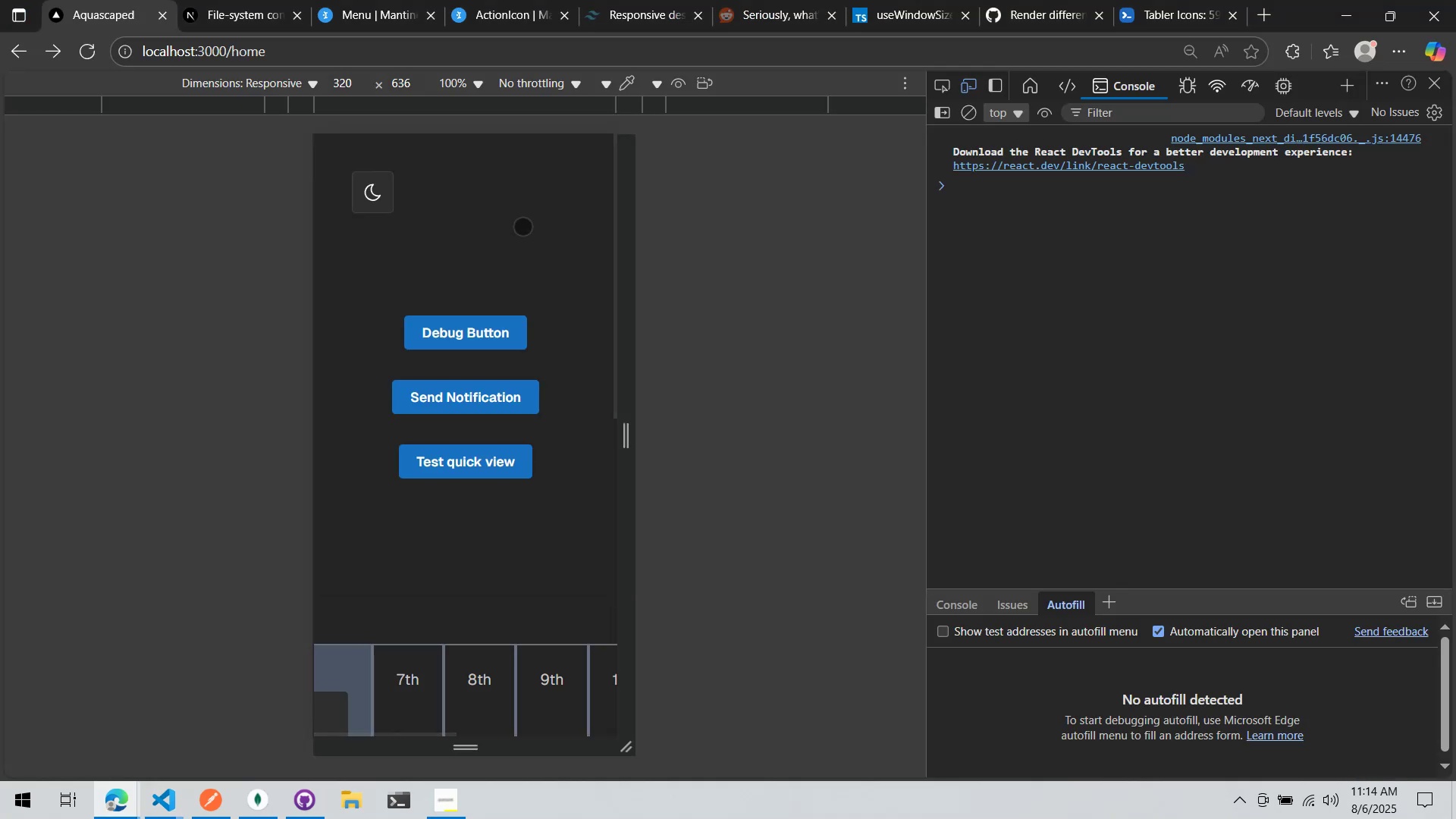 
key(Alt+AltLeft)
 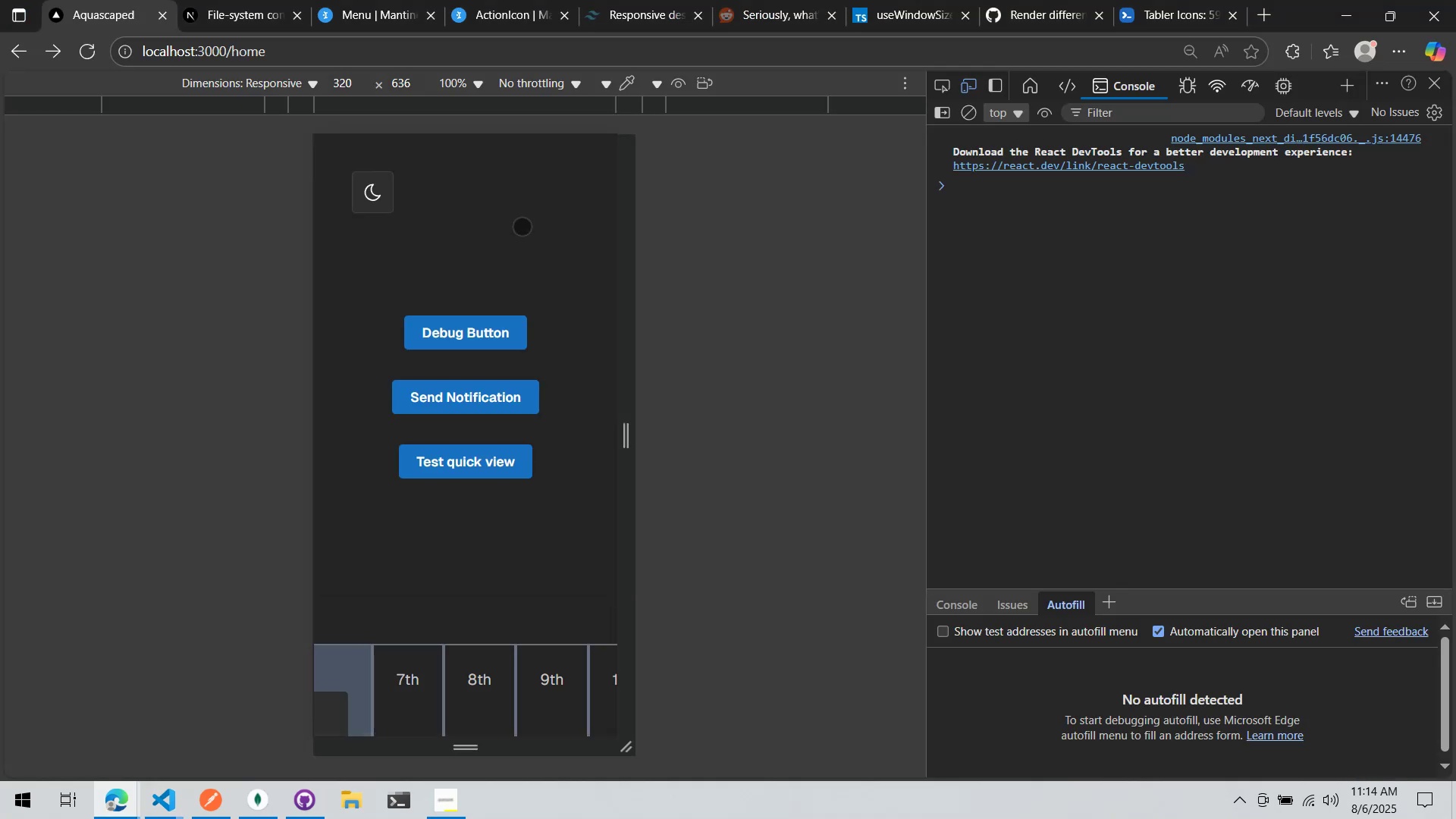 
key(Alt+Tab)
 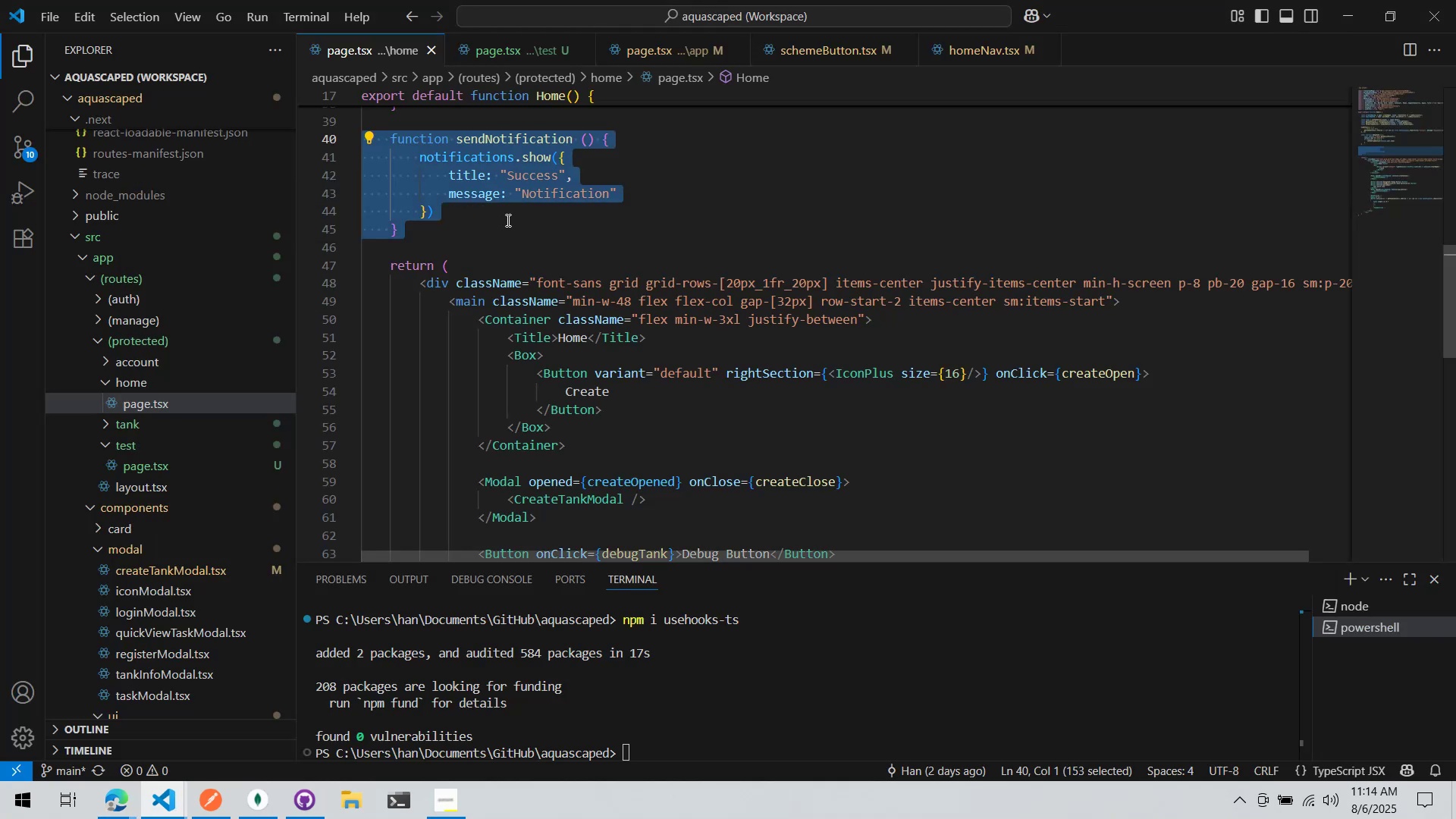 
key(Alt+AltLeft)
 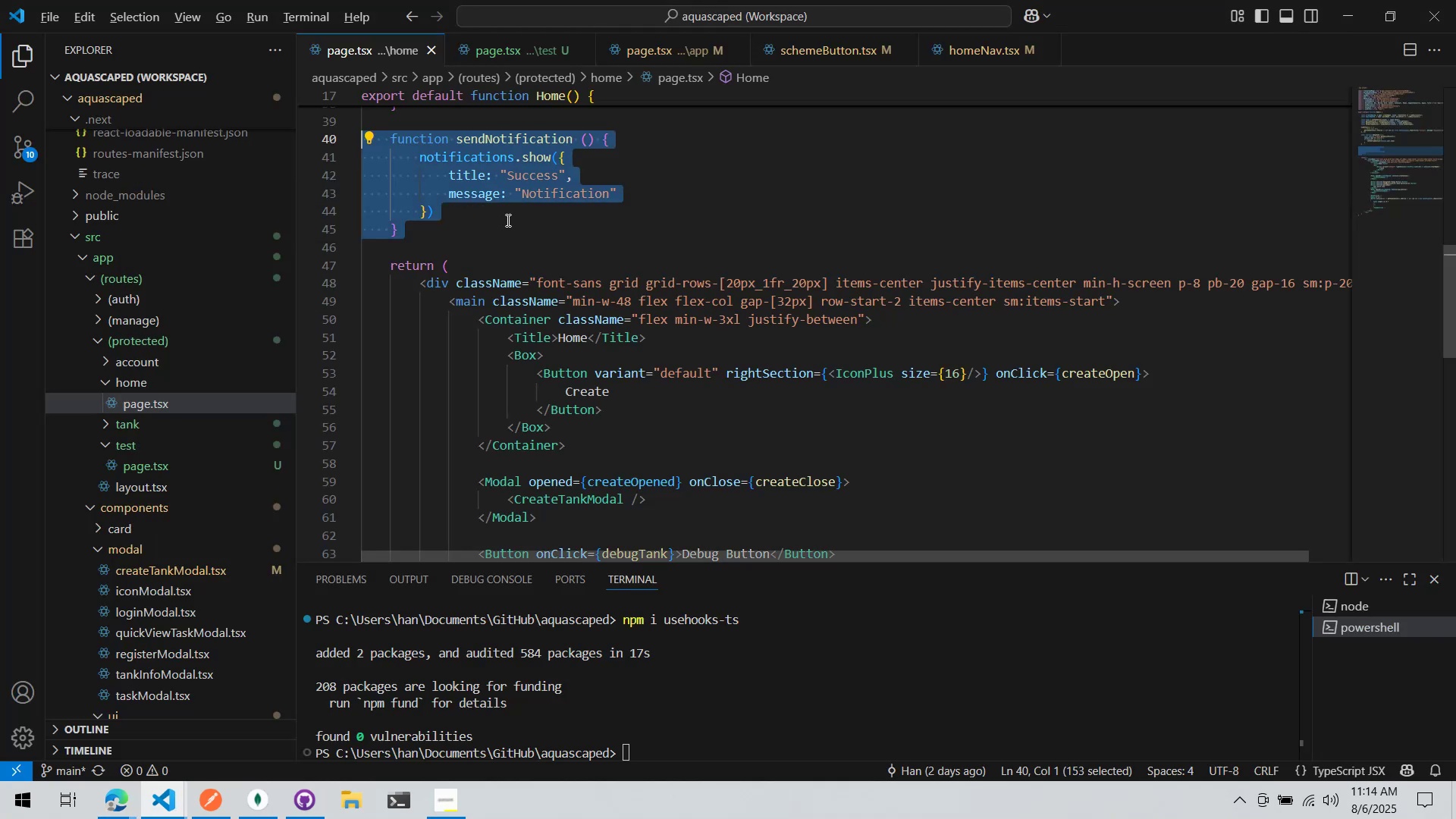 
key(Alt+Tab)
 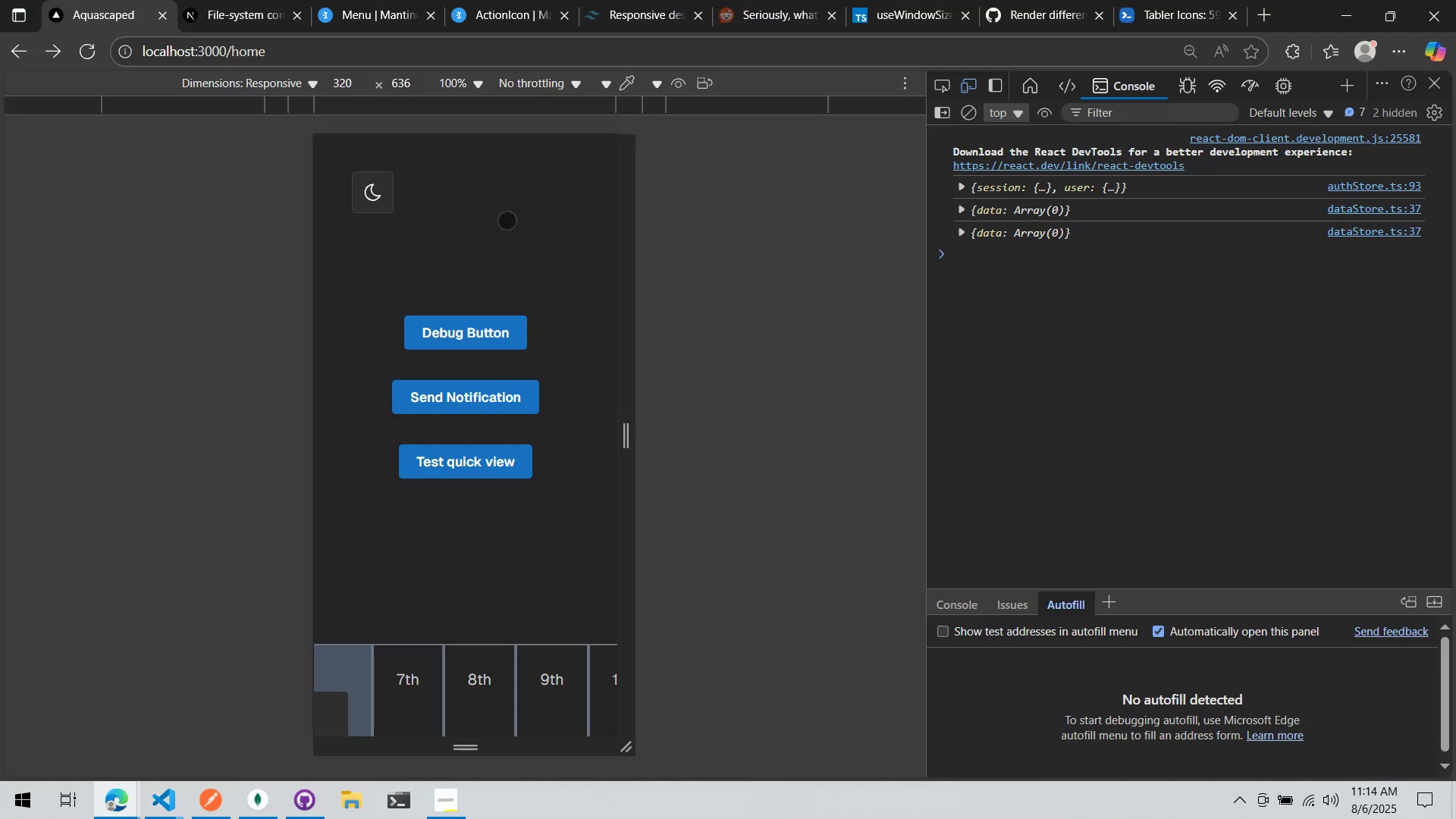 
scroll: coordinate [507, 220], scroll_direction: down, amount: 4.0
 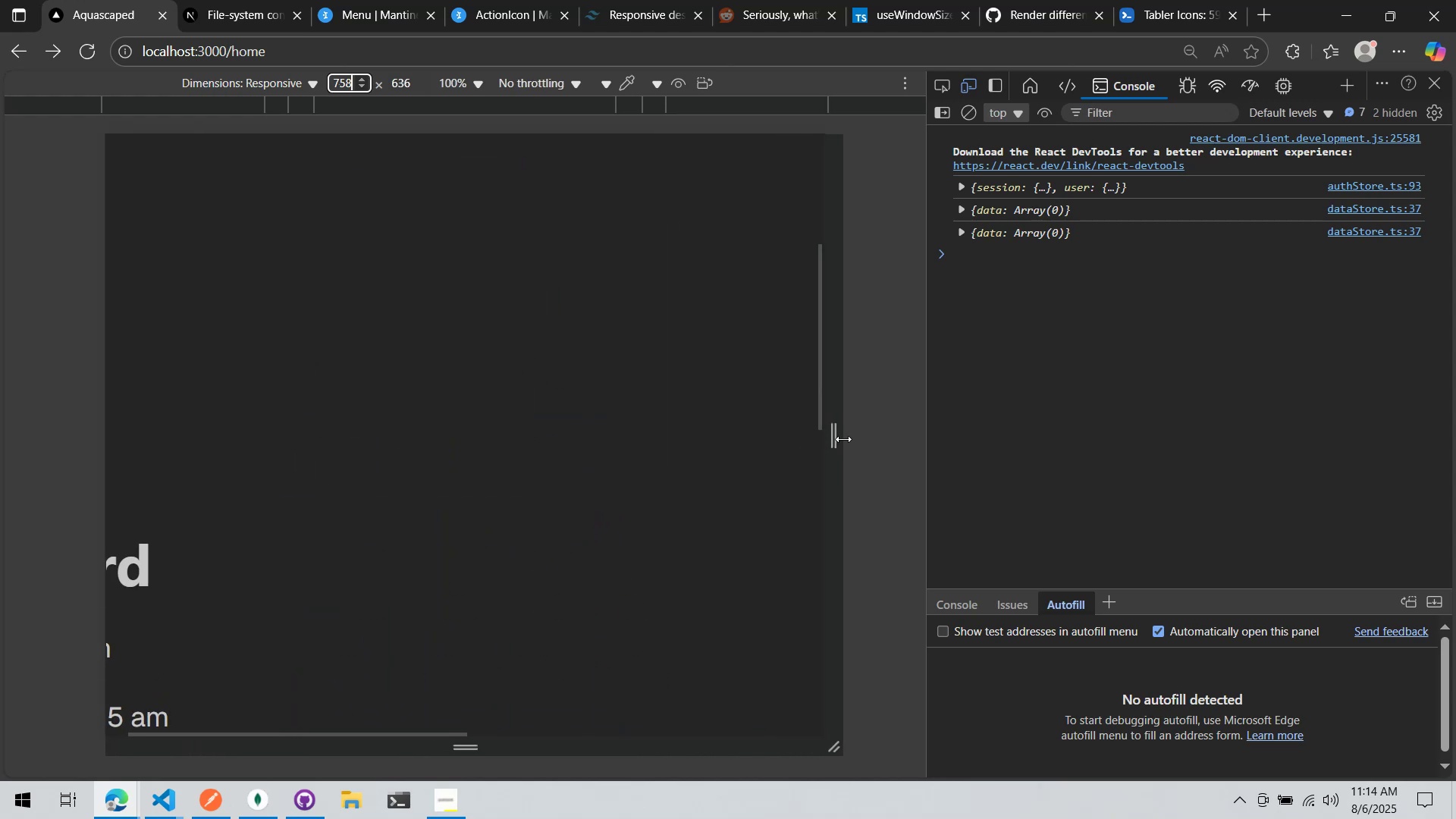 
wait(5.75)
 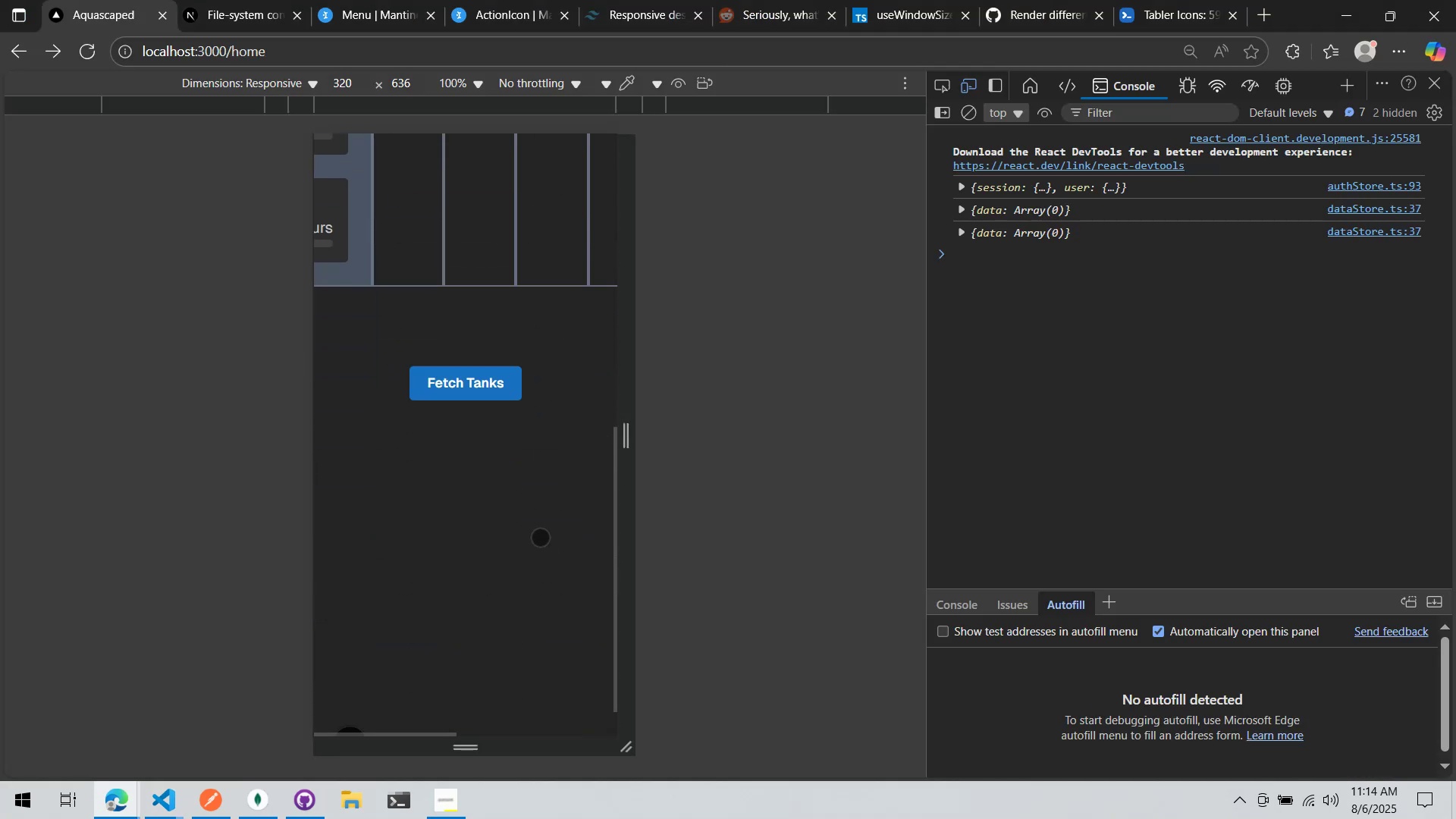 
scroll: coordinate [667, 424], scroll_direction: down, amount: 15.0
 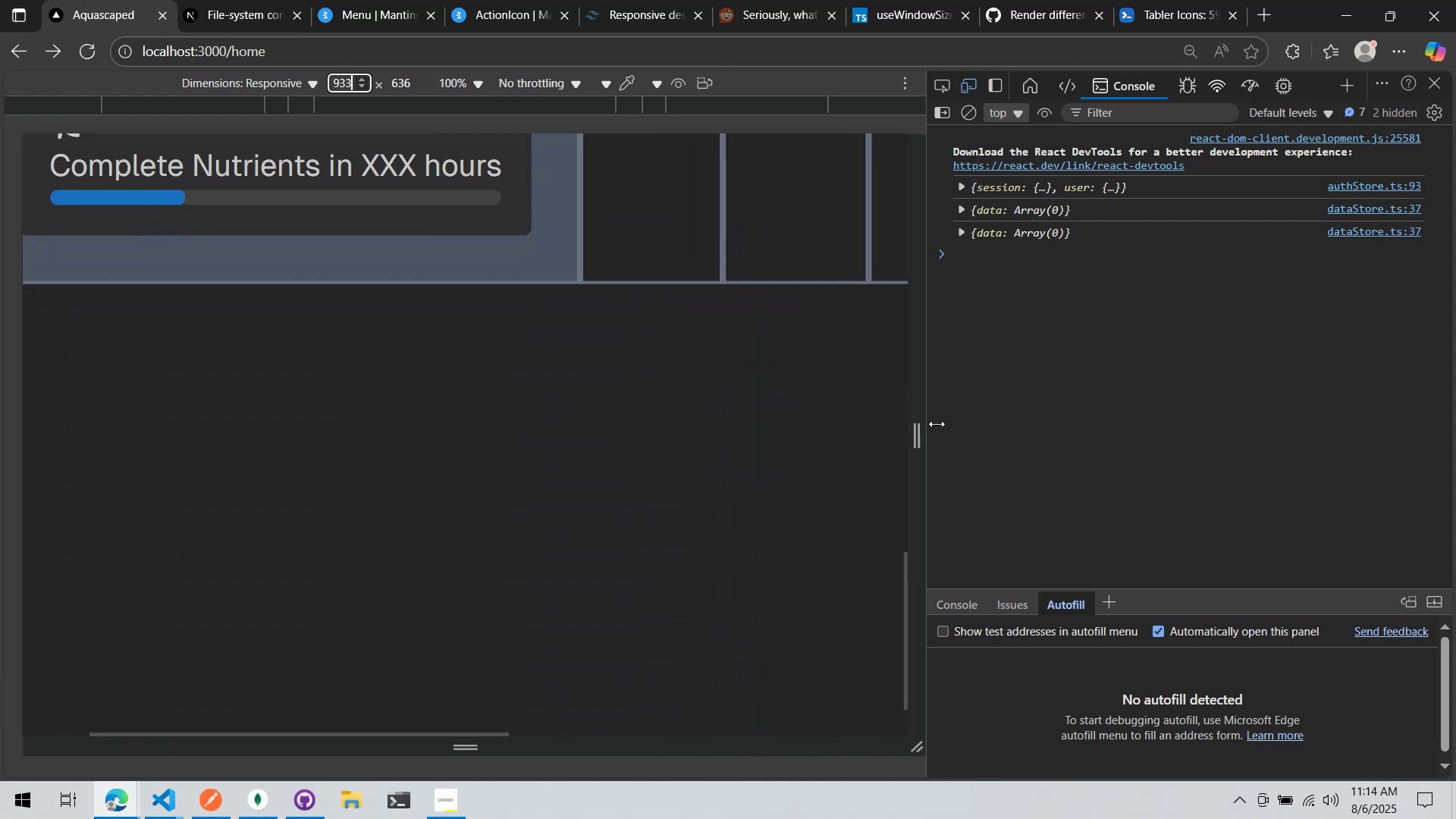 
scroll: coordinate [574, 462], scroll_direction: up, amount: 11.0
 